 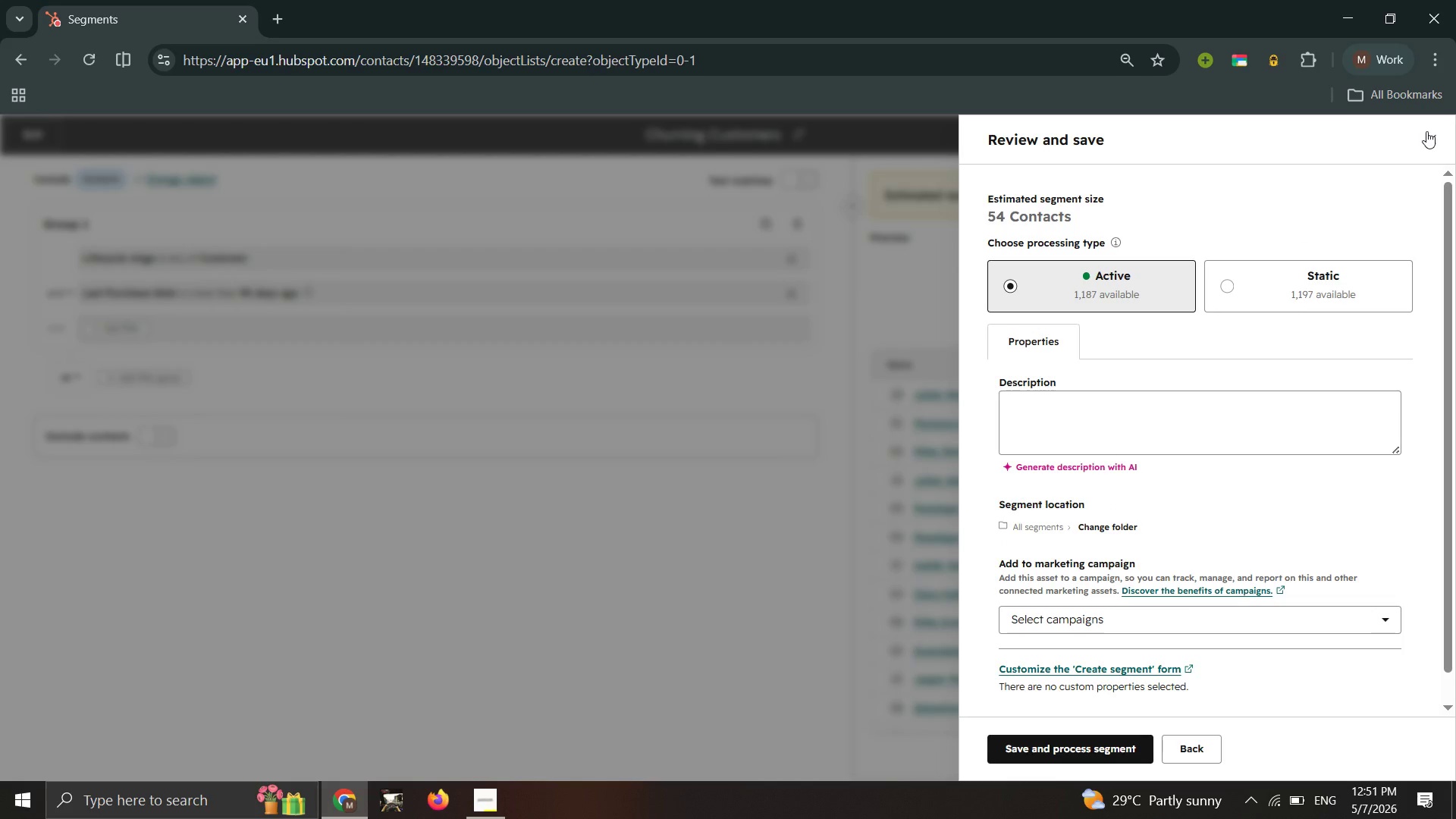 
left_click([1053, 757])
 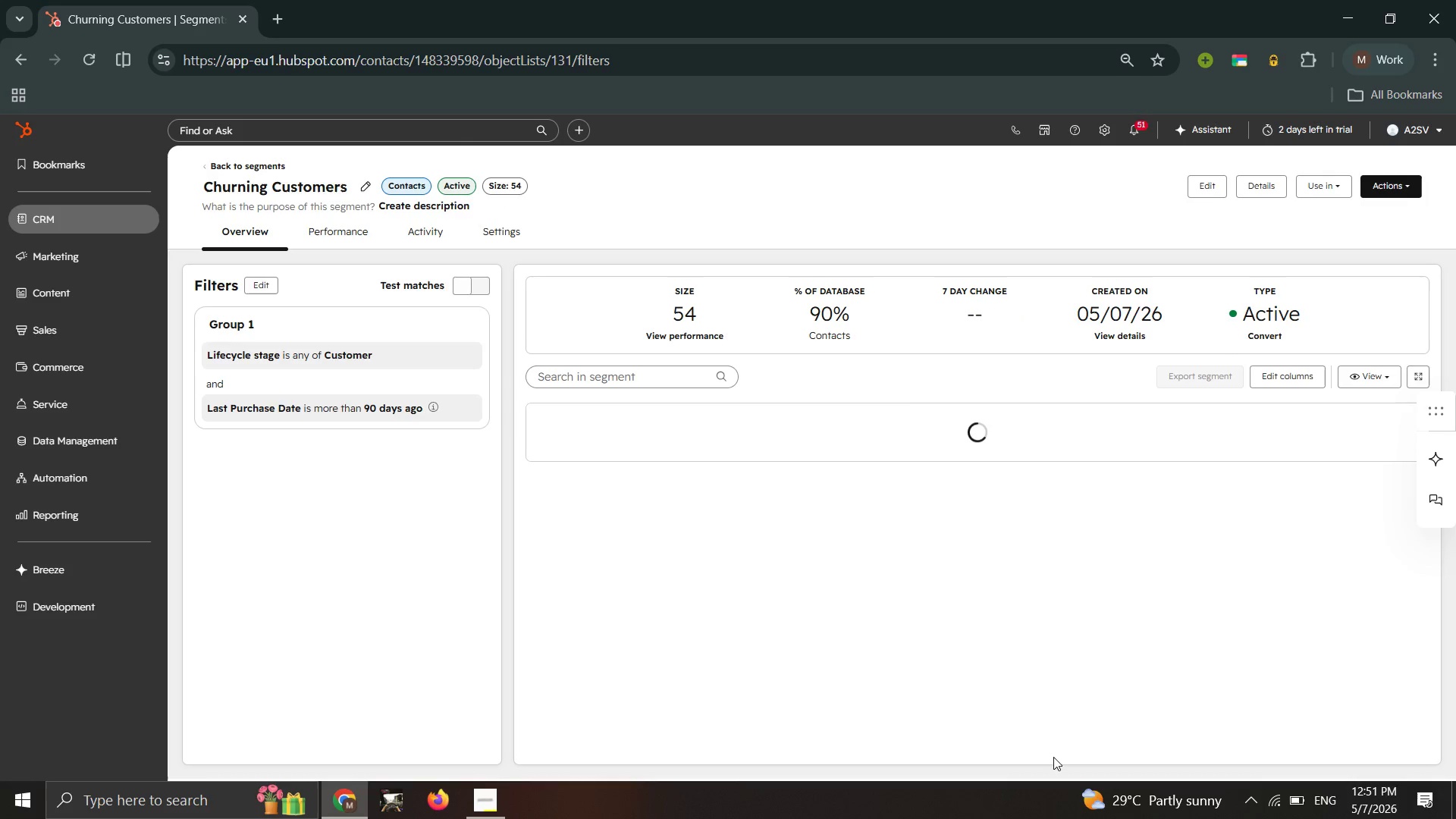 
wait(15.62)
 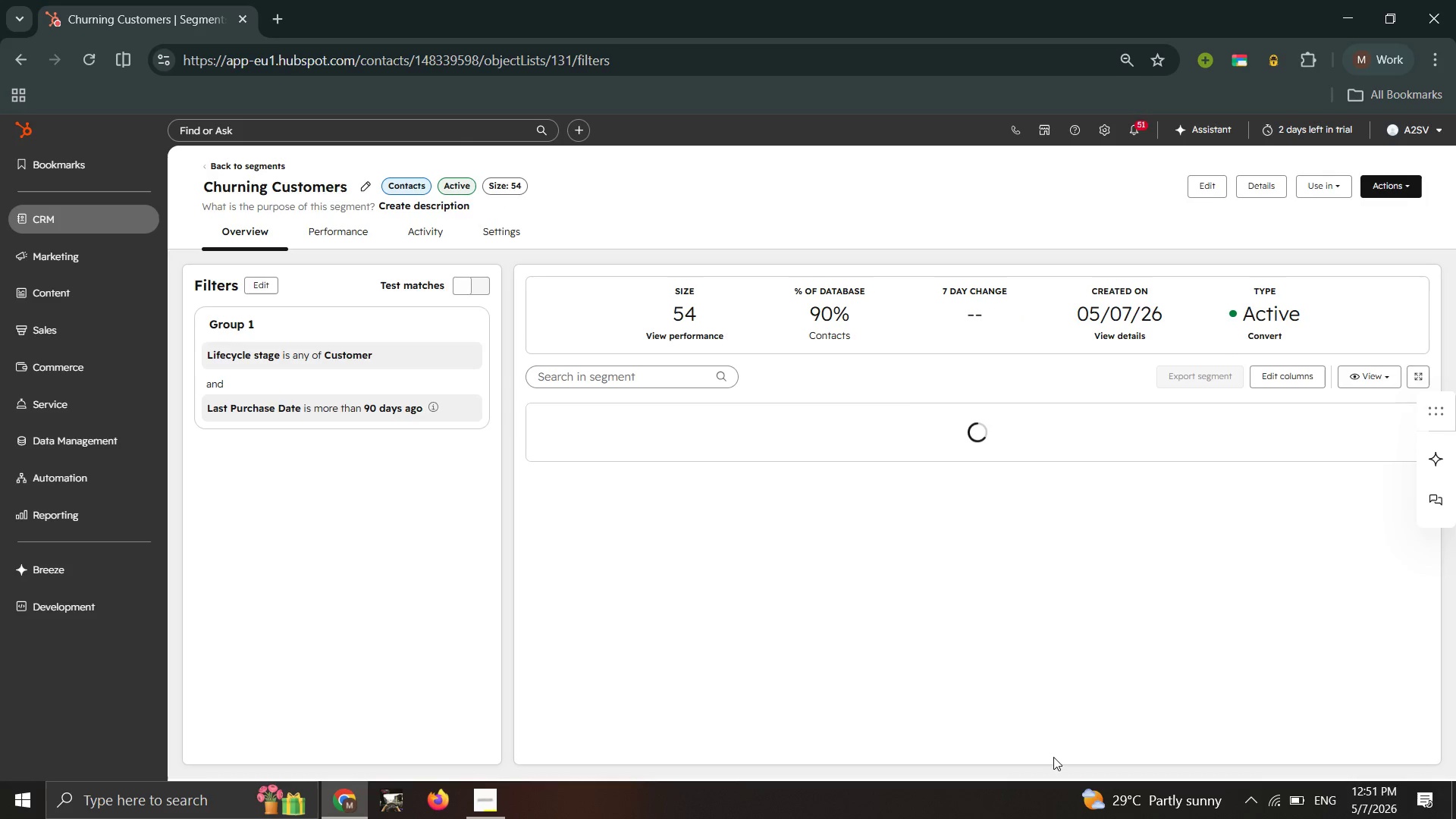 
scroll: coordinate [1053, 757], scroll_direction: down, amount: 1.0
 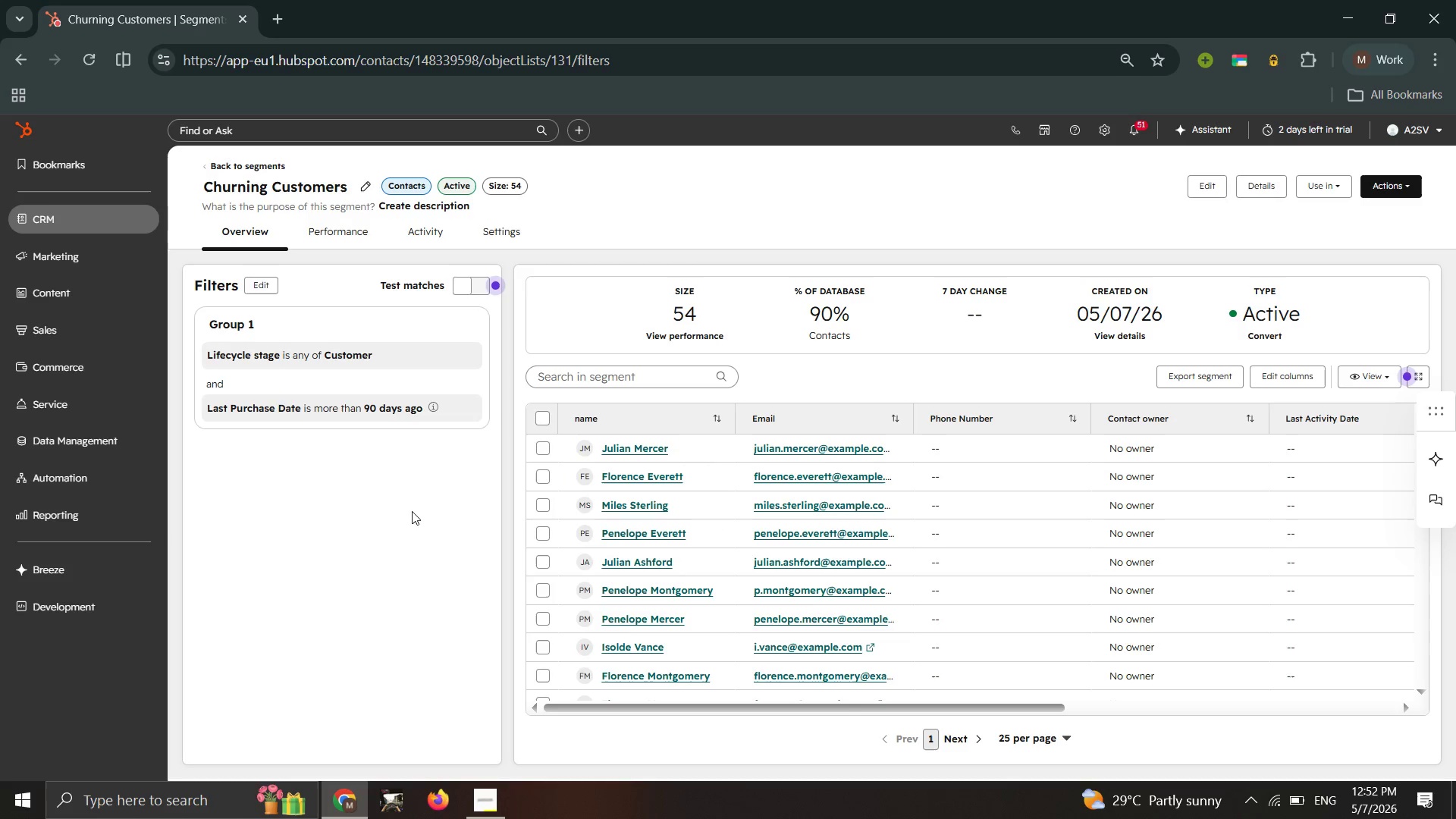 
wait(23.92)
 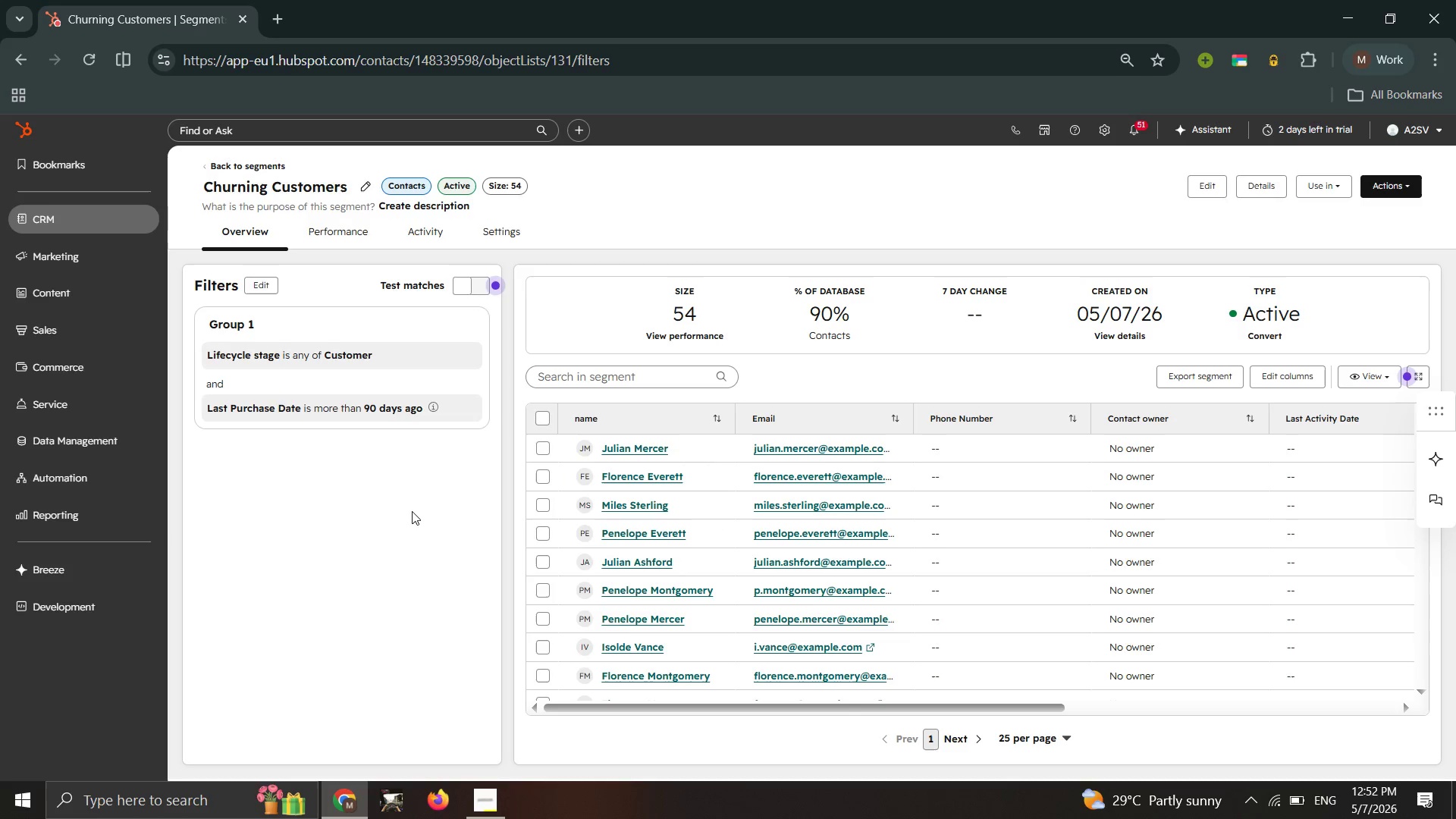 
left_click([490, 802])
 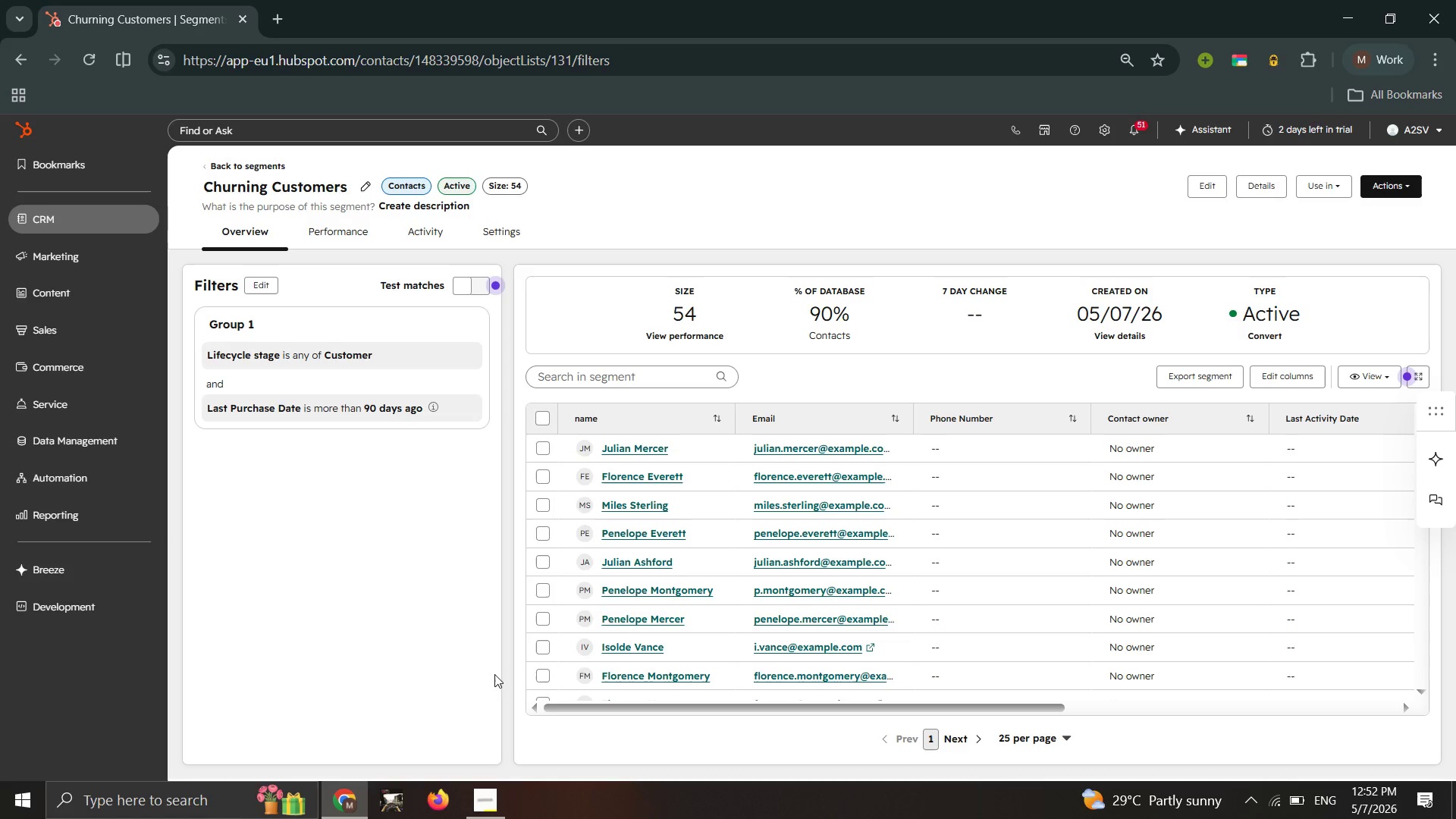 
wait(23.83)
 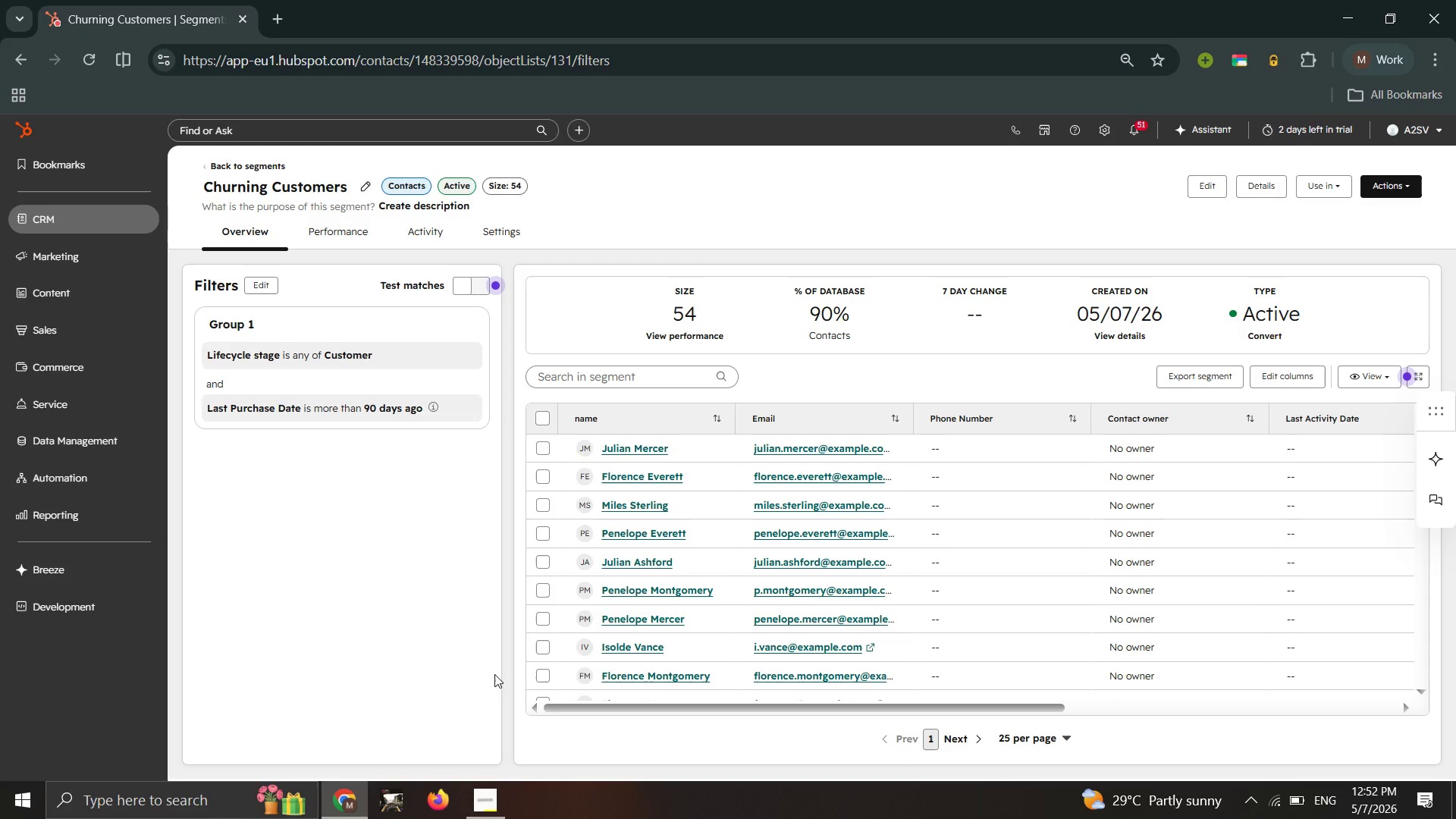 
left_click([143, 249])
 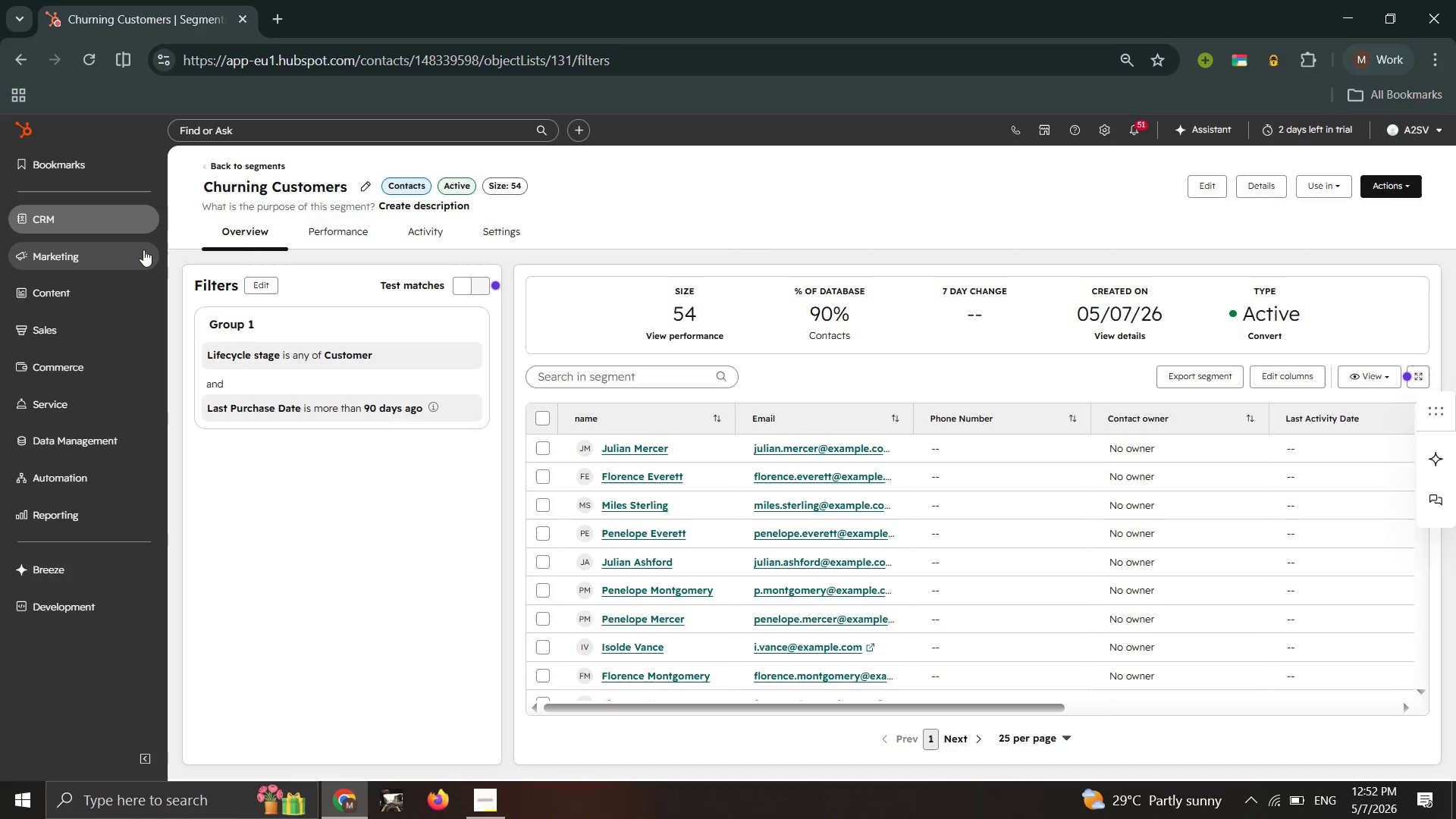 
mouse_move([161, 253])
 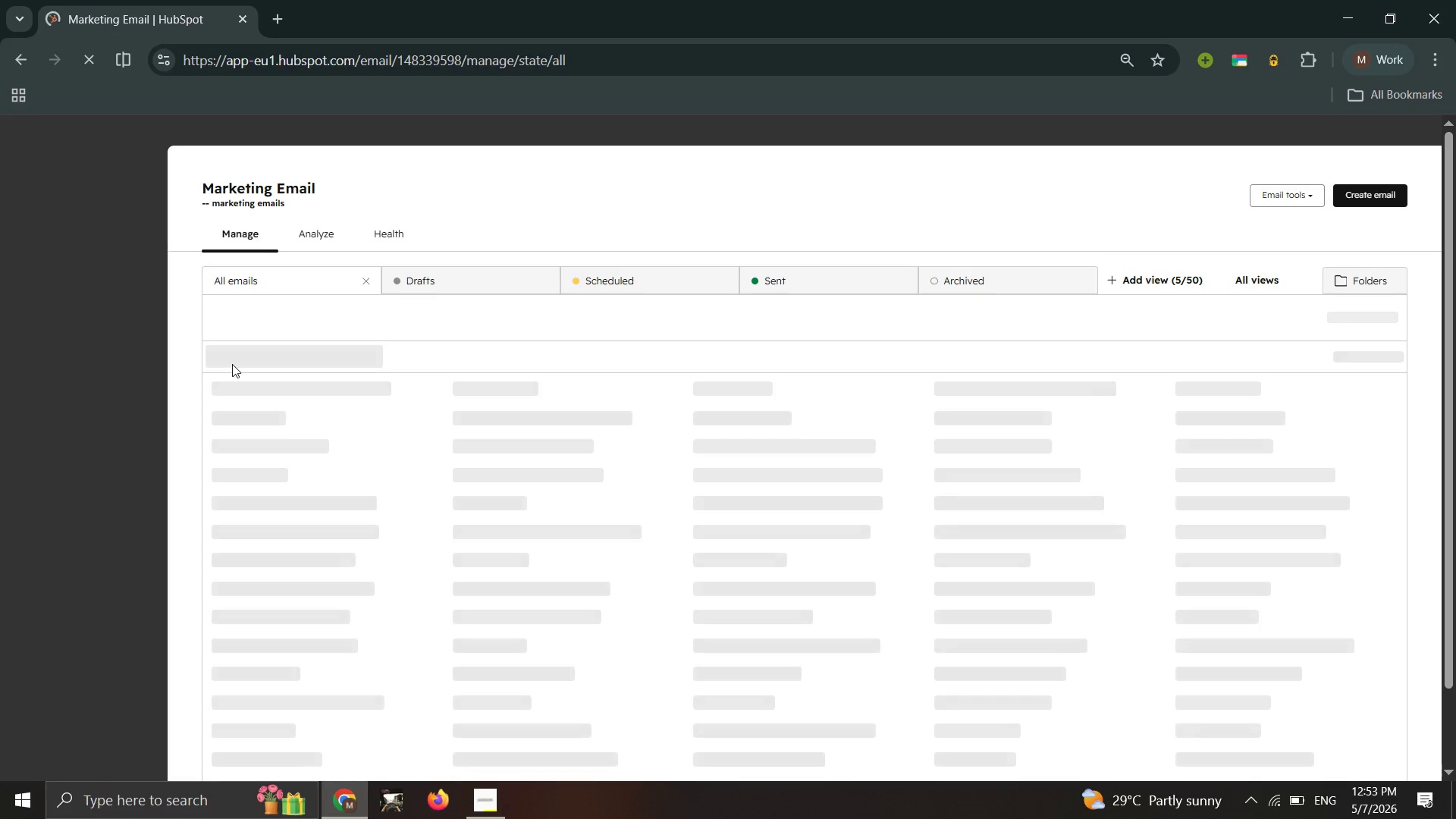 
wait(16.61)
 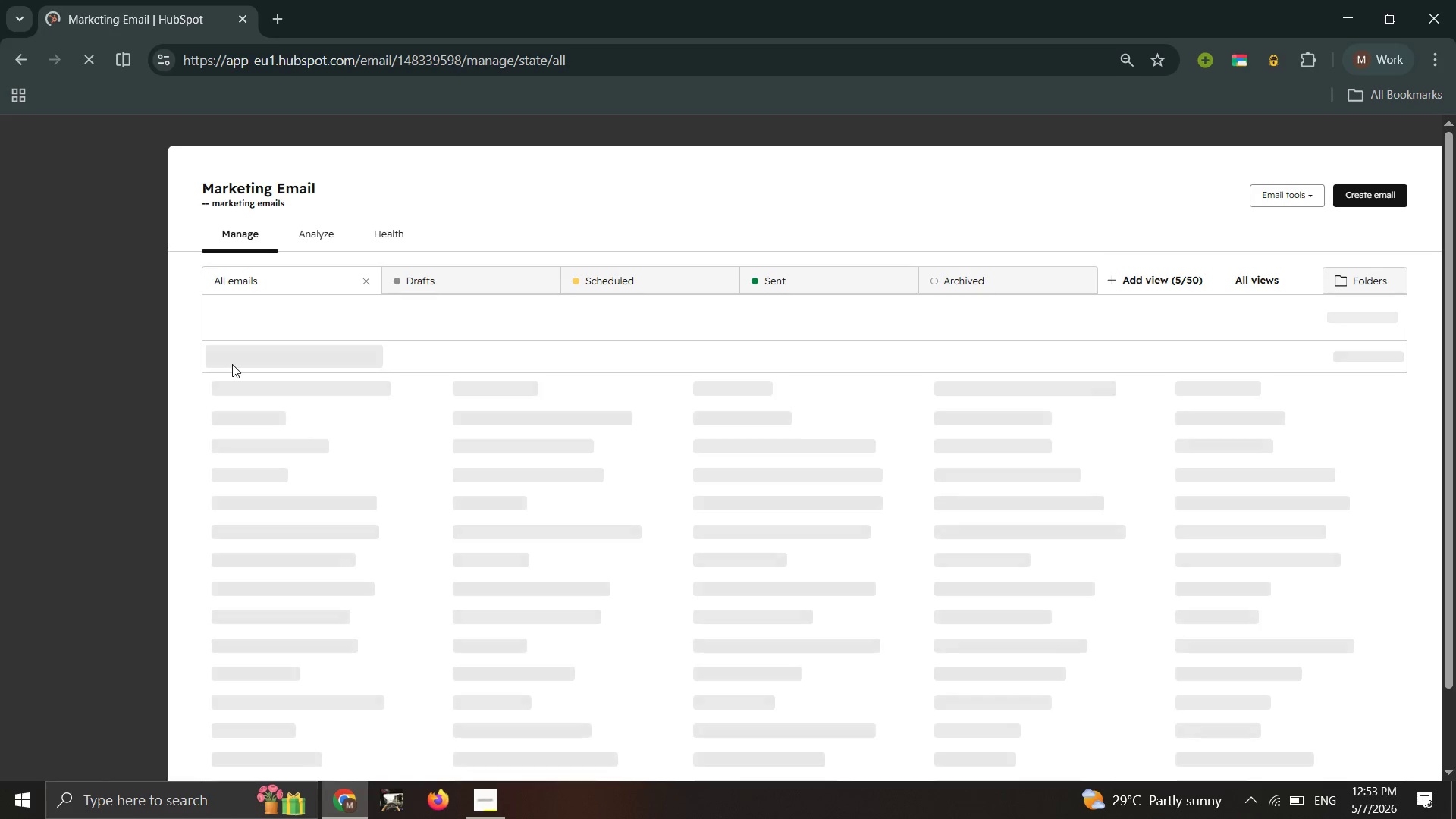 
left_click([1395, 193])
 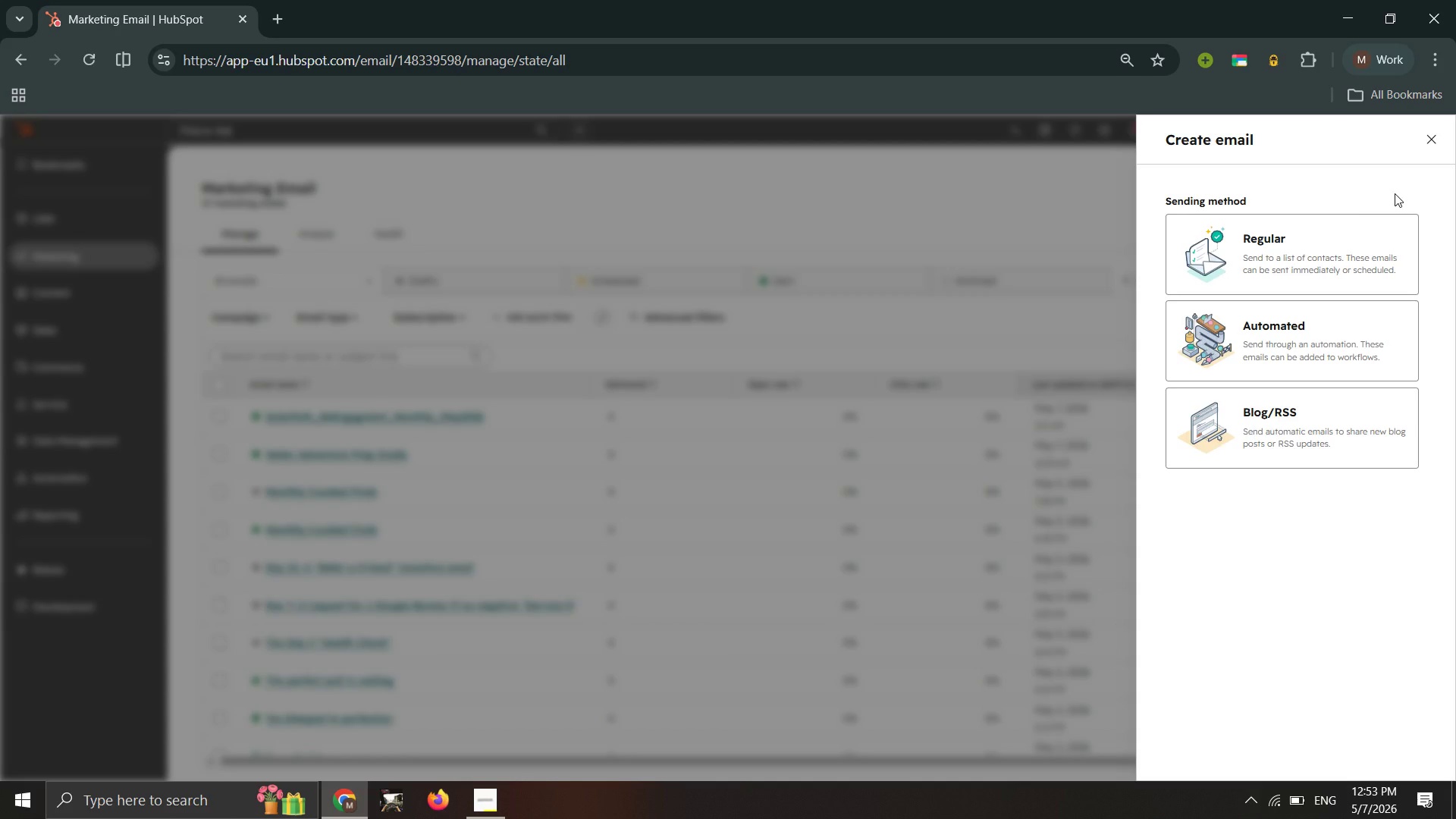 
wait(11.33)
 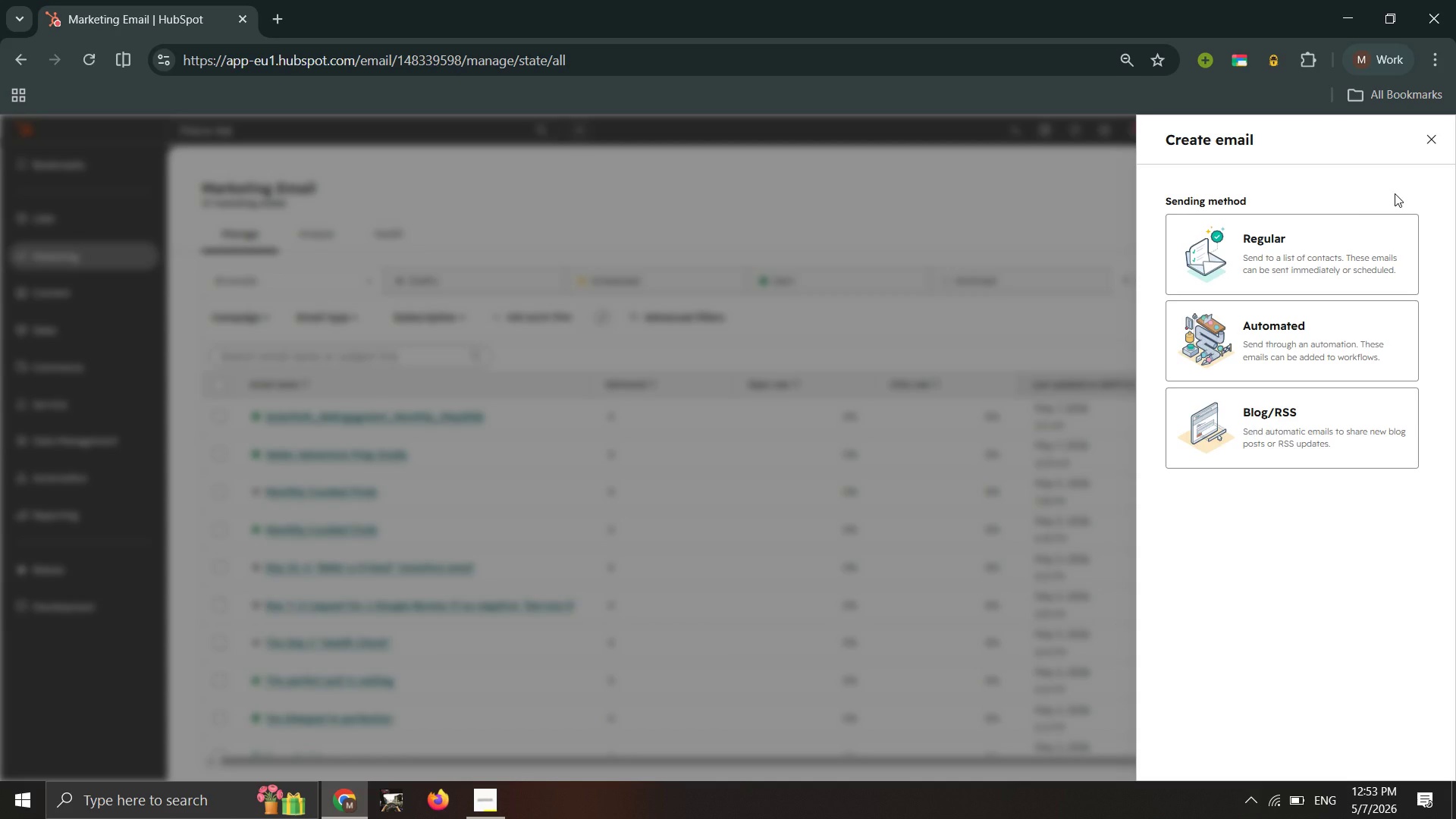 
left_click([1357, 277])
 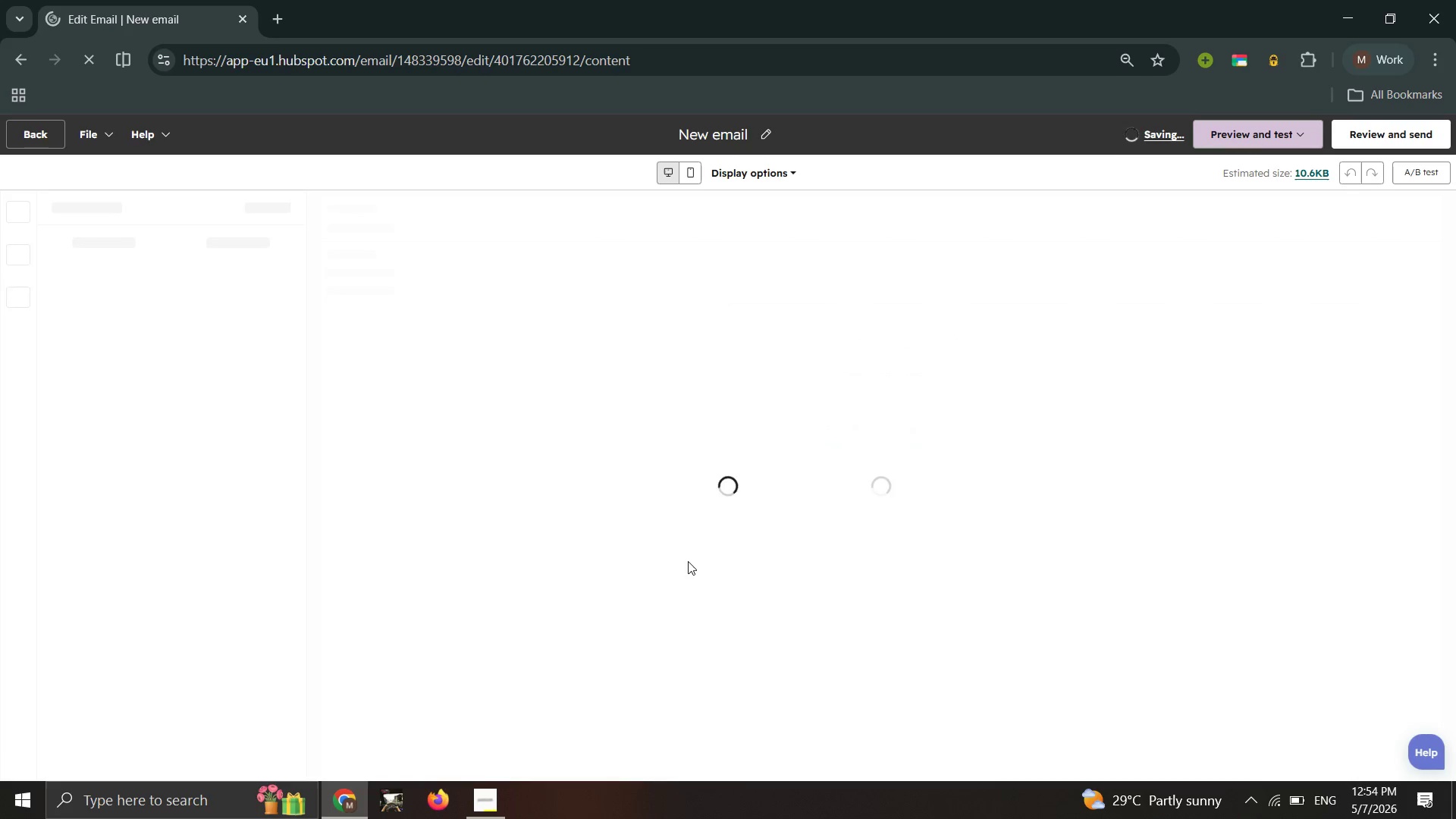 
wait(56.56)
 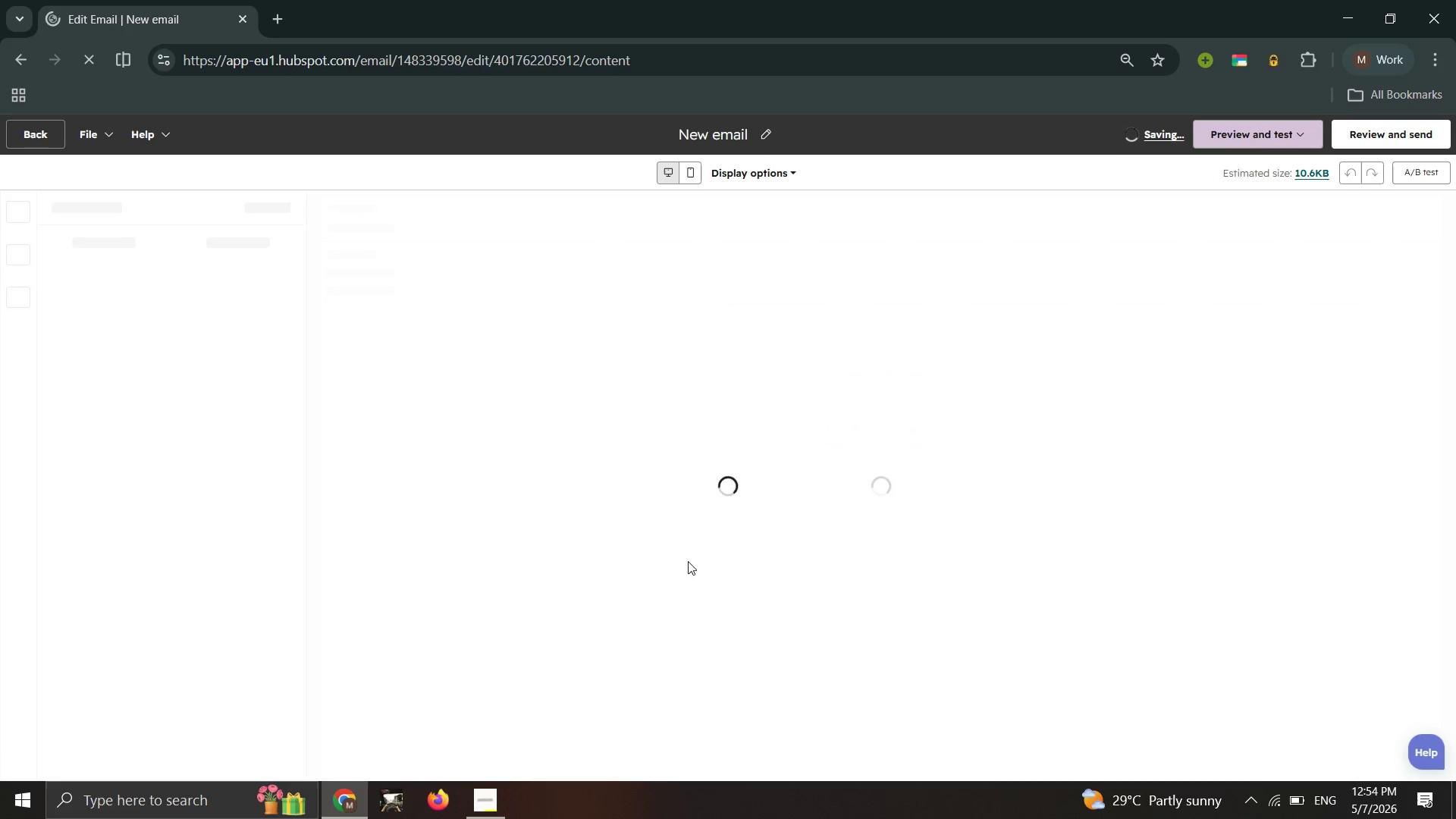 
left_click_drag(start_coordinate=[81, 514], to_coordinate=[831, 353])
 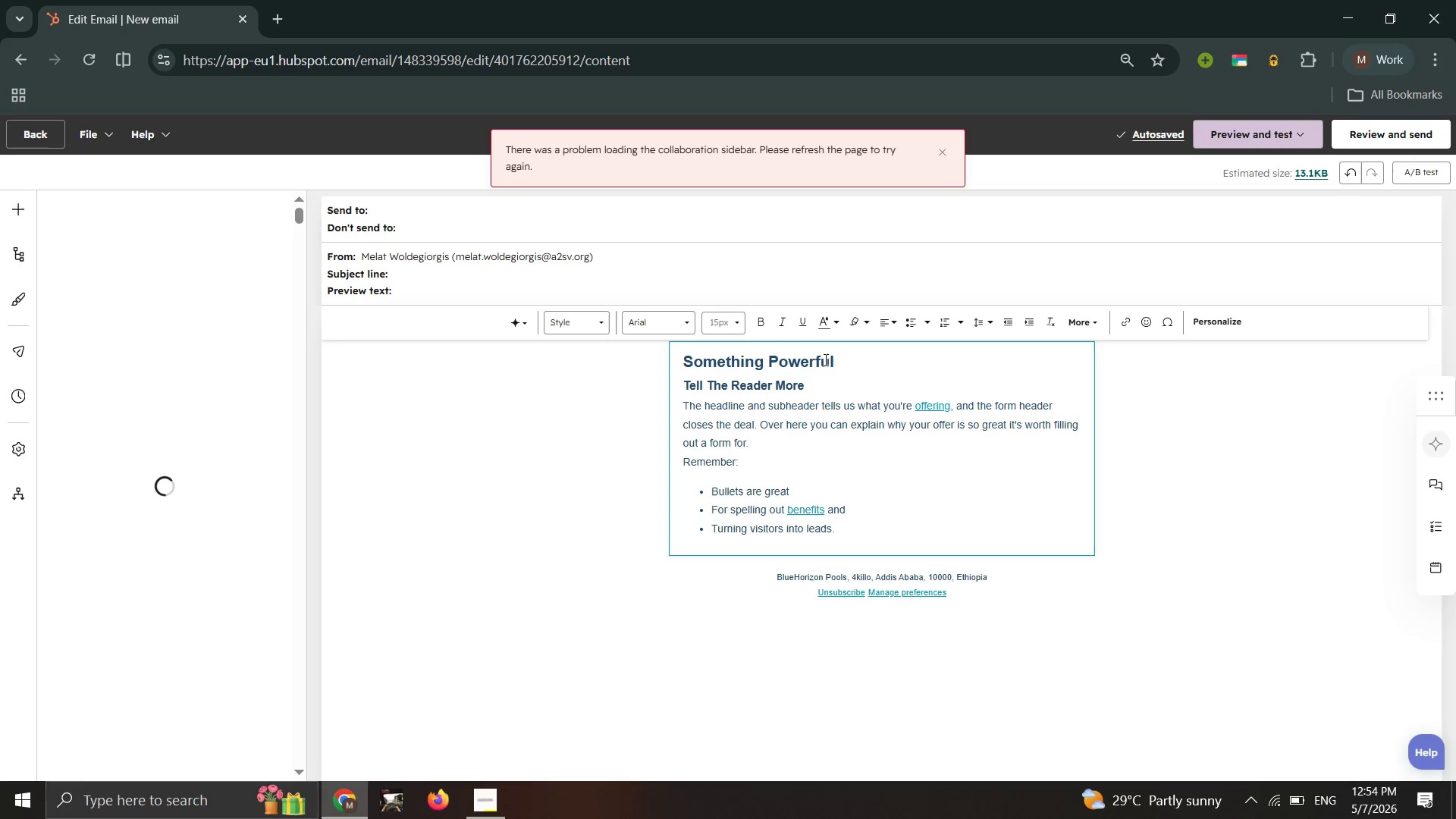 
wait(13.36)
 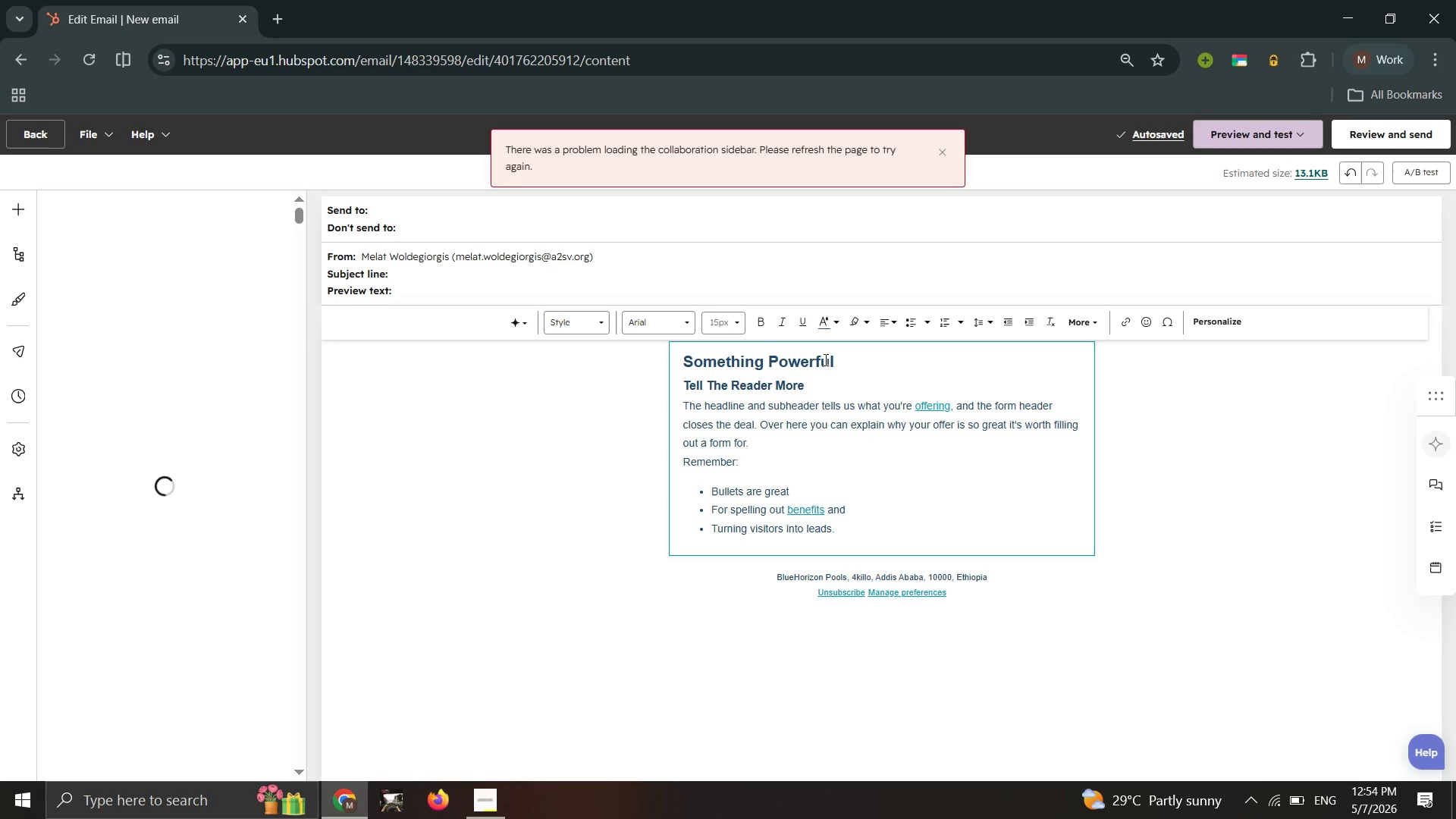 
left_click([491, 383])
 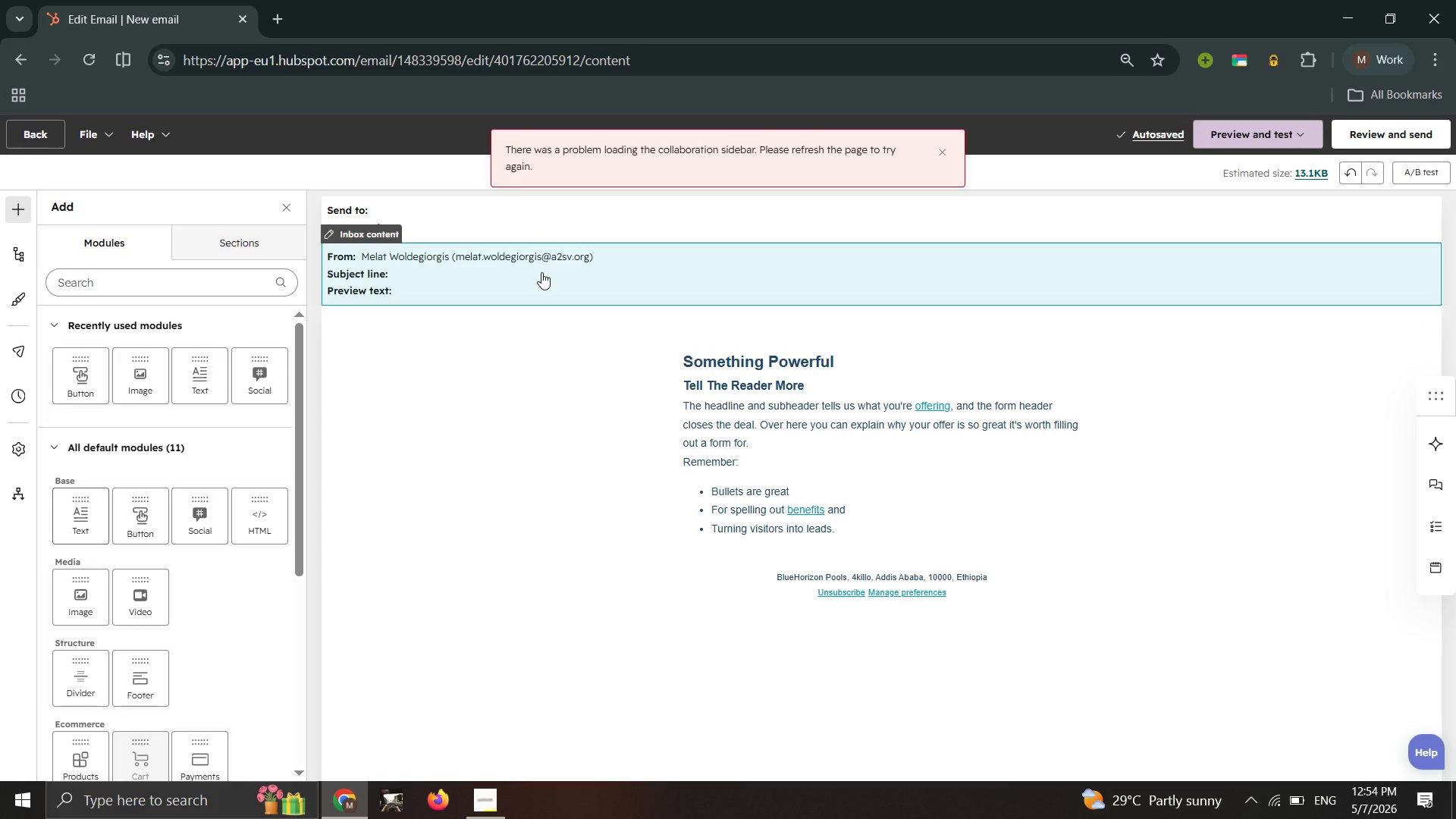 
left_click([541, 272])
 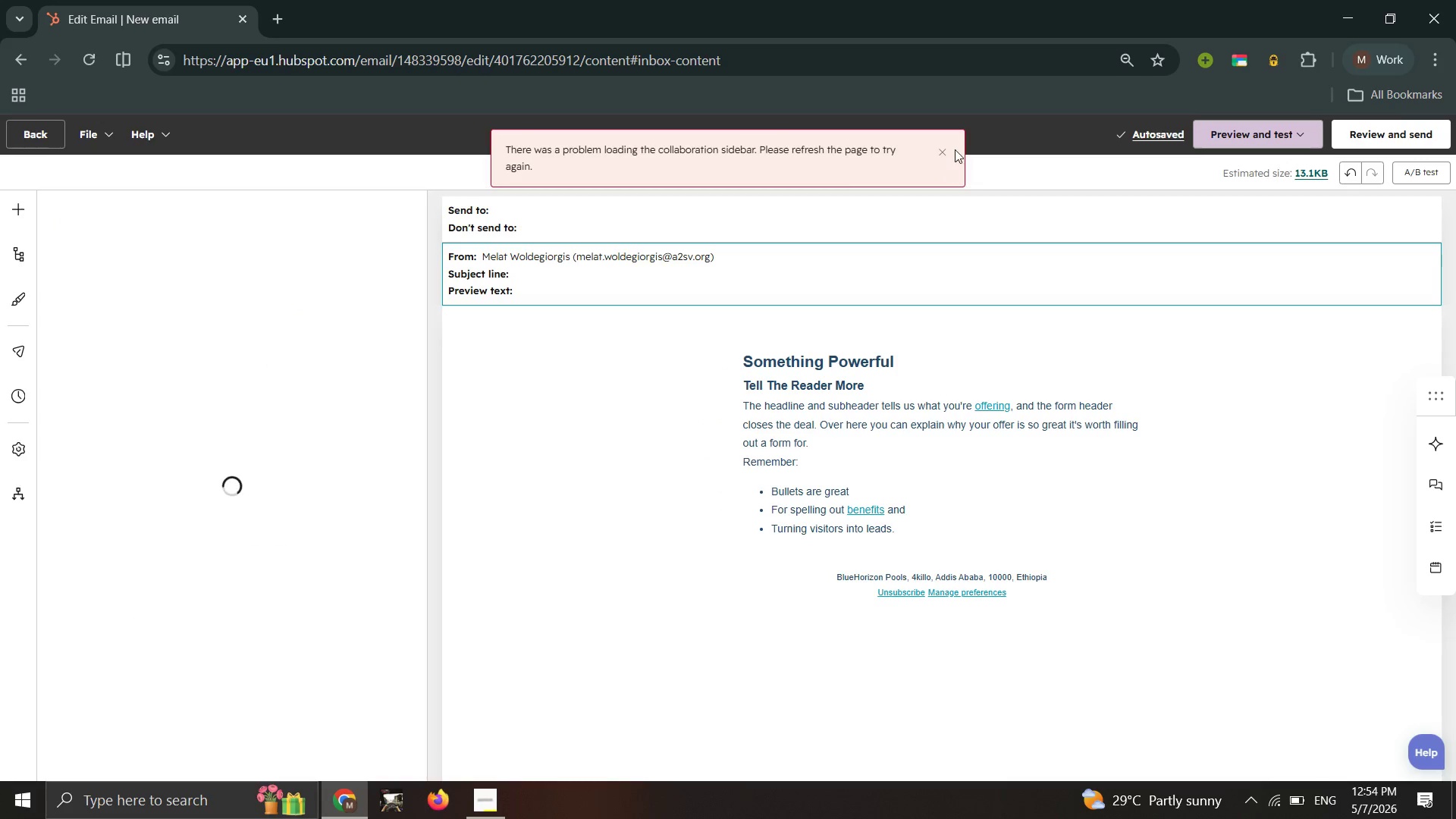 
left_click([936, 150])
 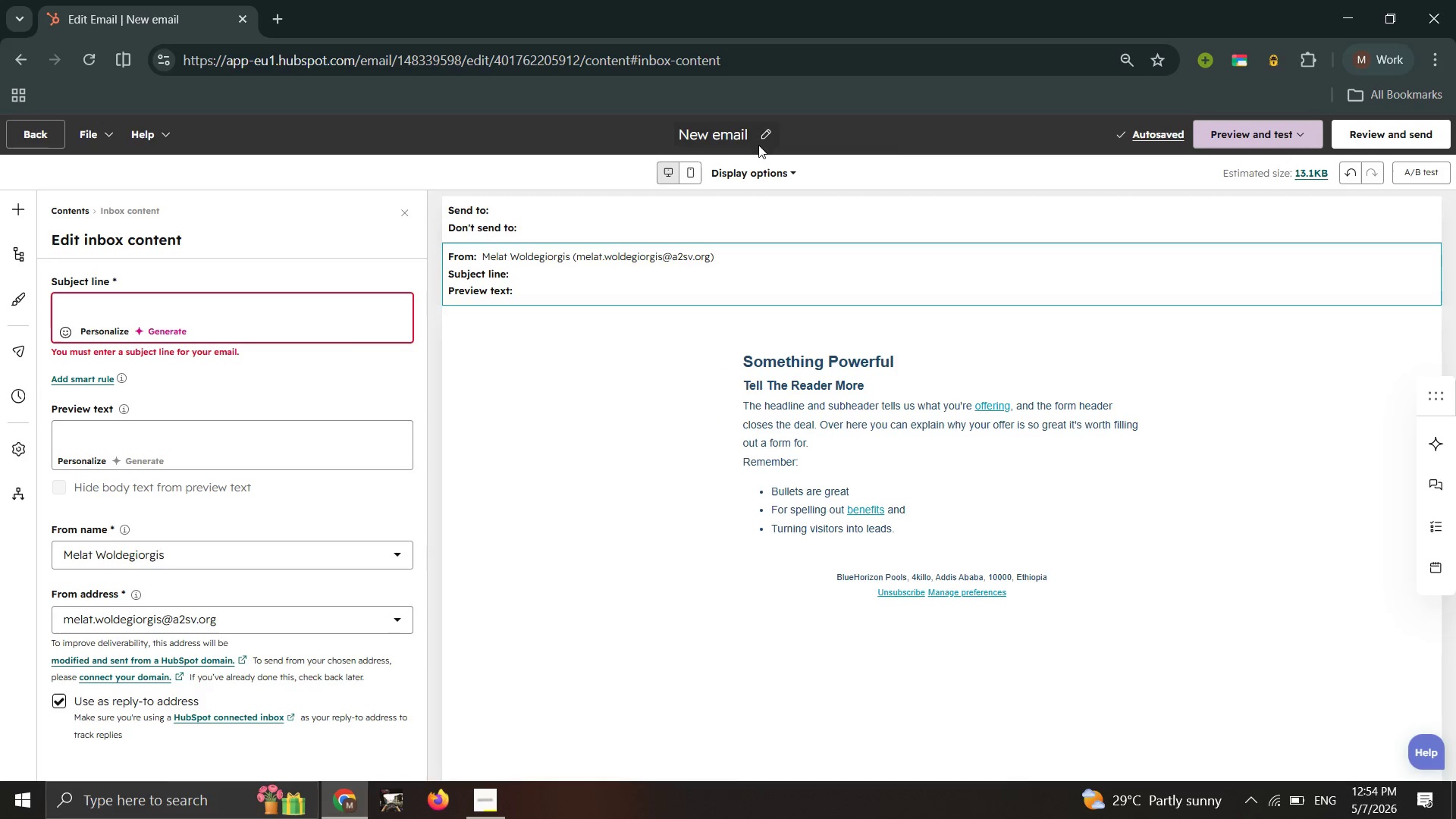 
left_click([714, 131])
 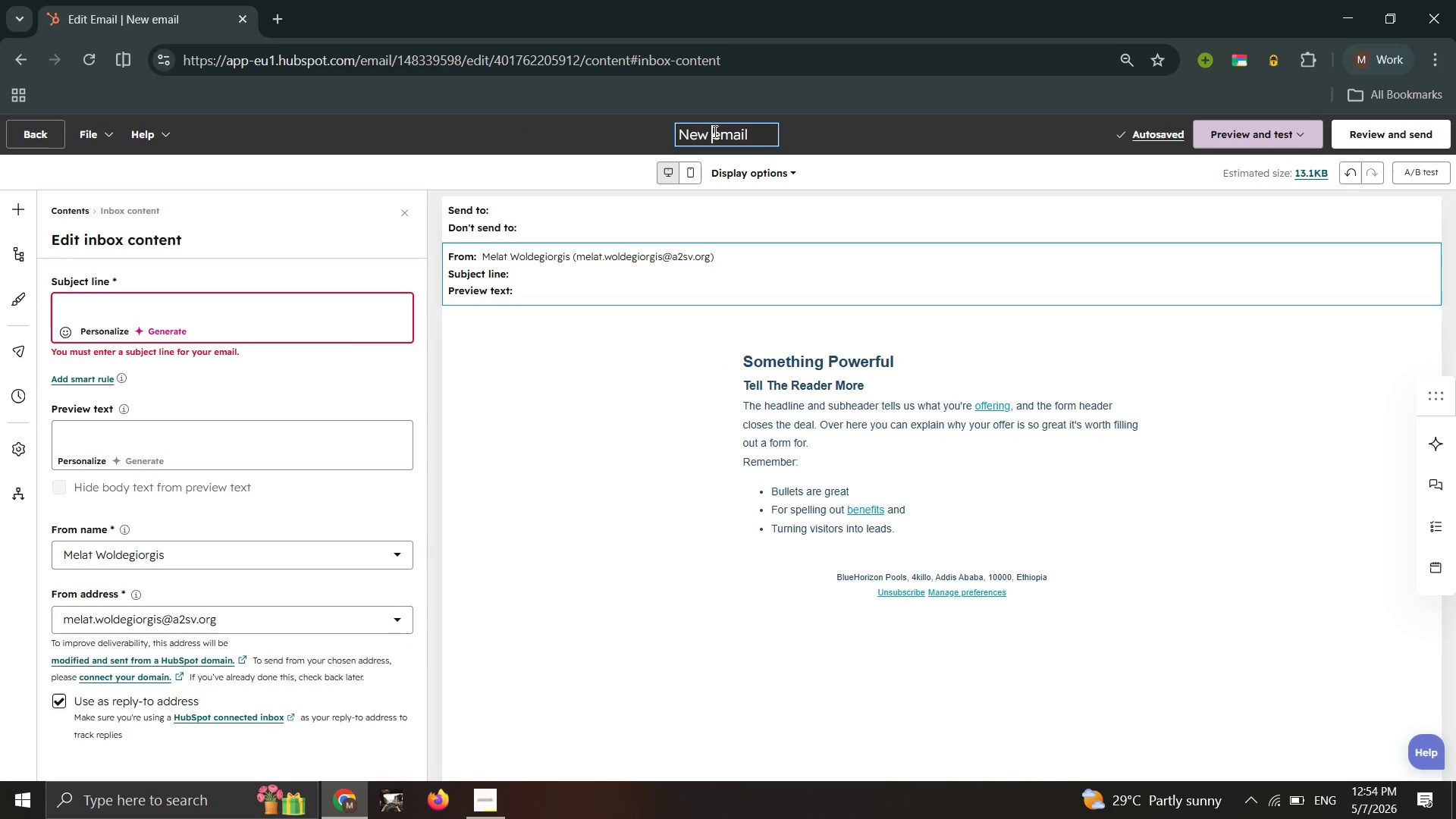 
key(Control+A)
 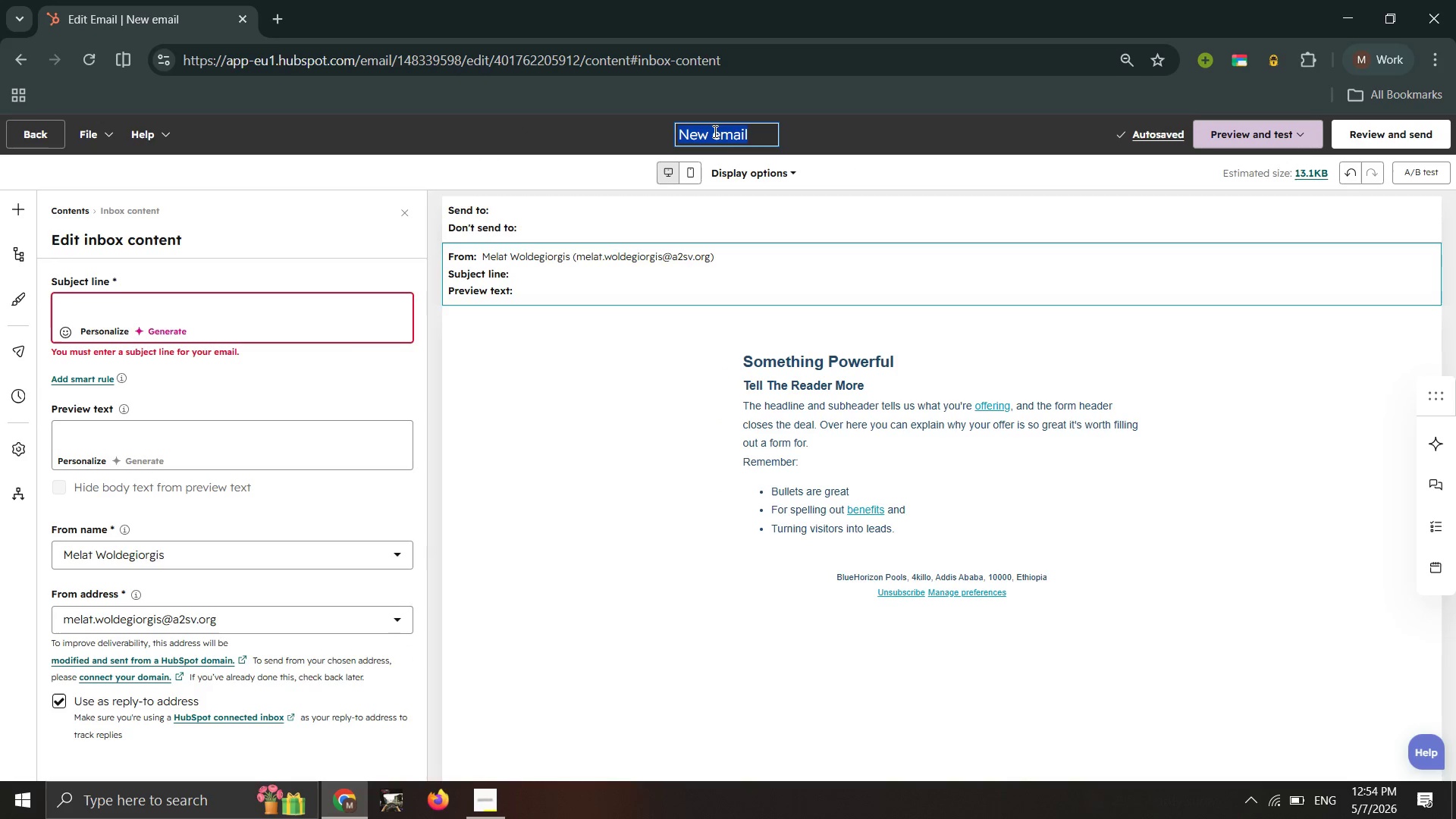 
type(We Miss You)
 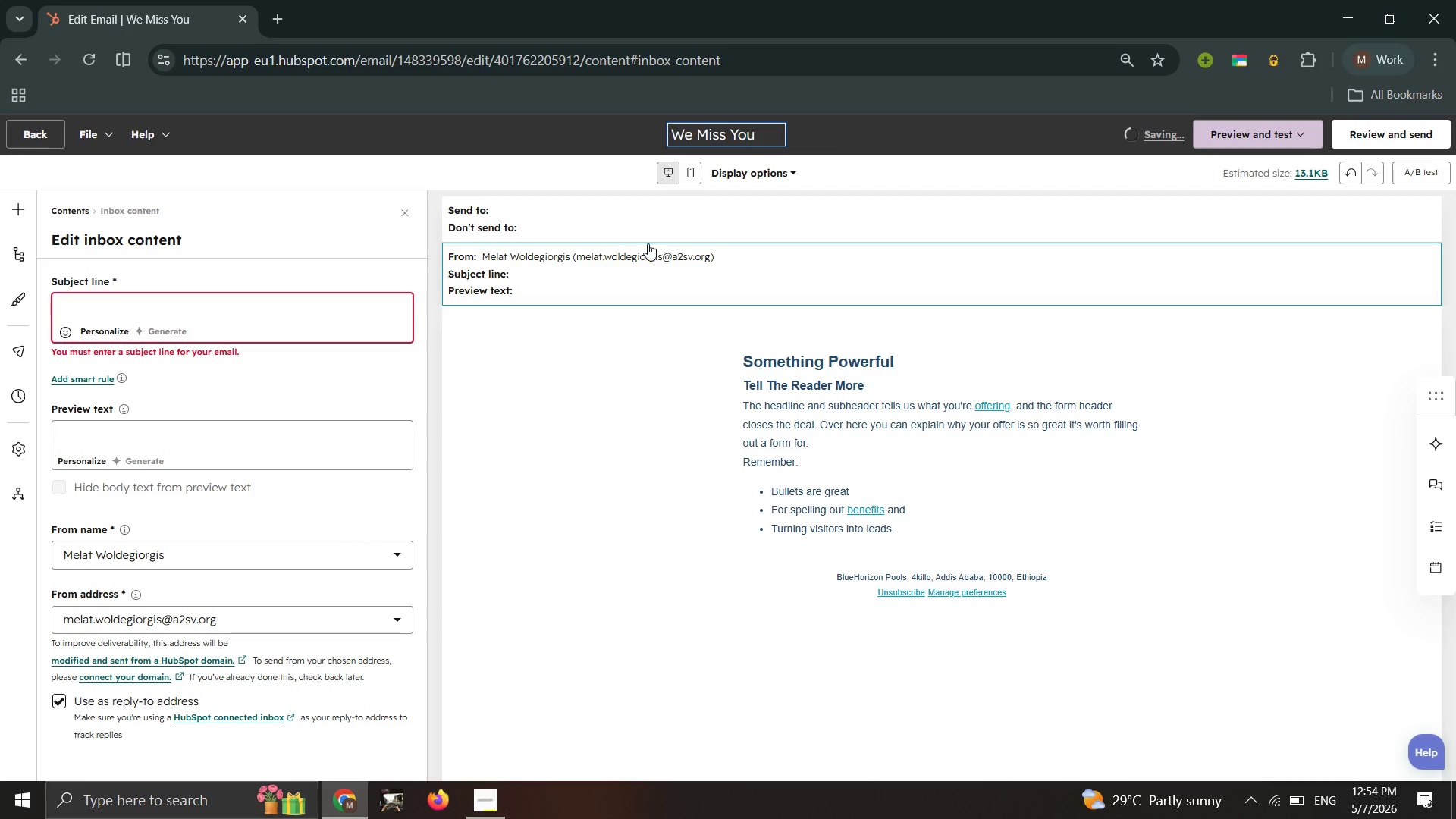 
wait(8.88)
 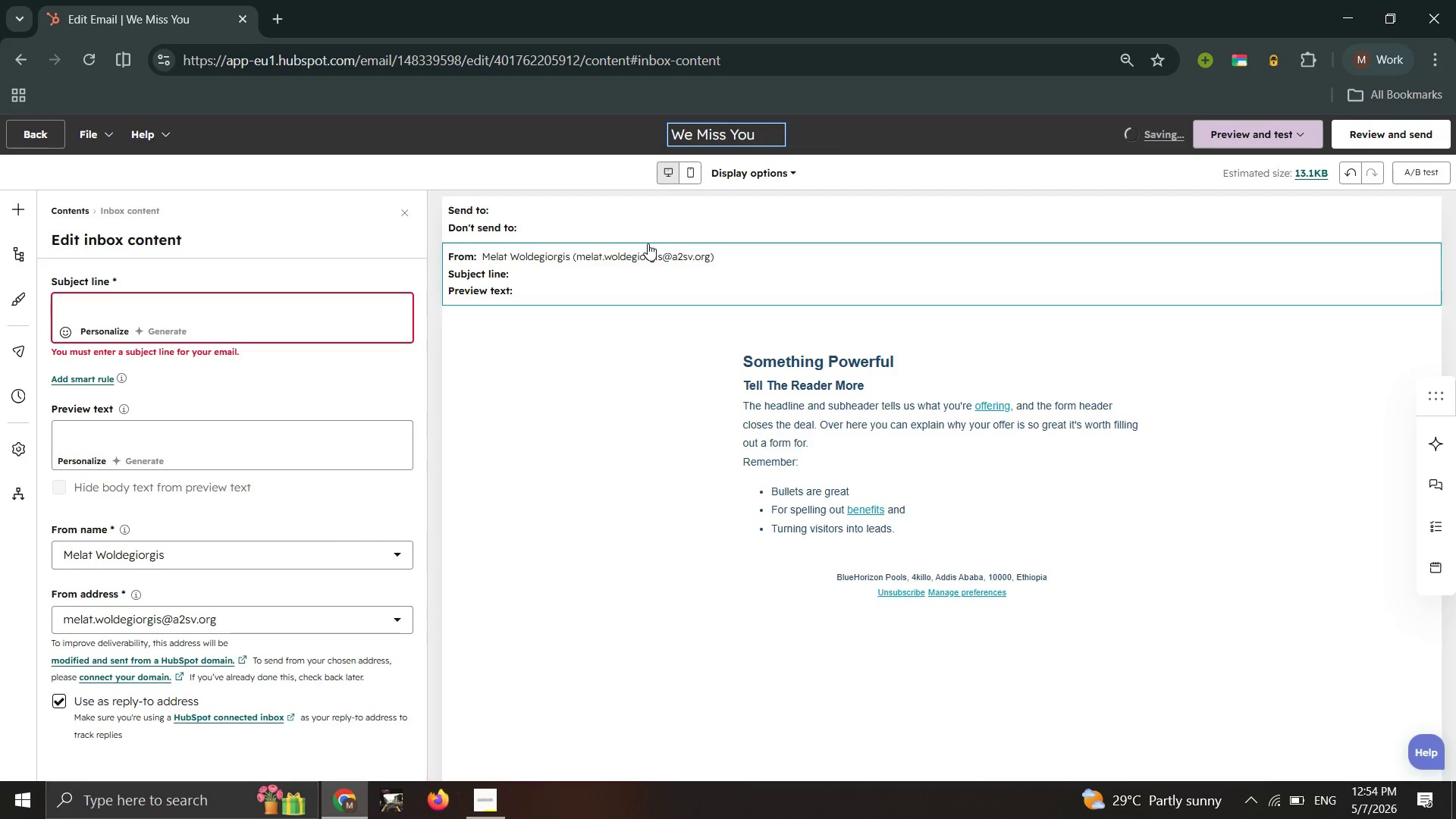 
left_click([620, 284])
 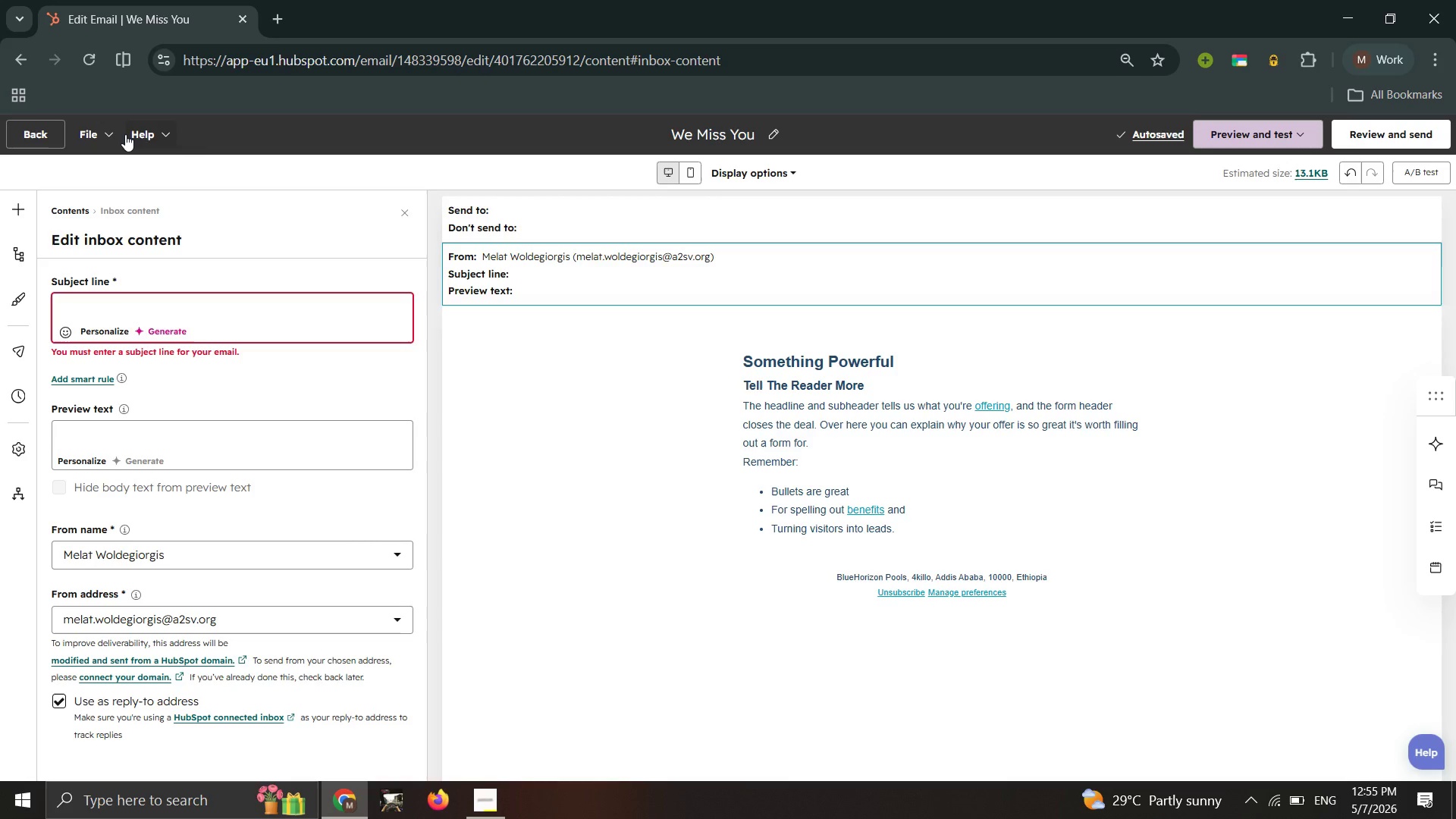 
wait(13.52)
 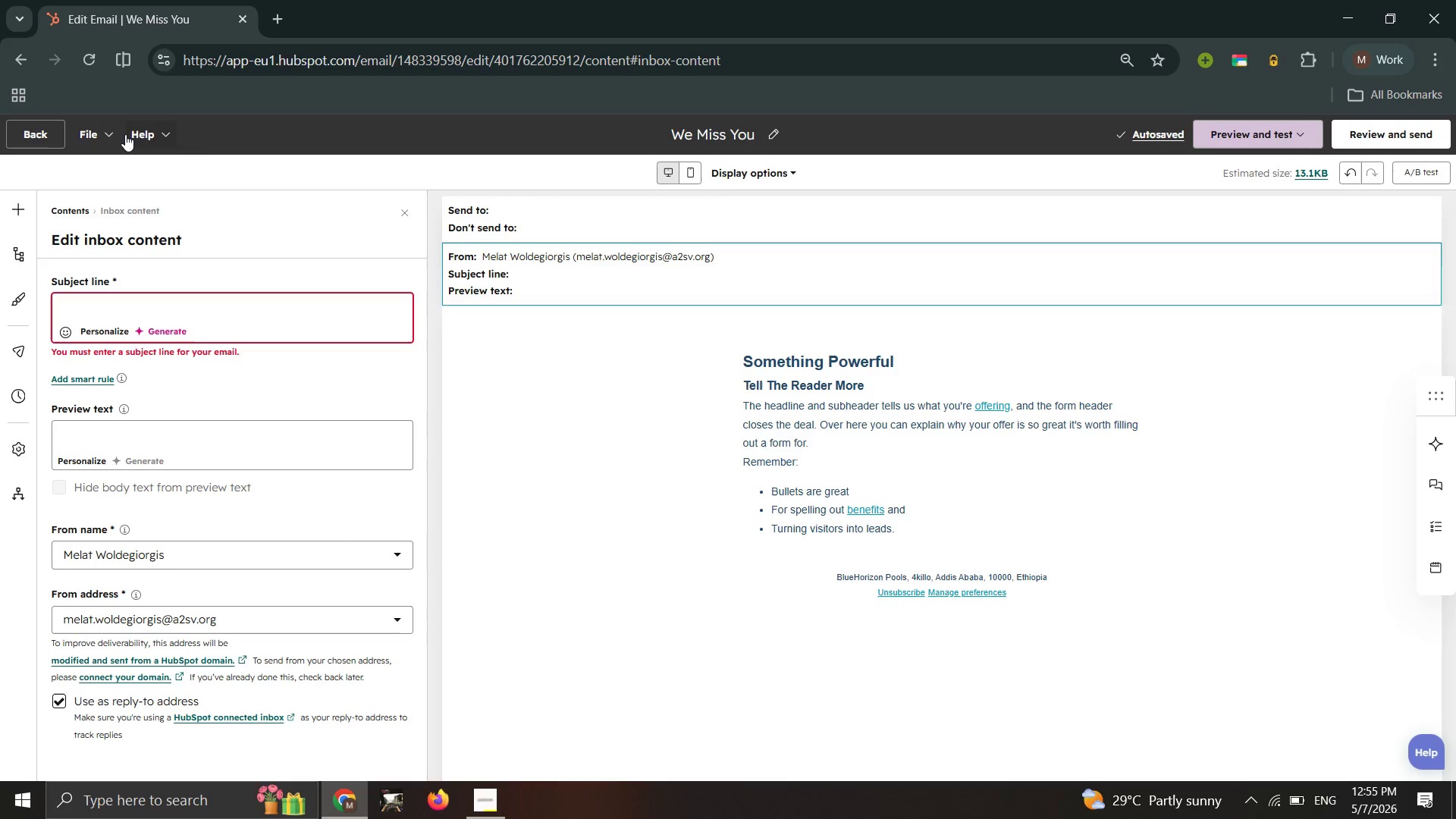 
left_click([133, 306])
 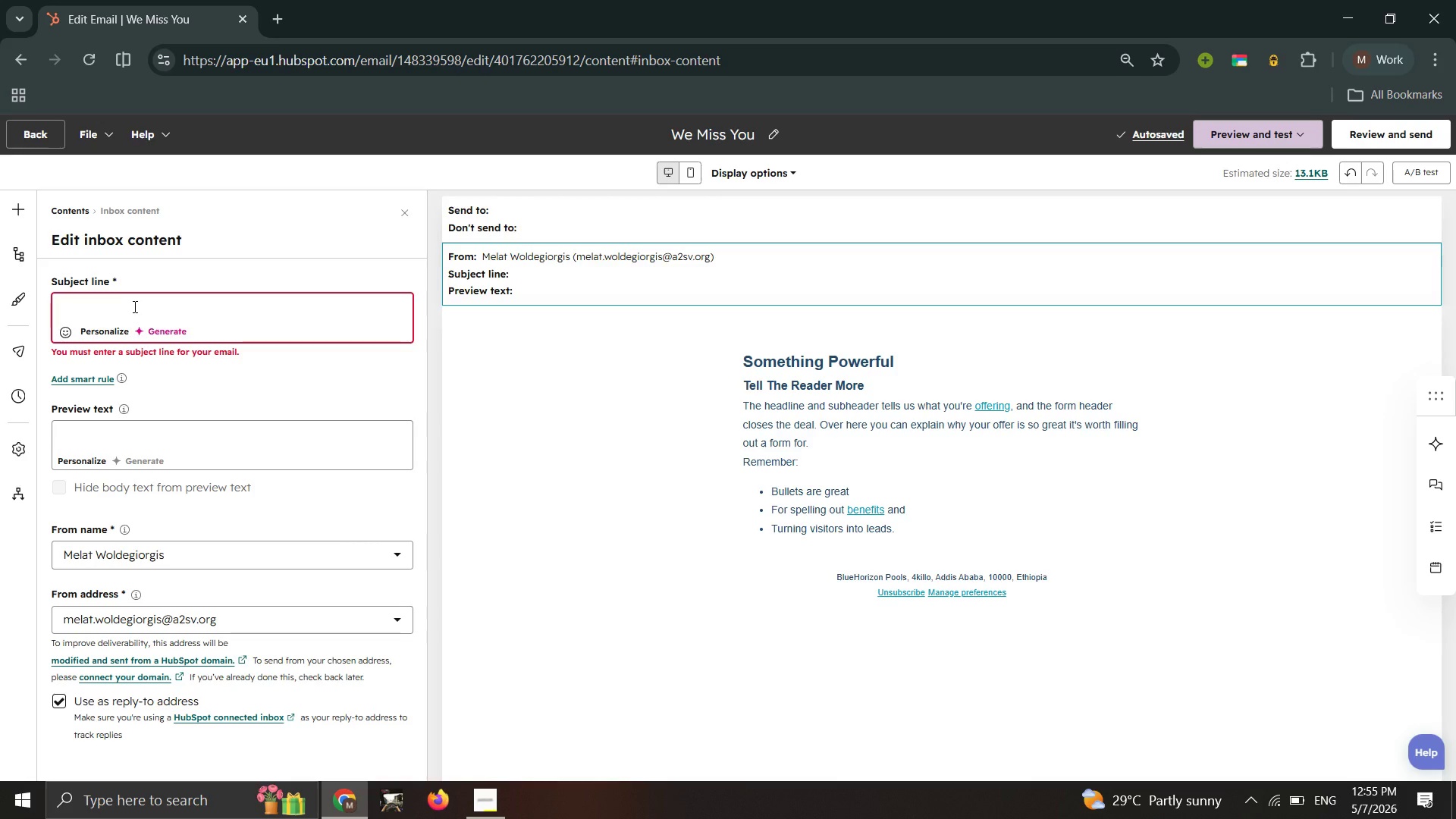 
type(As)
key(Backspace)
type( special gift for you, )
 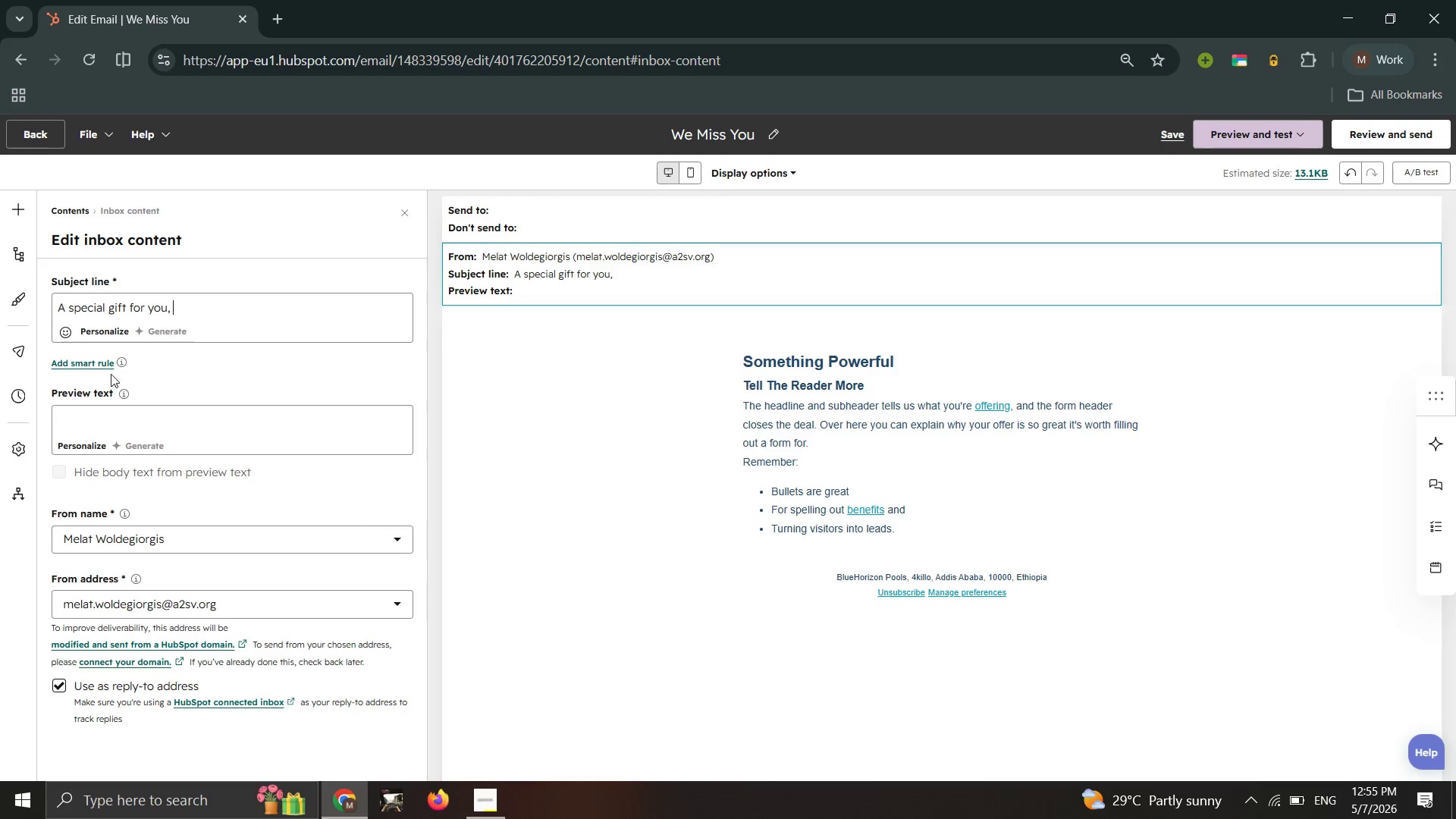 
left_click([103, 332])
 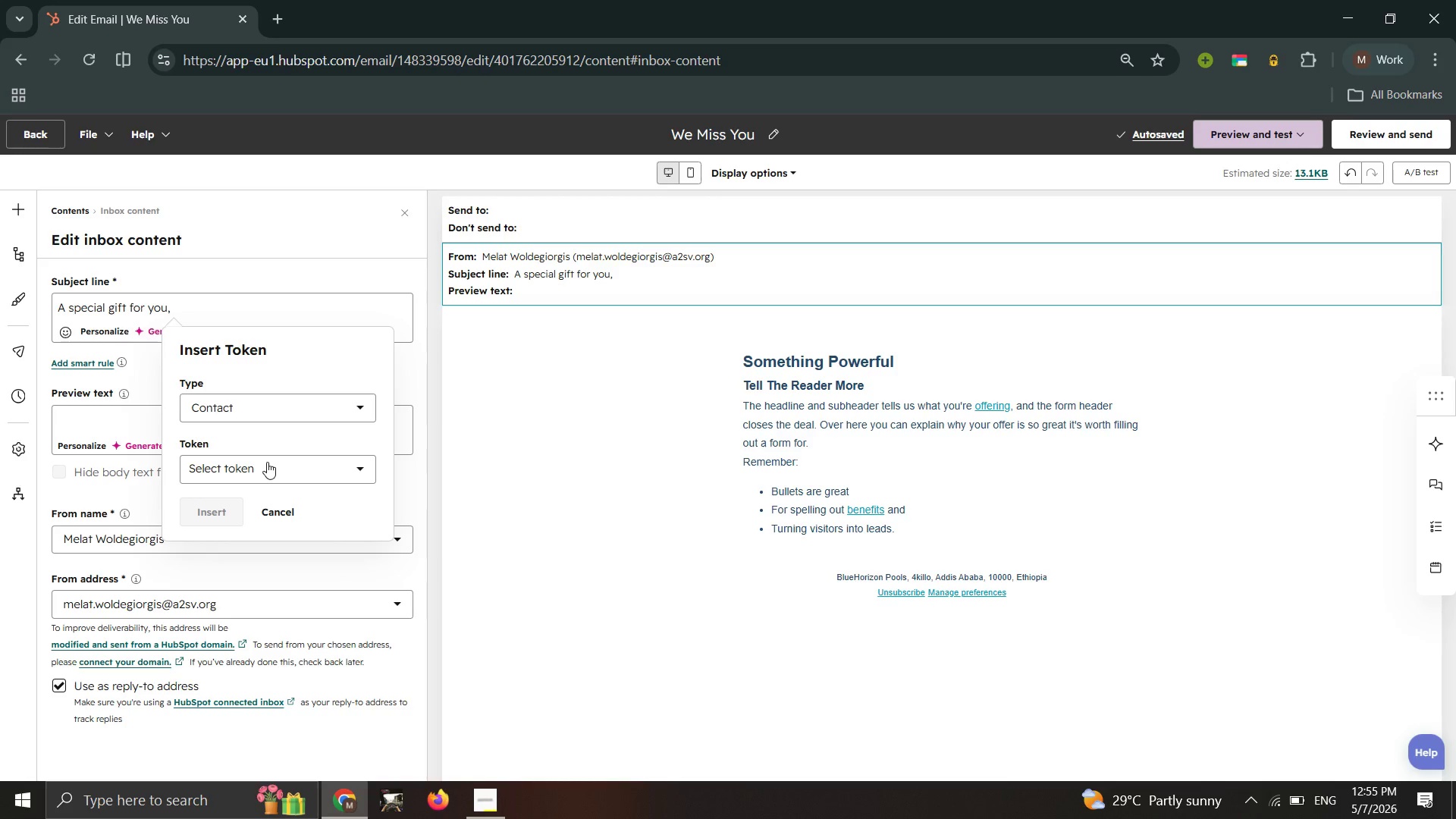 
left_click([265, 467])
 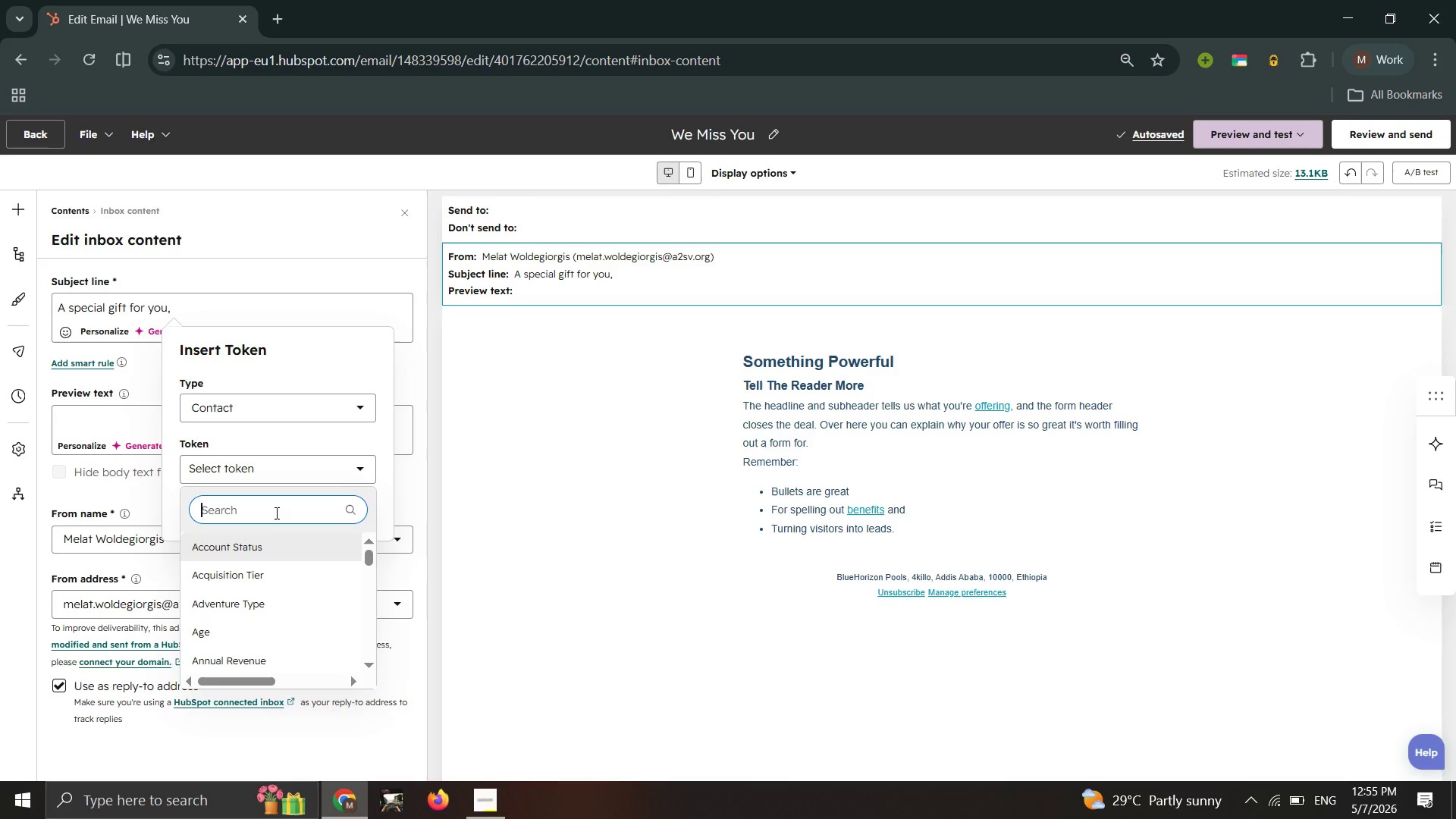 
type(first name)
 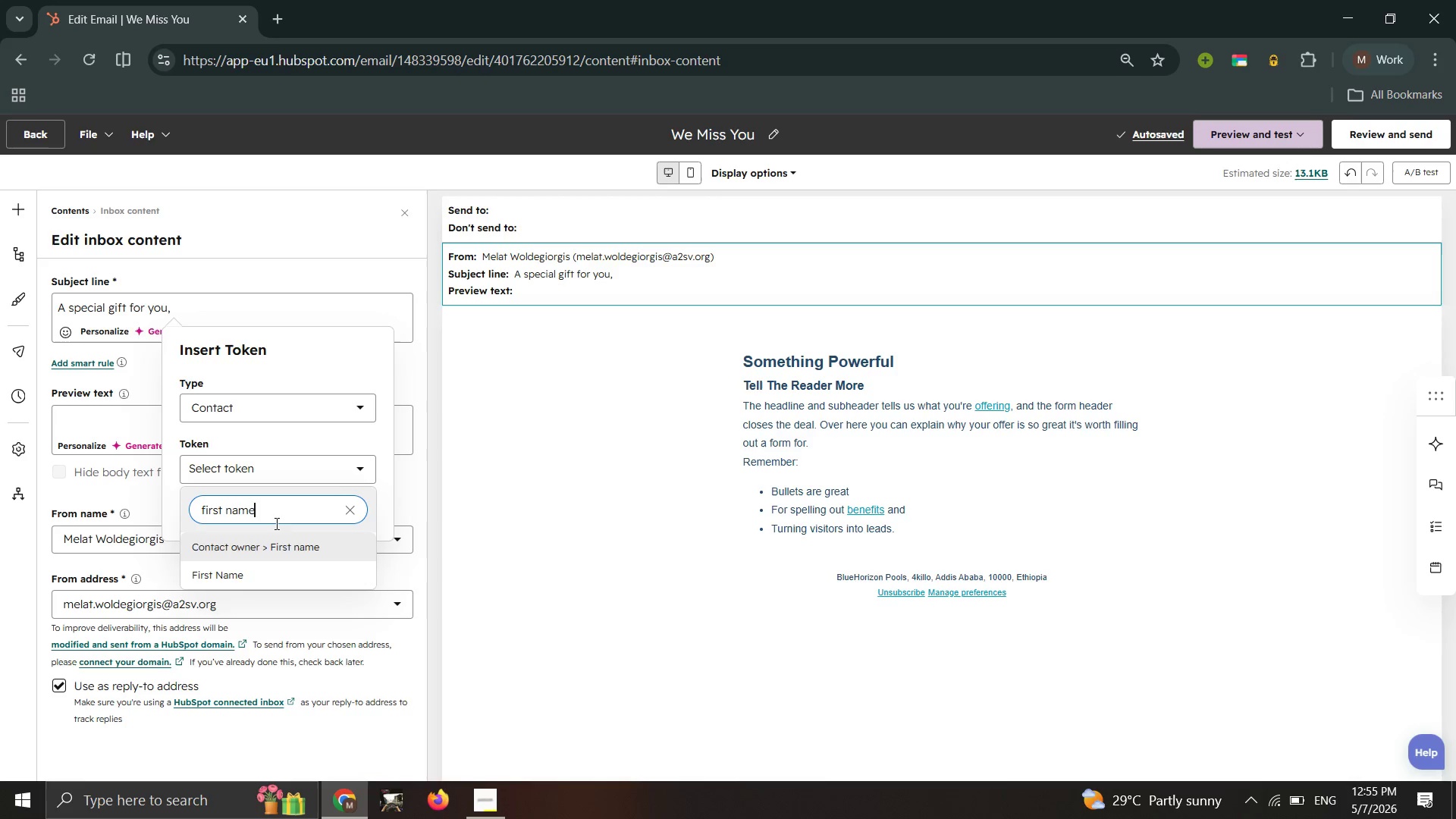 
left_click([260, 567])
 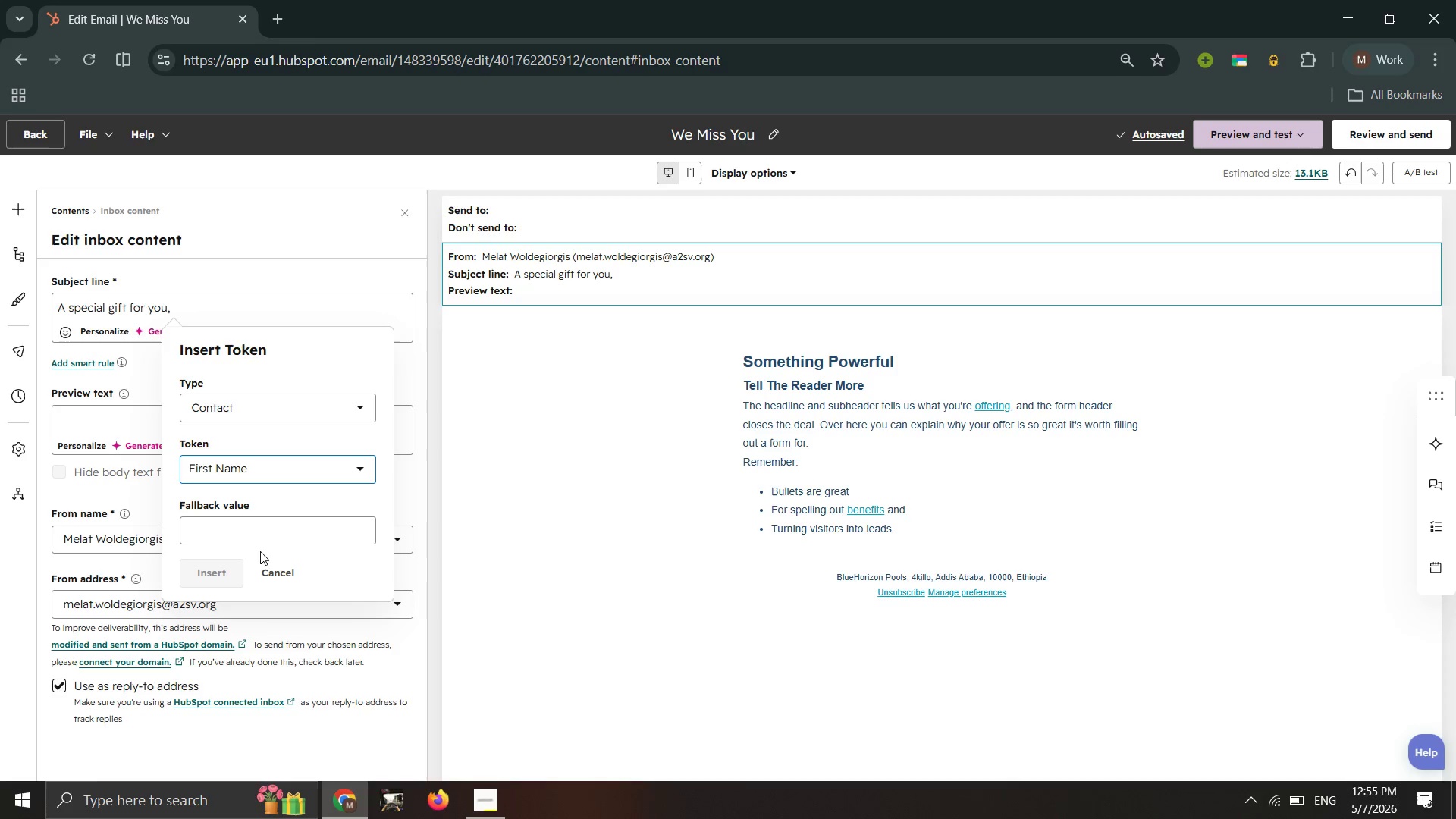 
left_click([256, 535])
 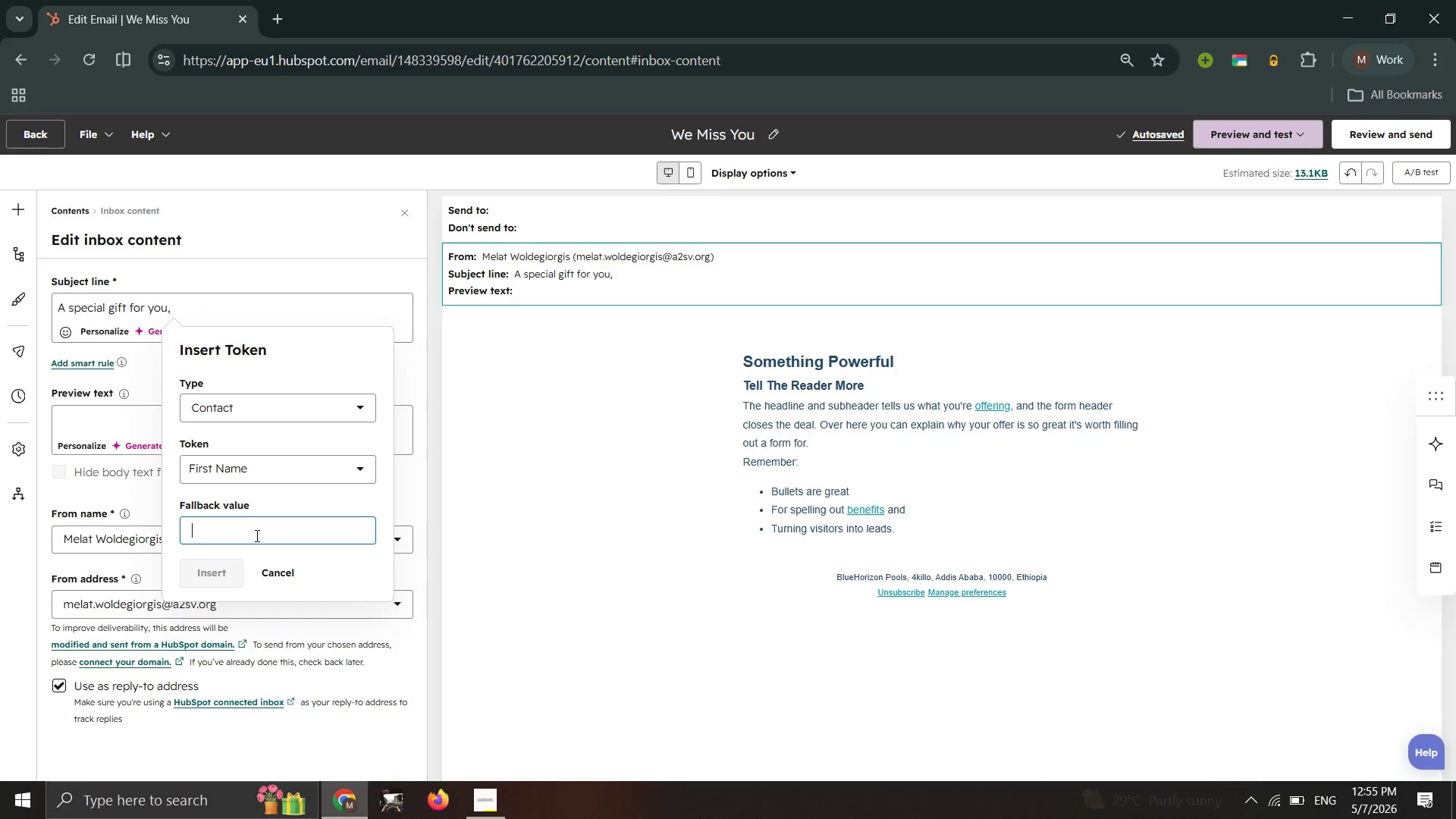 
type(Dear)
 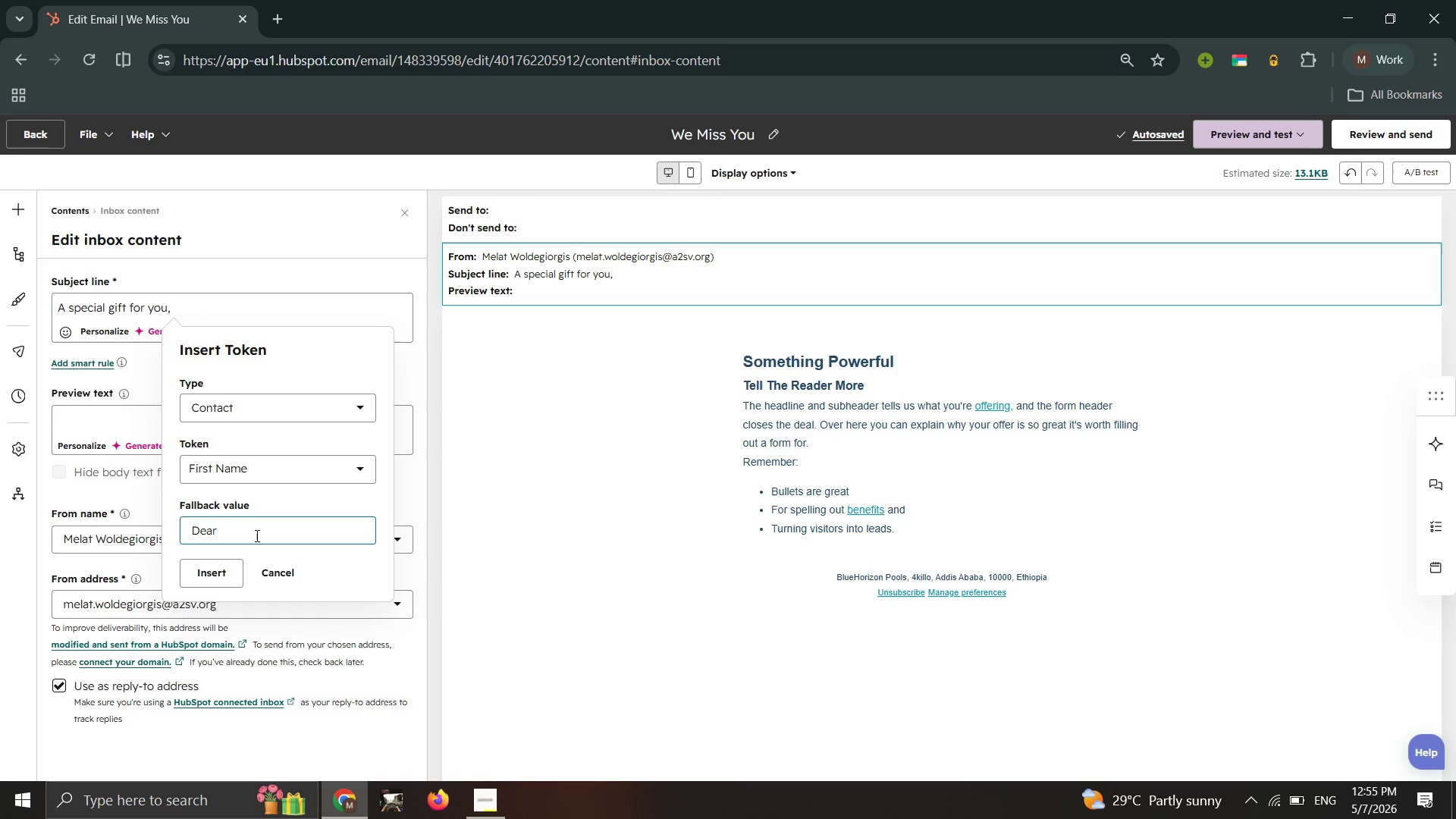 
left_click([216, 576])
 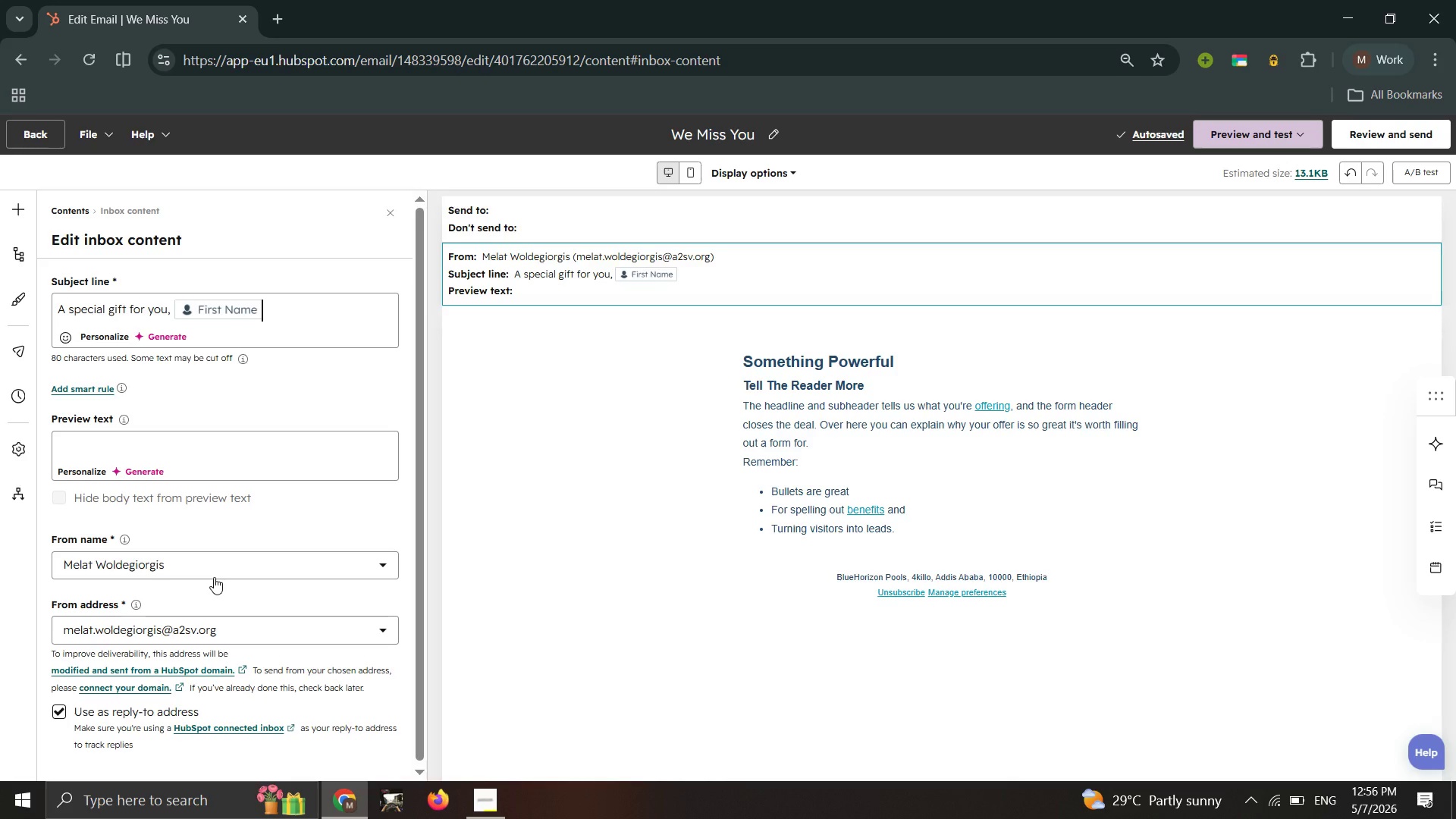 
wait(35.19)
 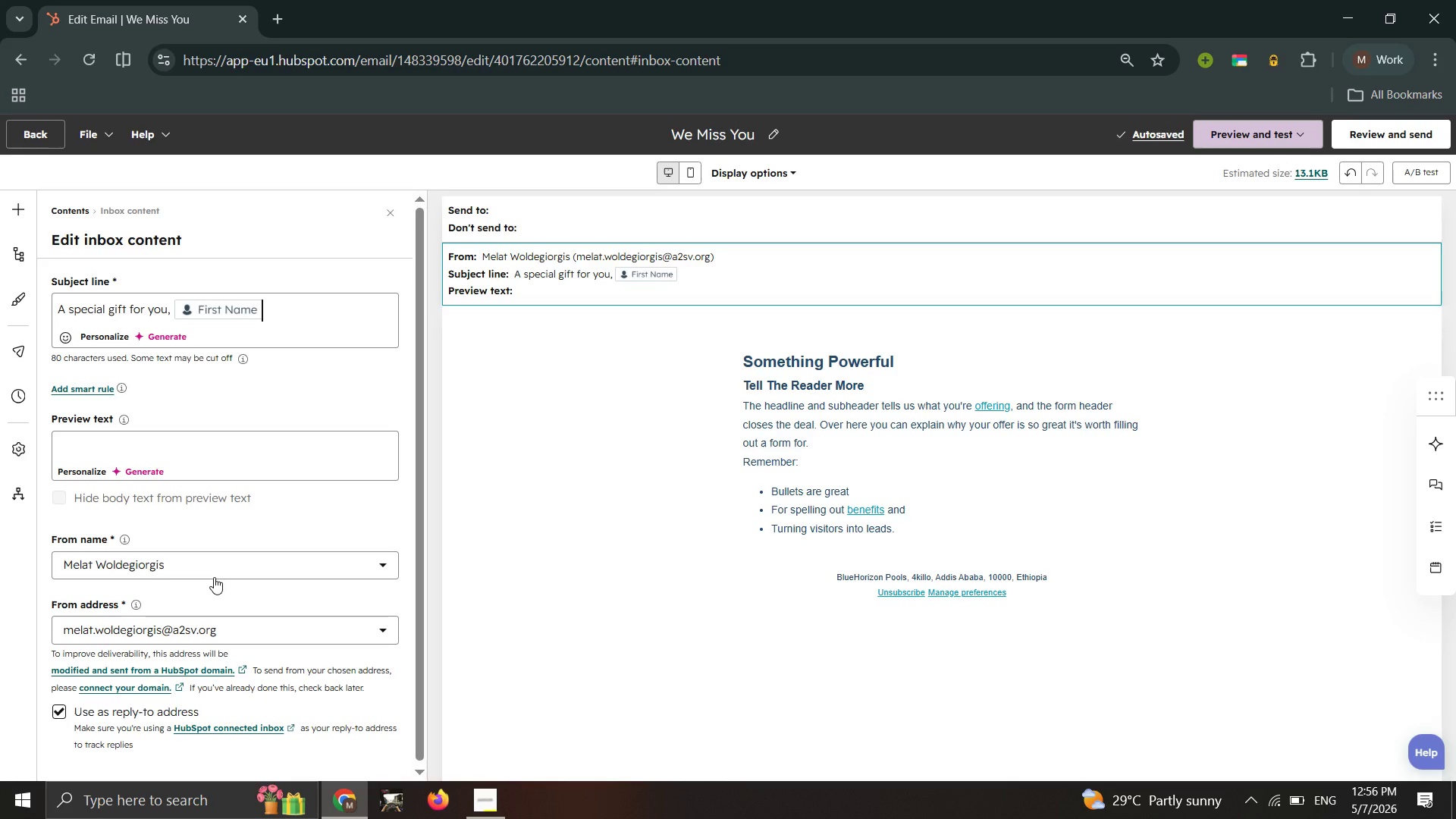 
left_click([557, 359])
 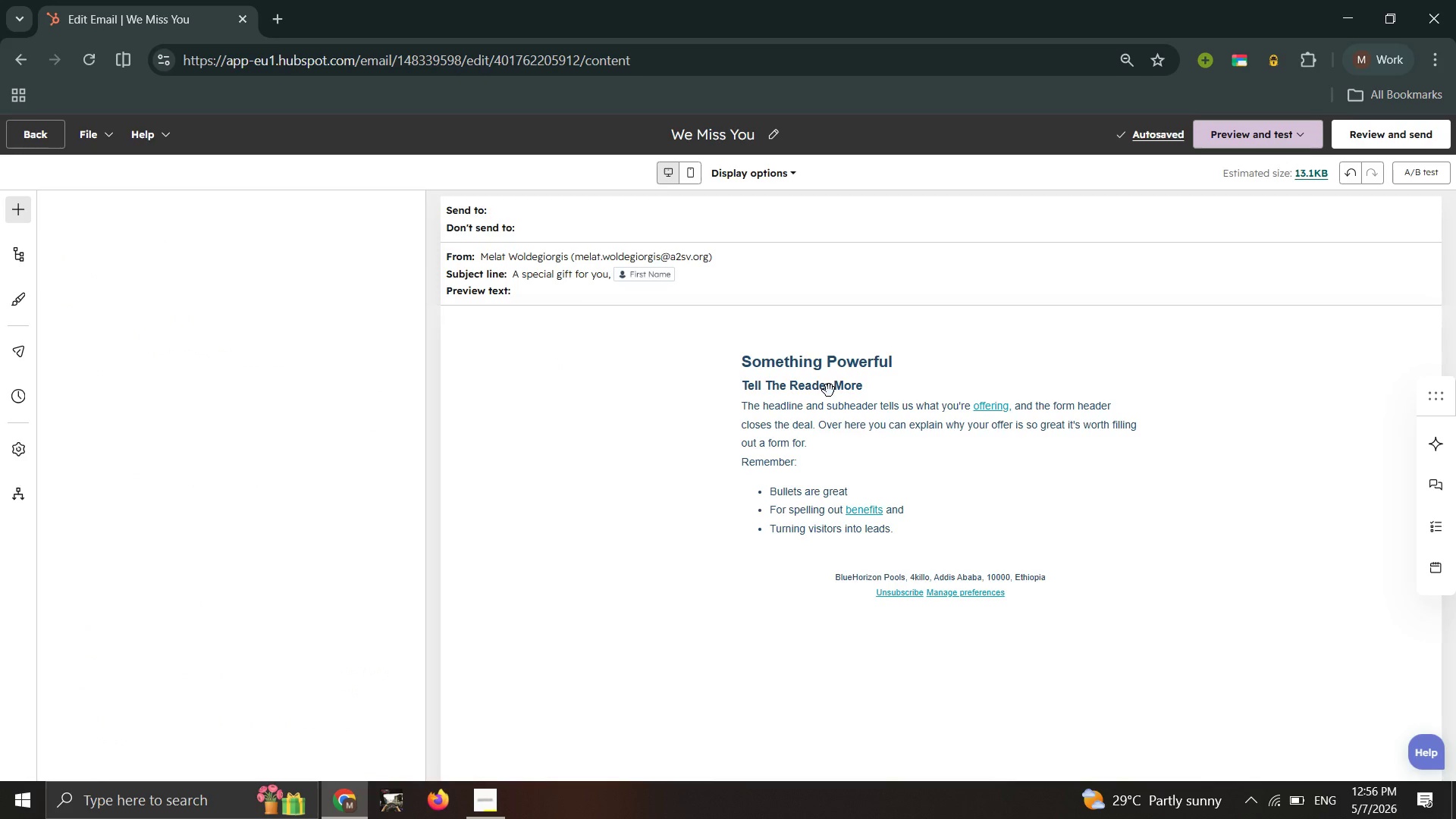 
left_click([829, 391])
 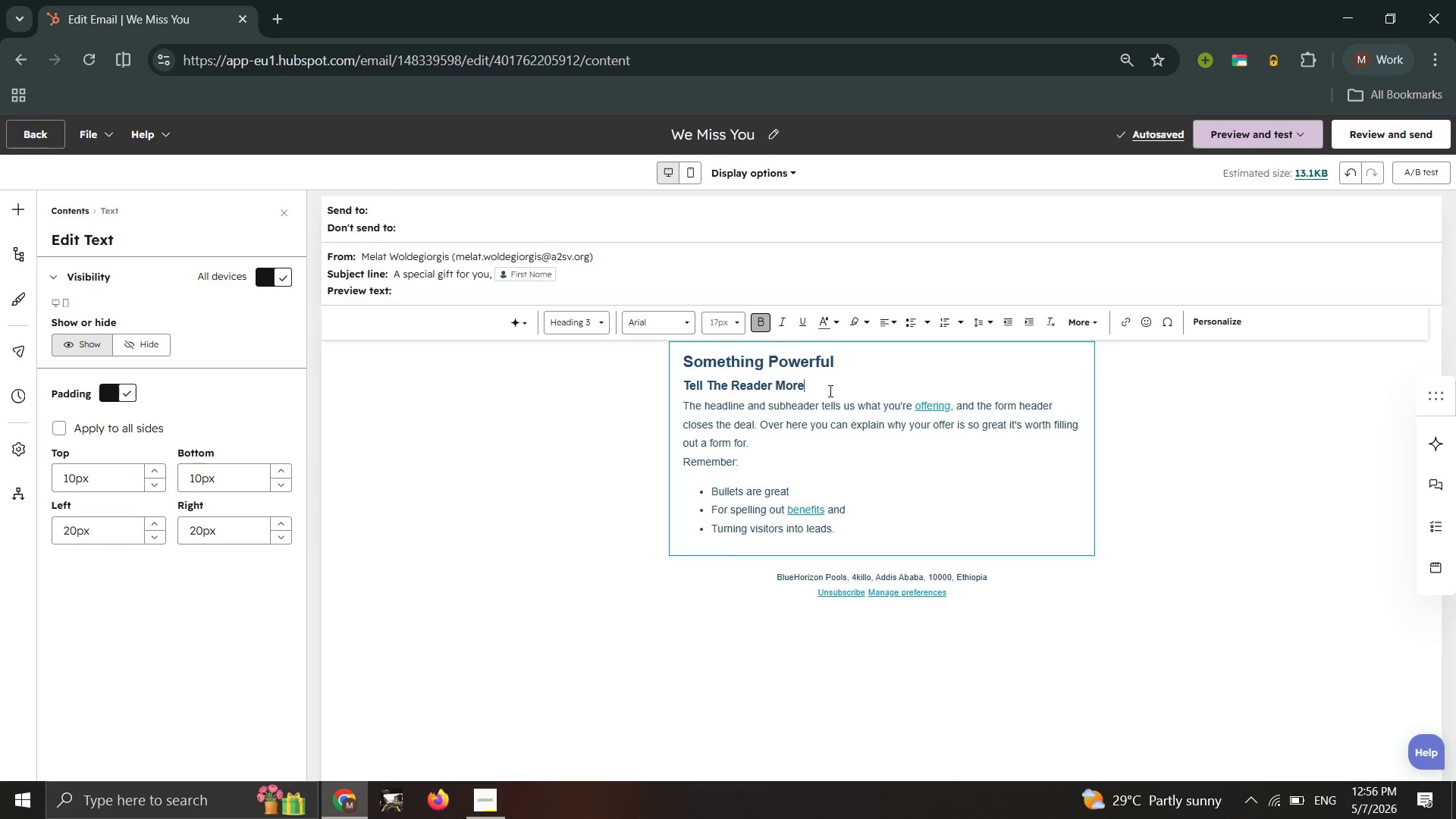 
left_click([829, 391])
 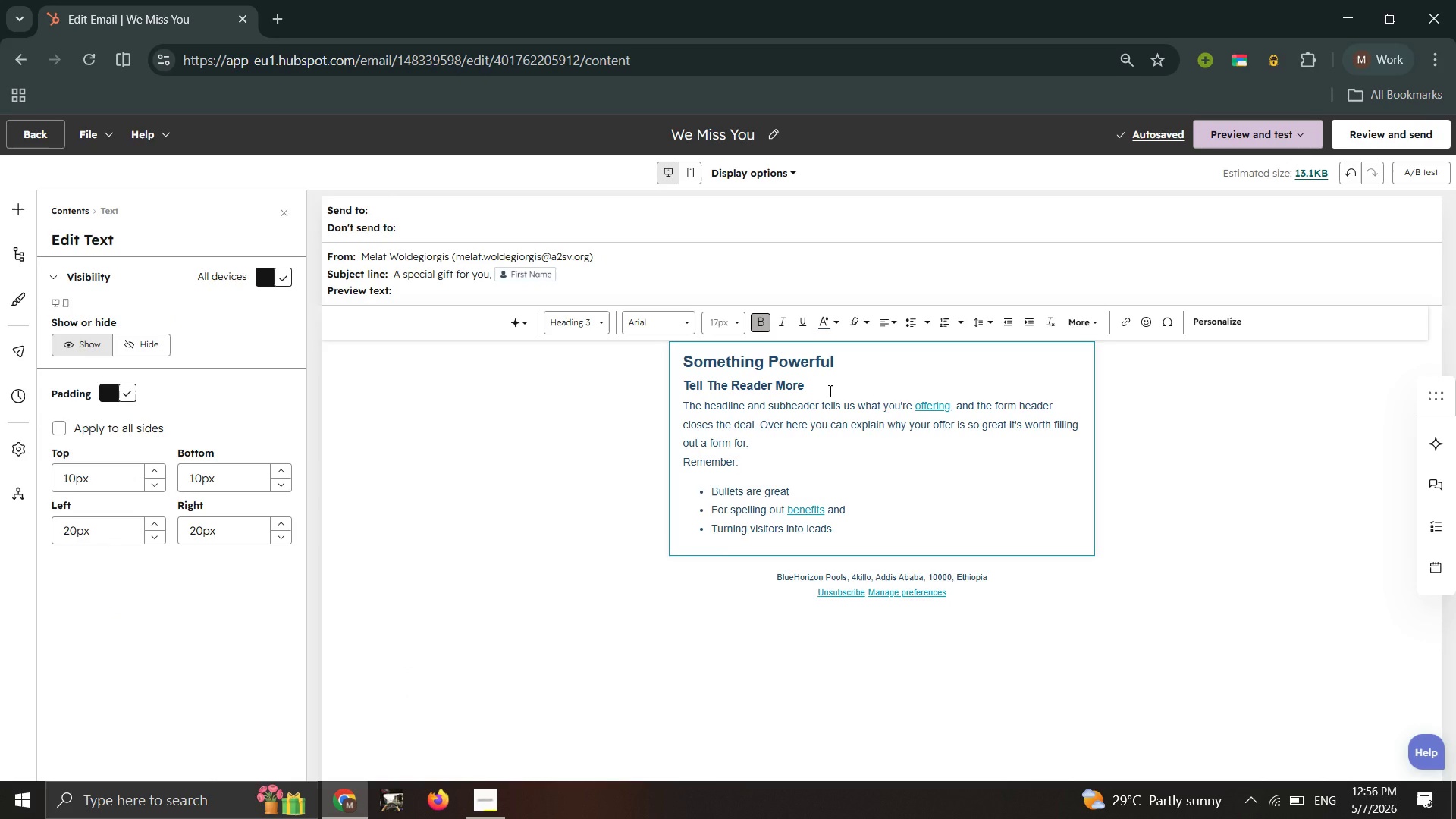 
double_click([829, 391])
 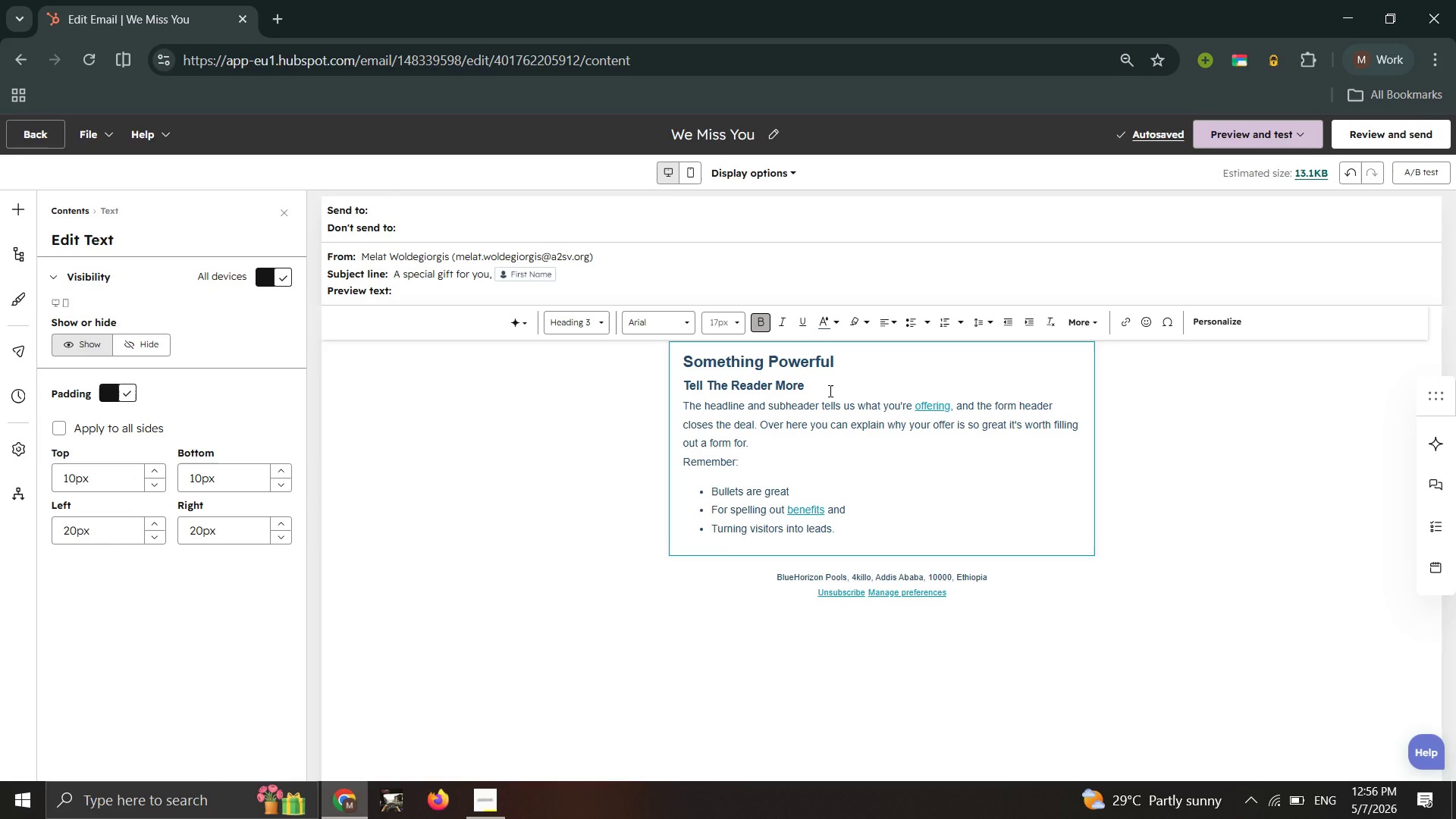 
key(Control+A)
 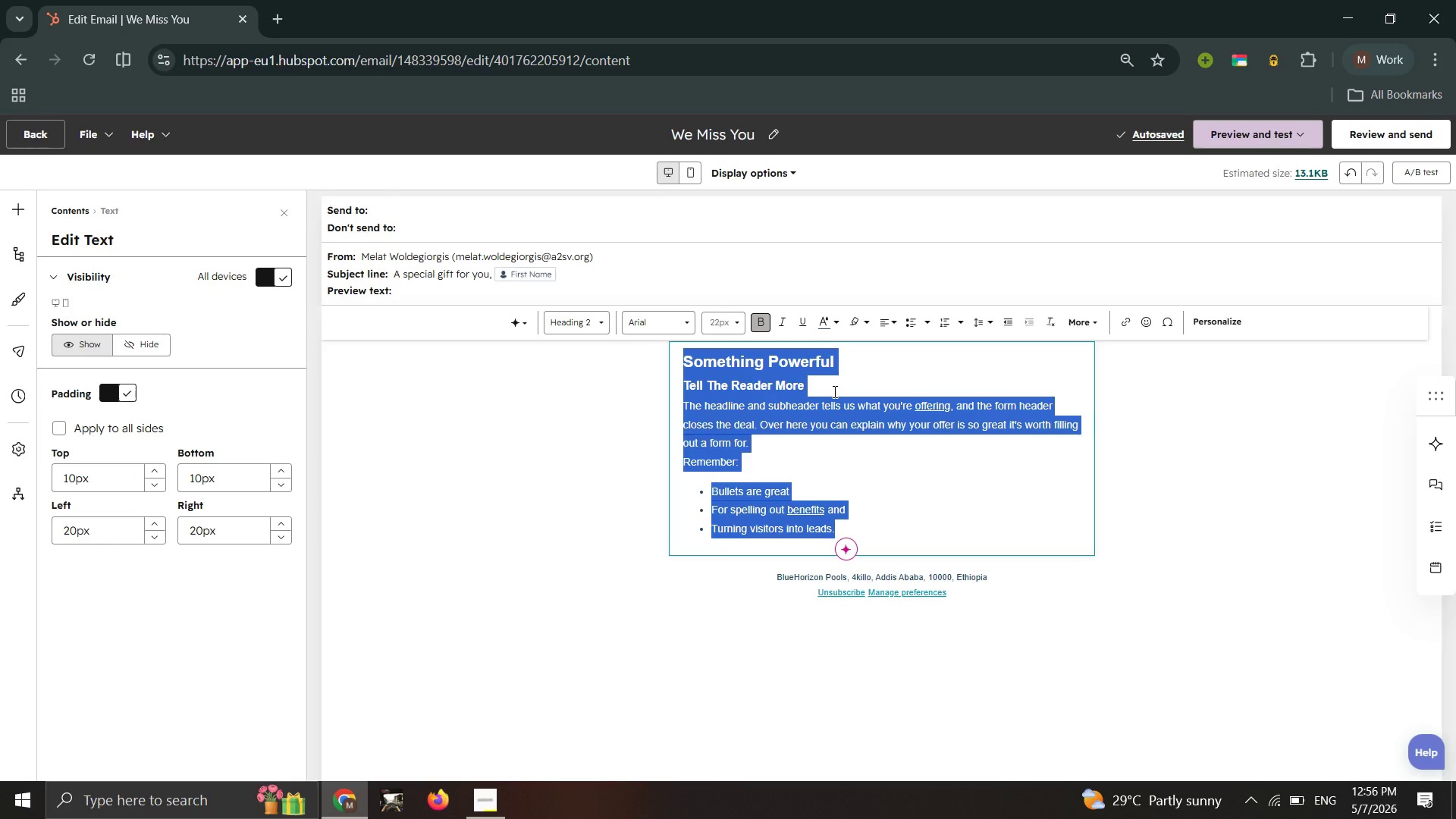 
key(Backspace)
 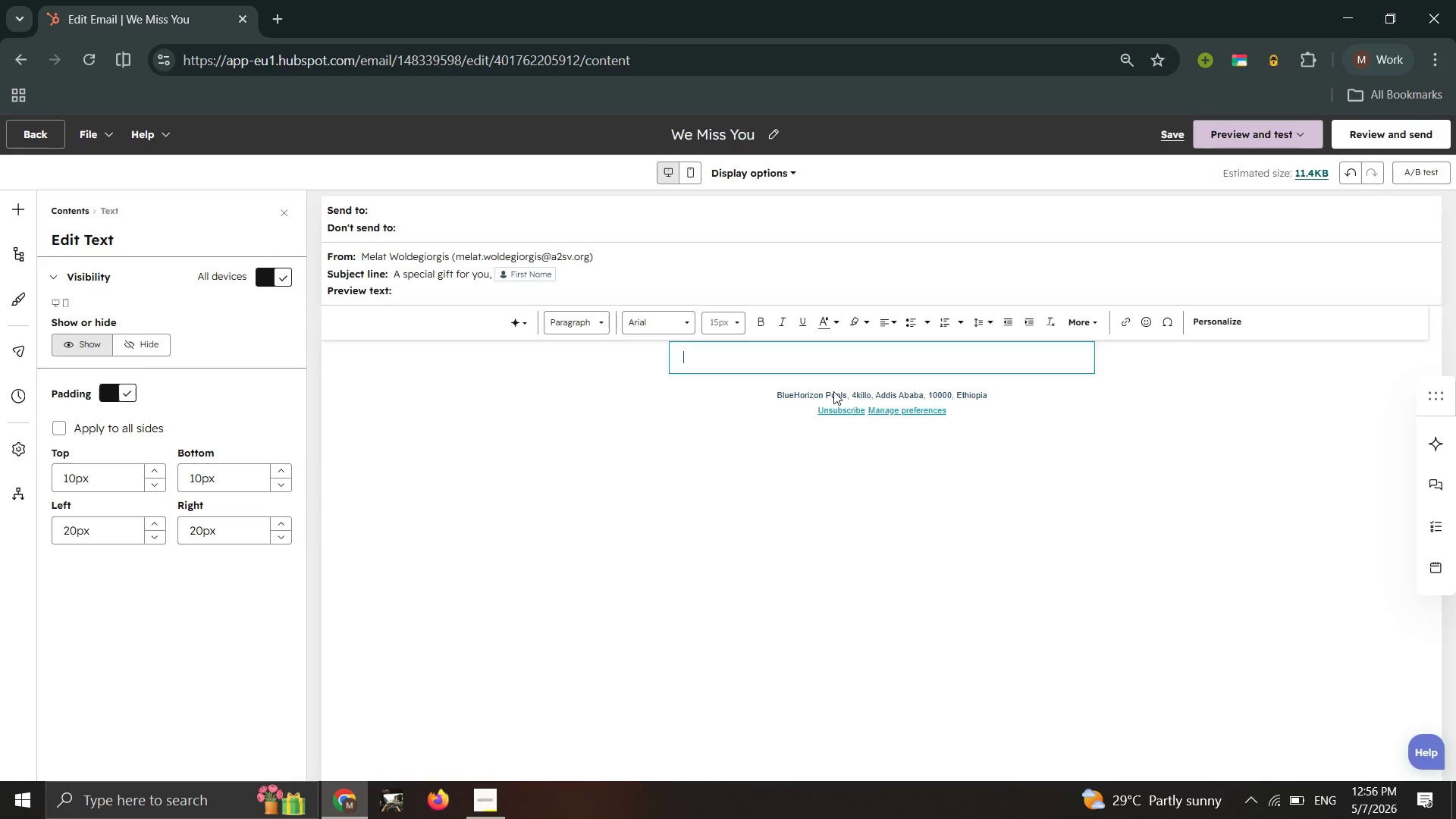 
key(CapsLock)
 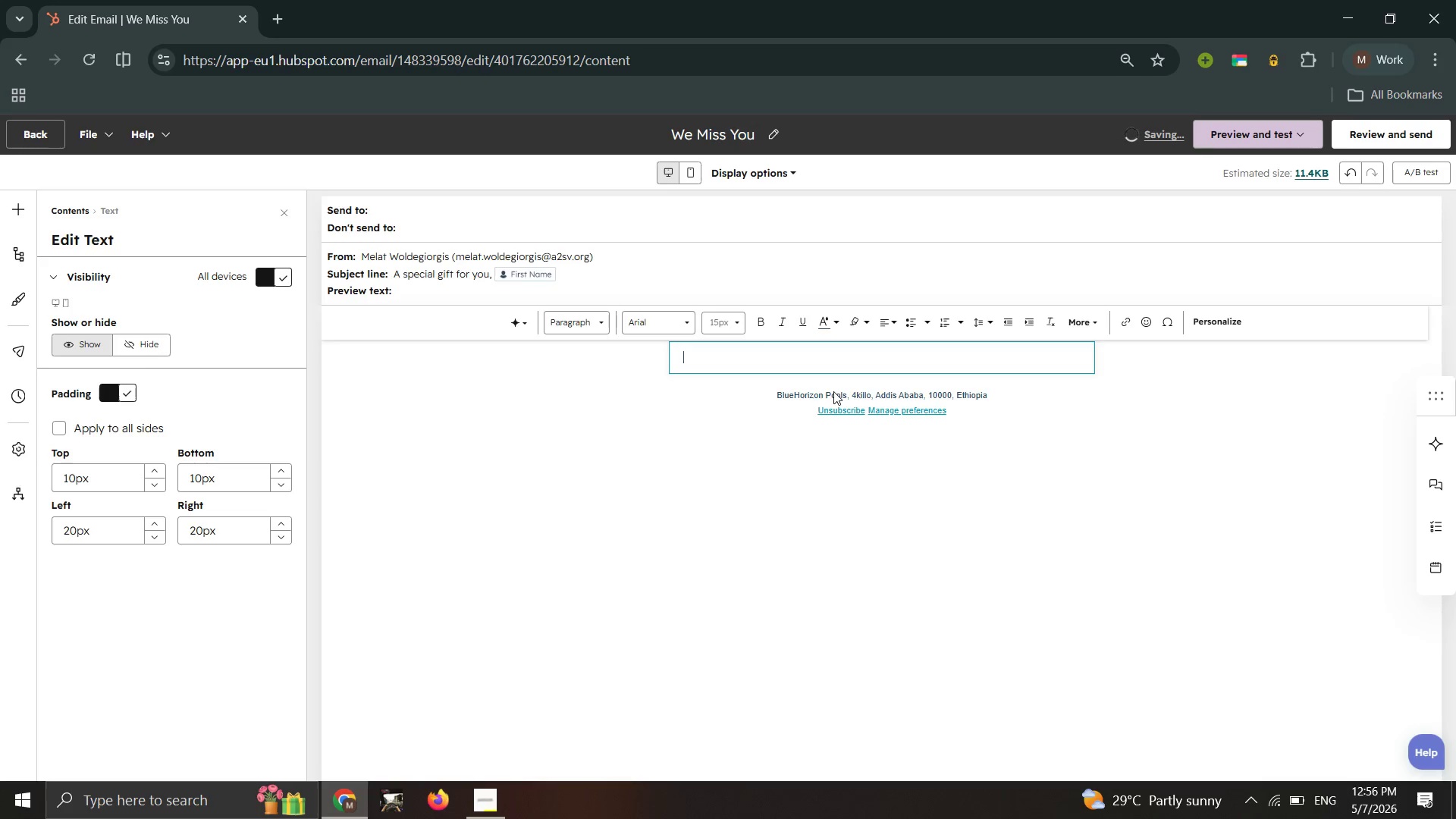 
key(I)
 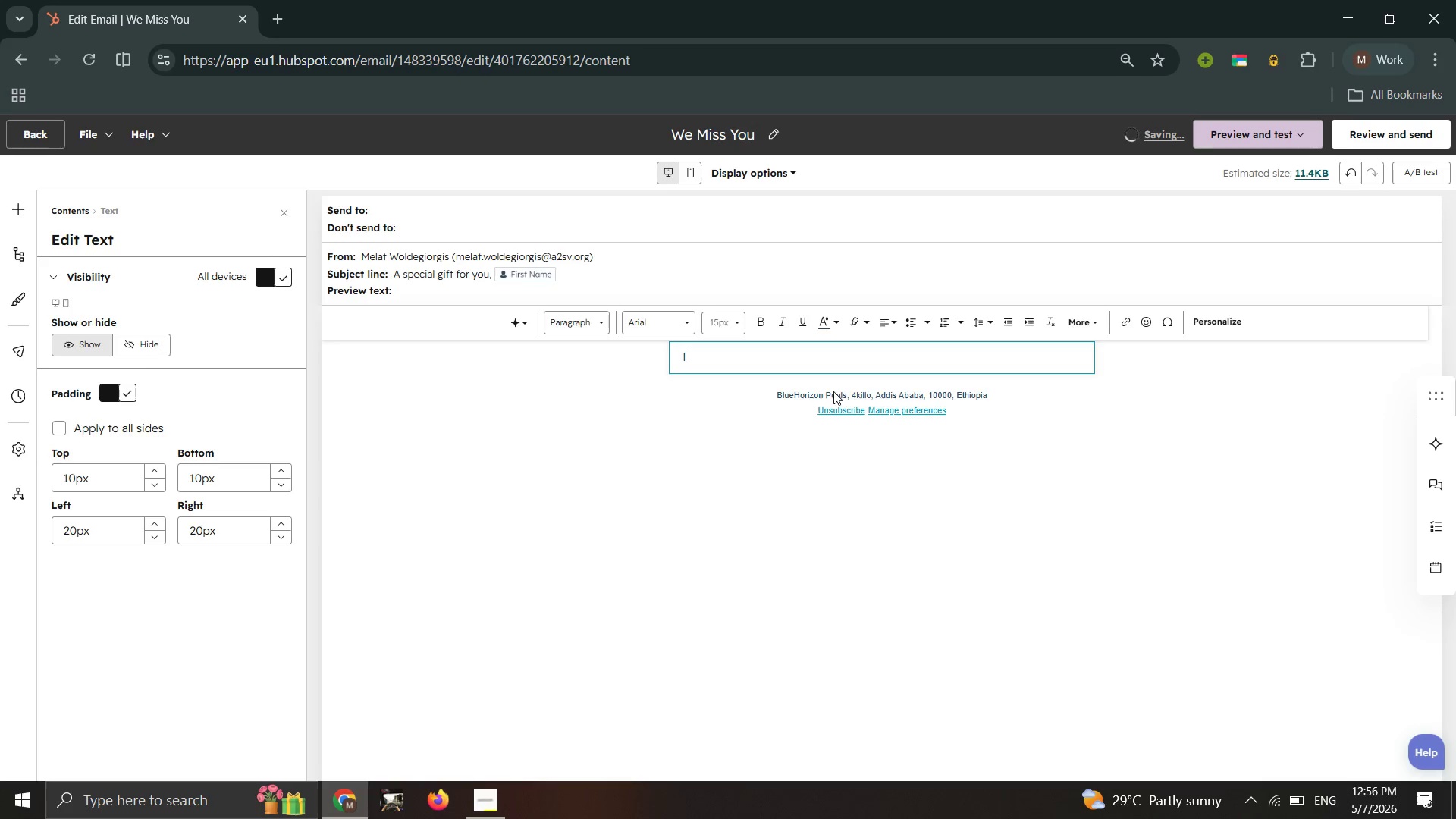 
key(CapsLock)
 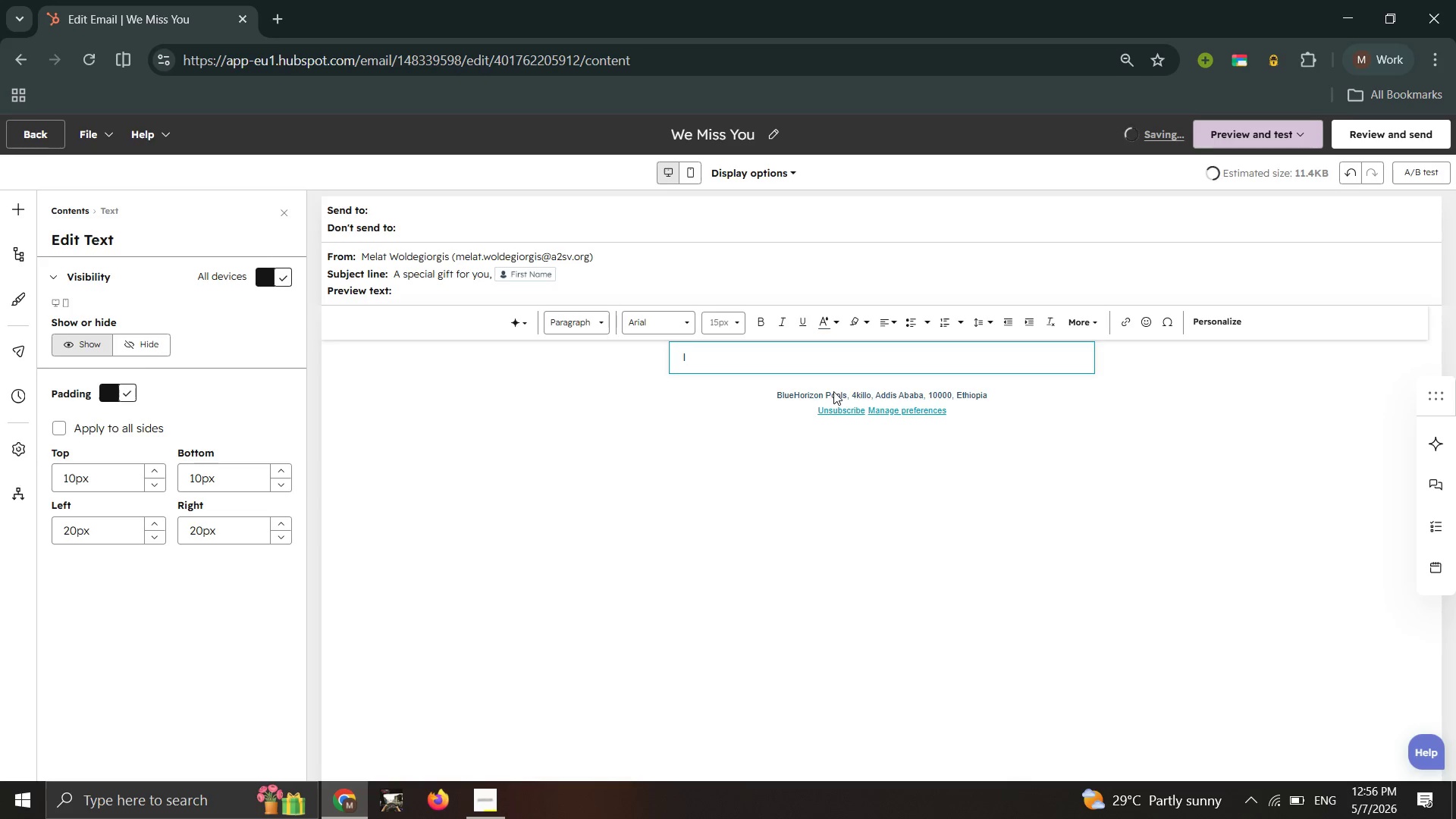 
key(T)
 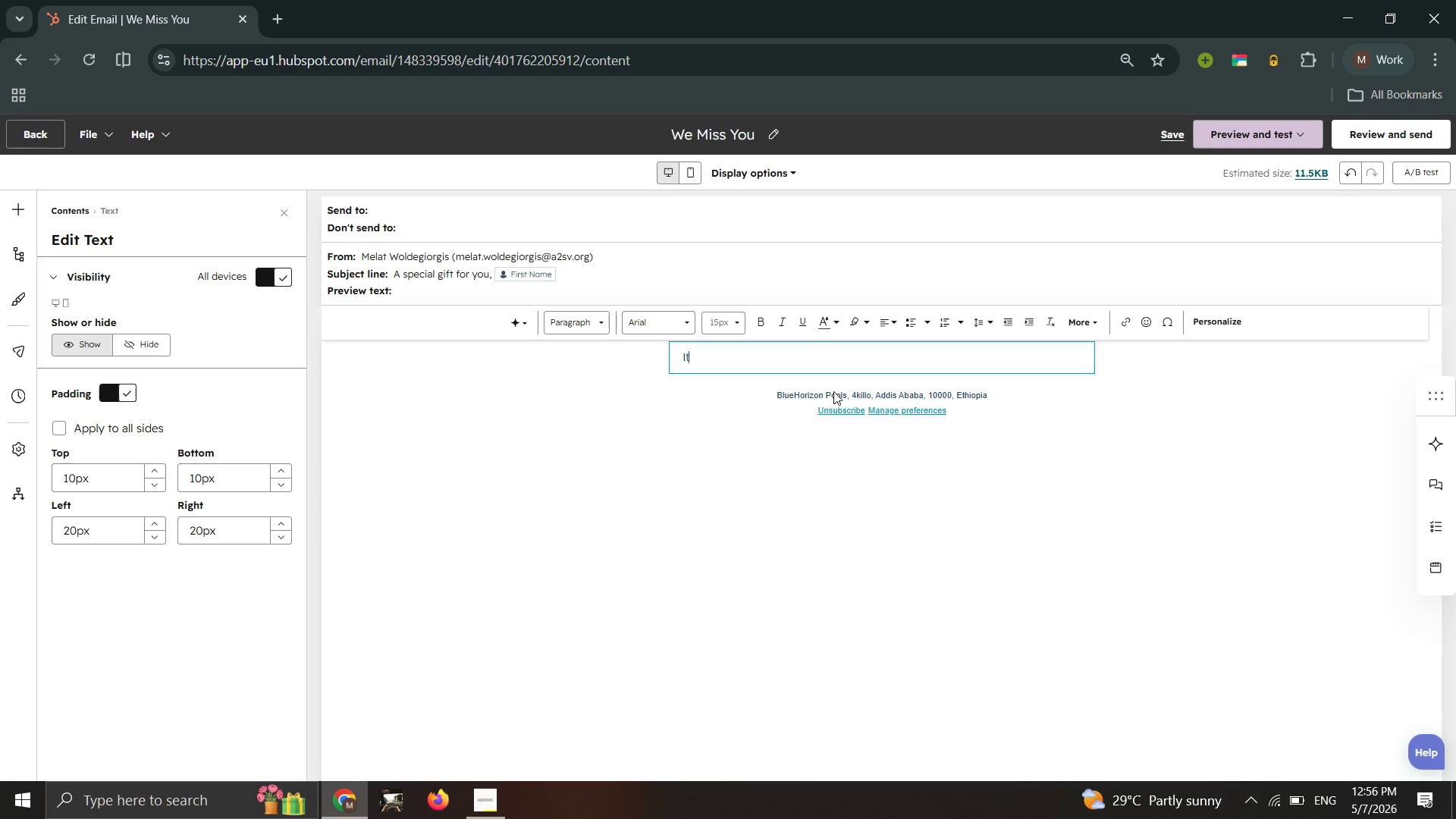 
type( has been a while since your)
 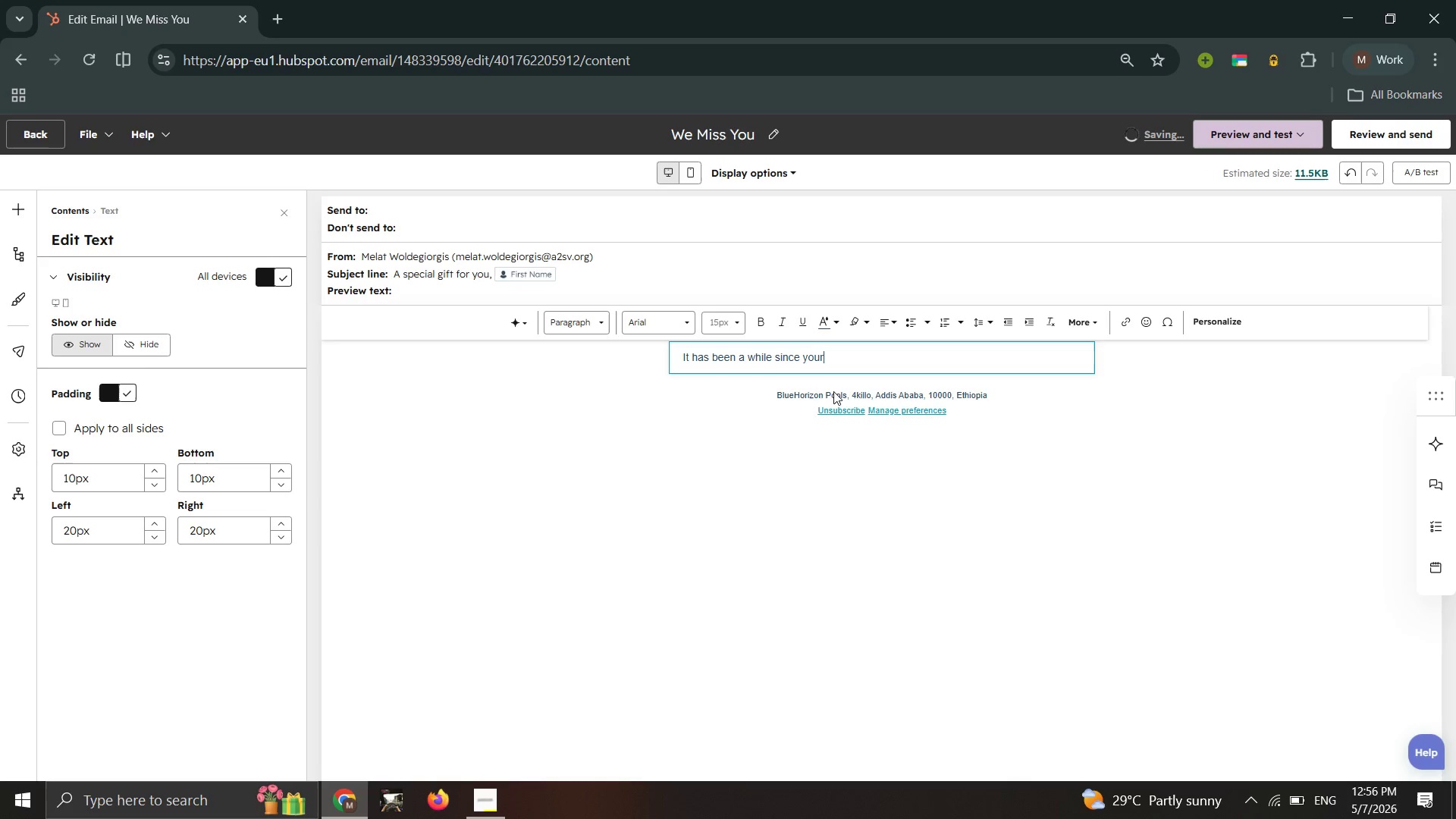 
type( last visit on )
 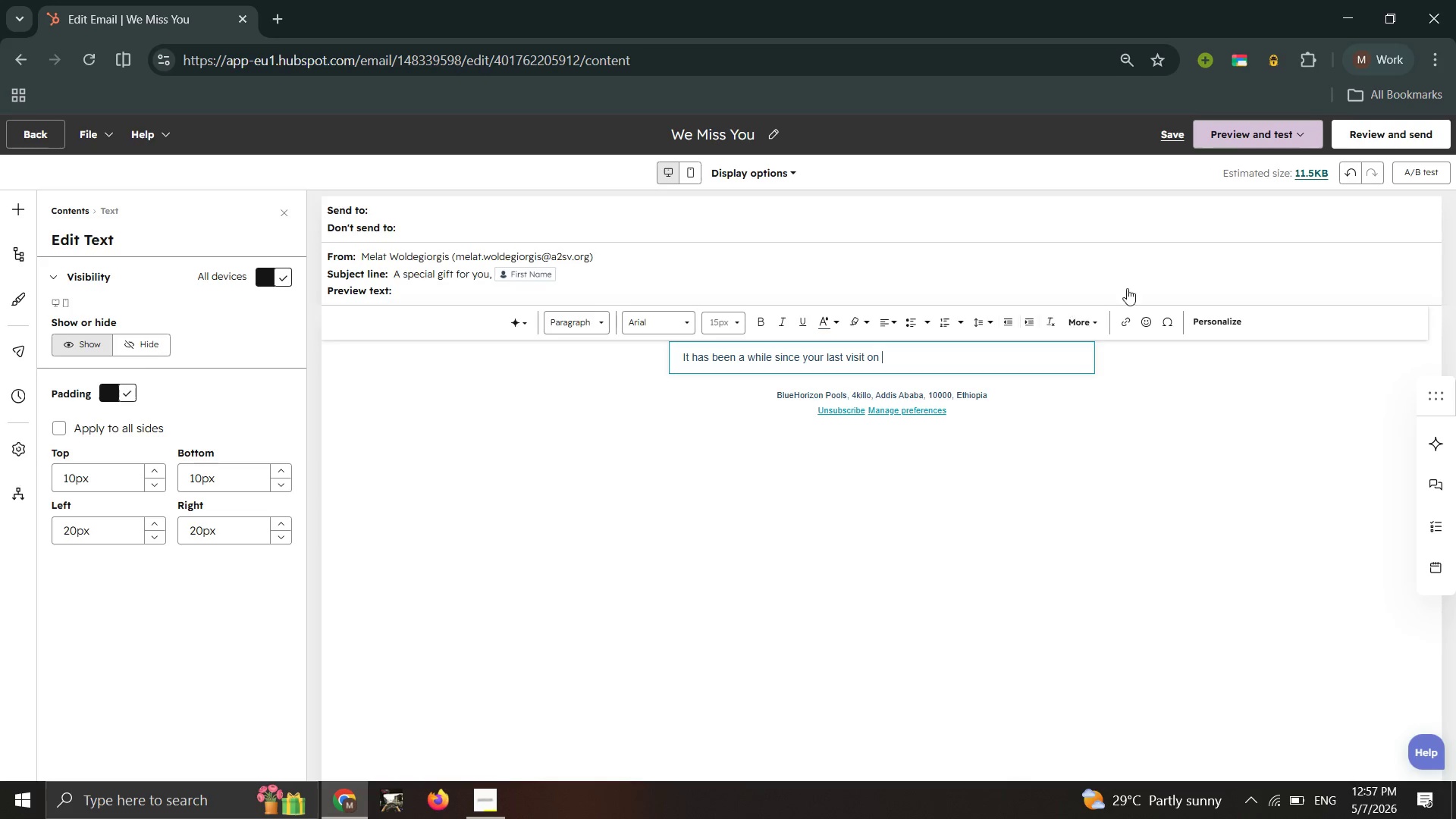 
mouse_move([1233, 333])
 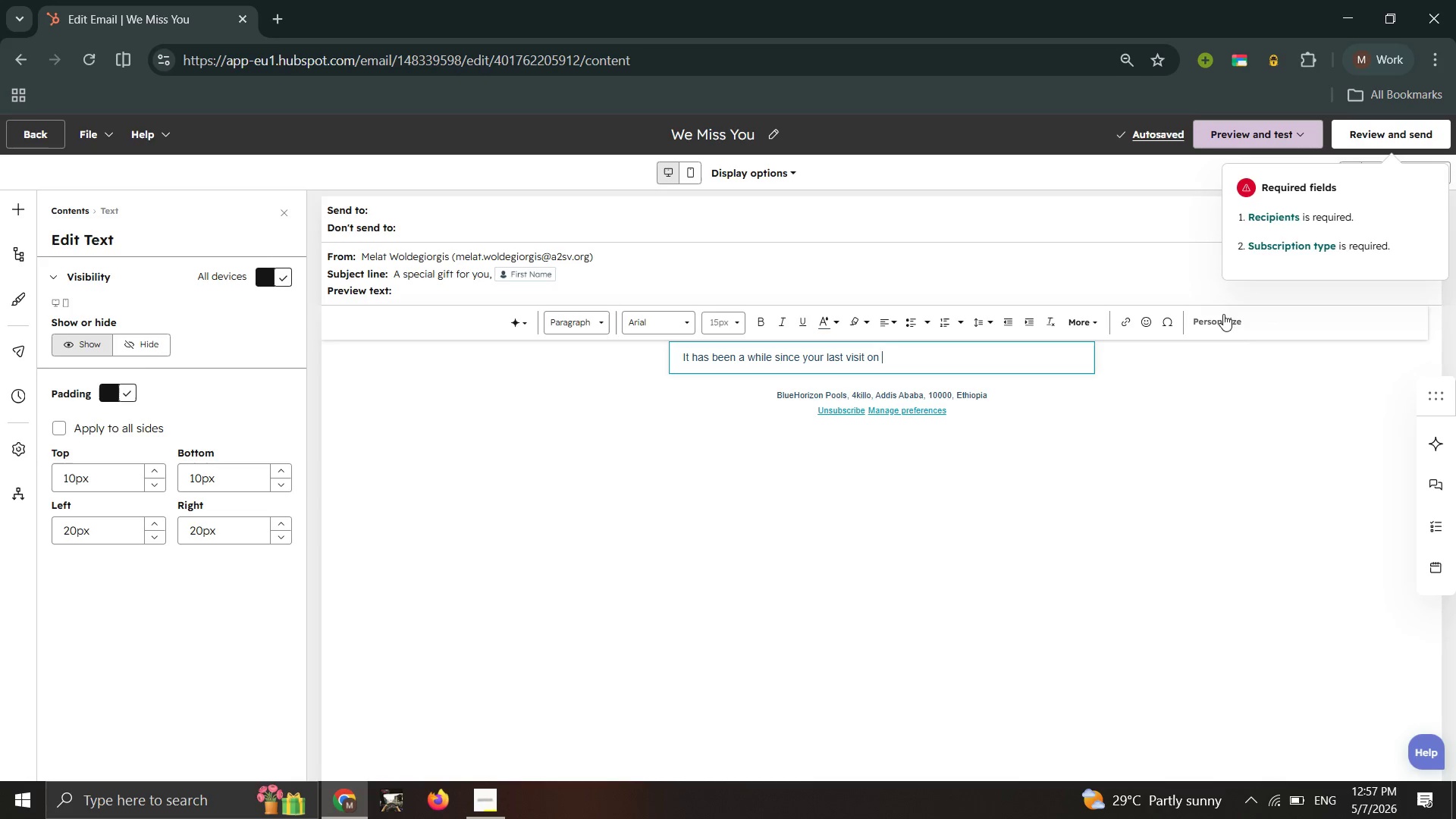 
left_click([1223, 314])
 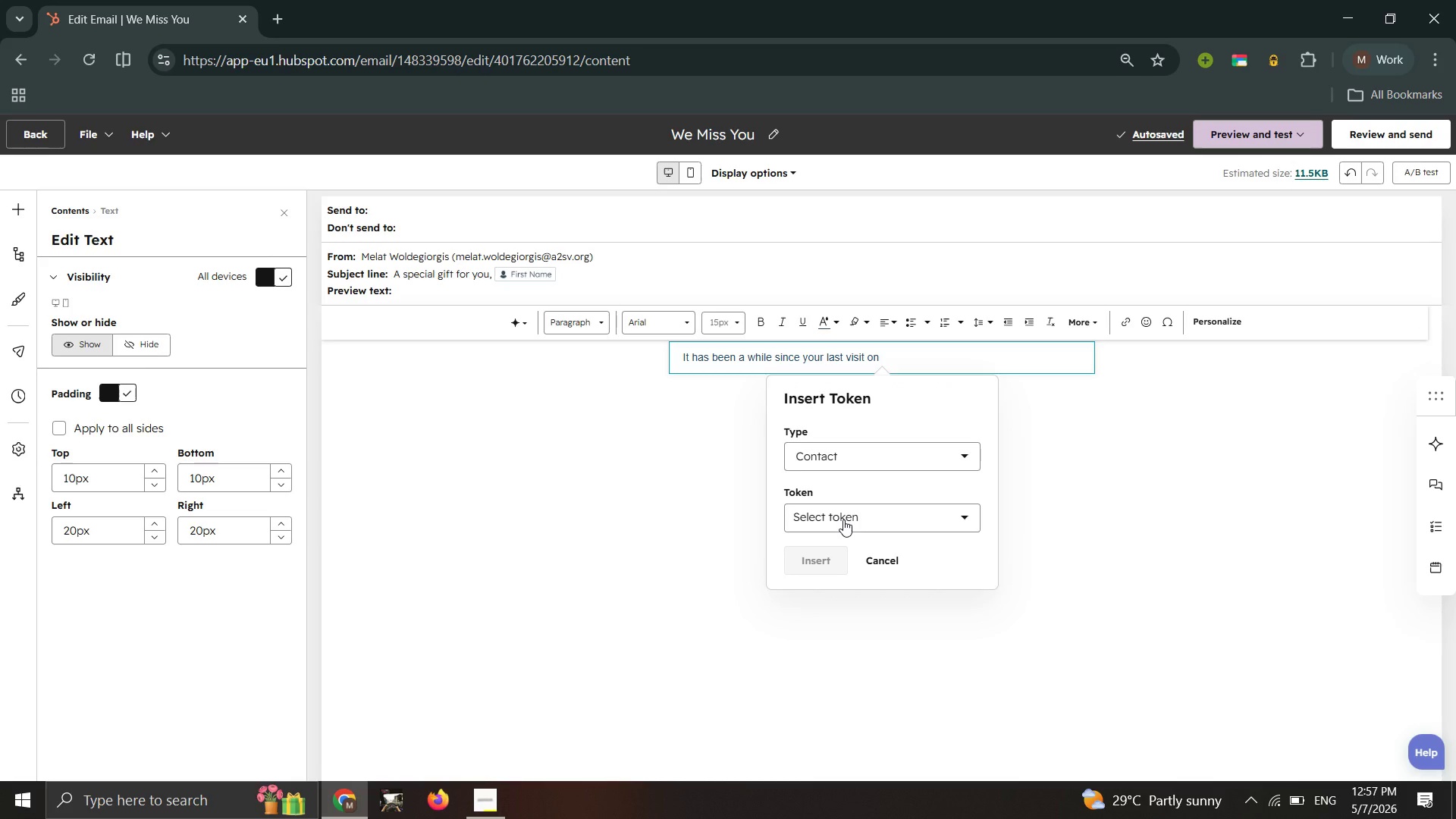 
wait(7.3)
 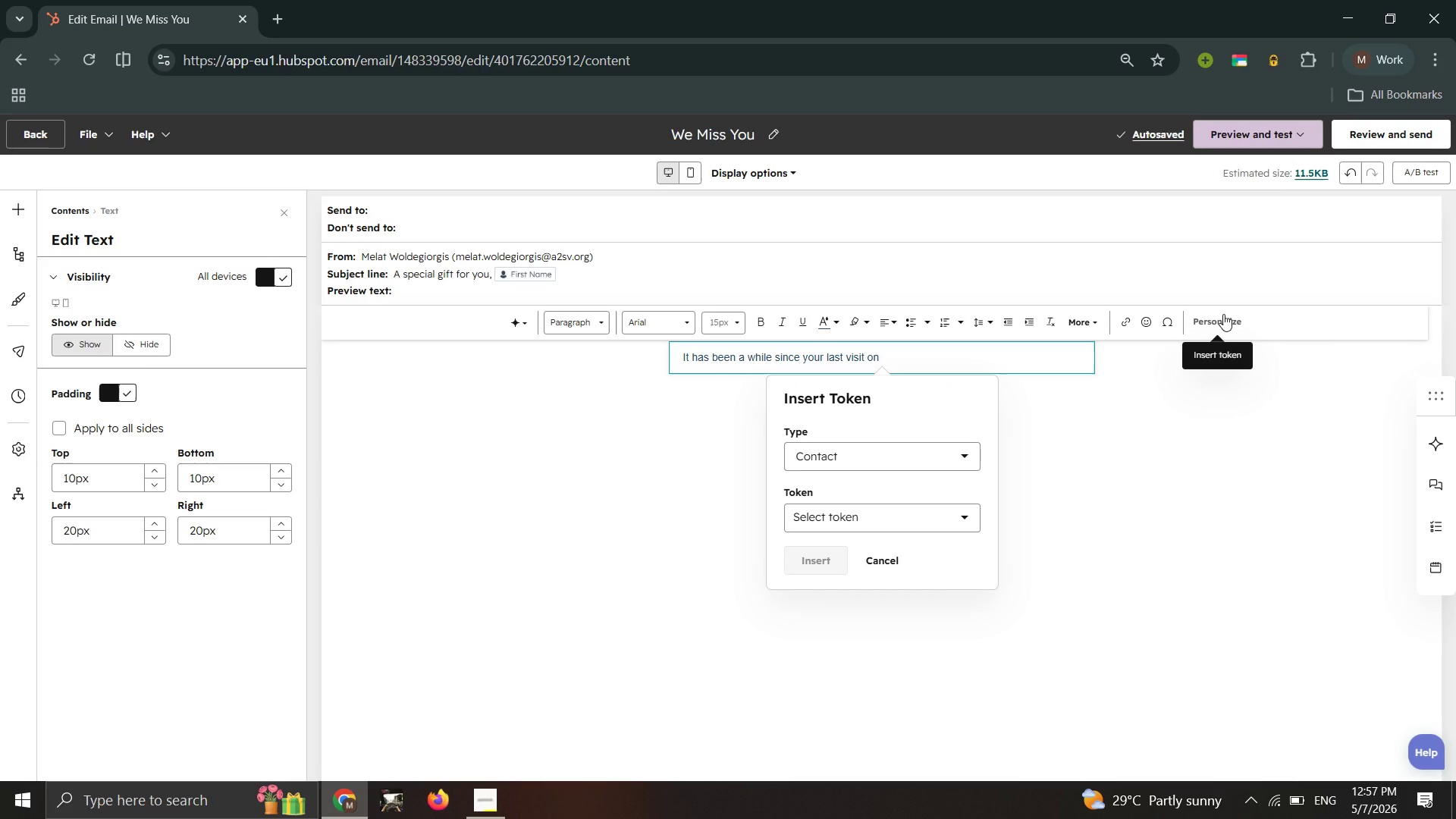 
type(last pu)
 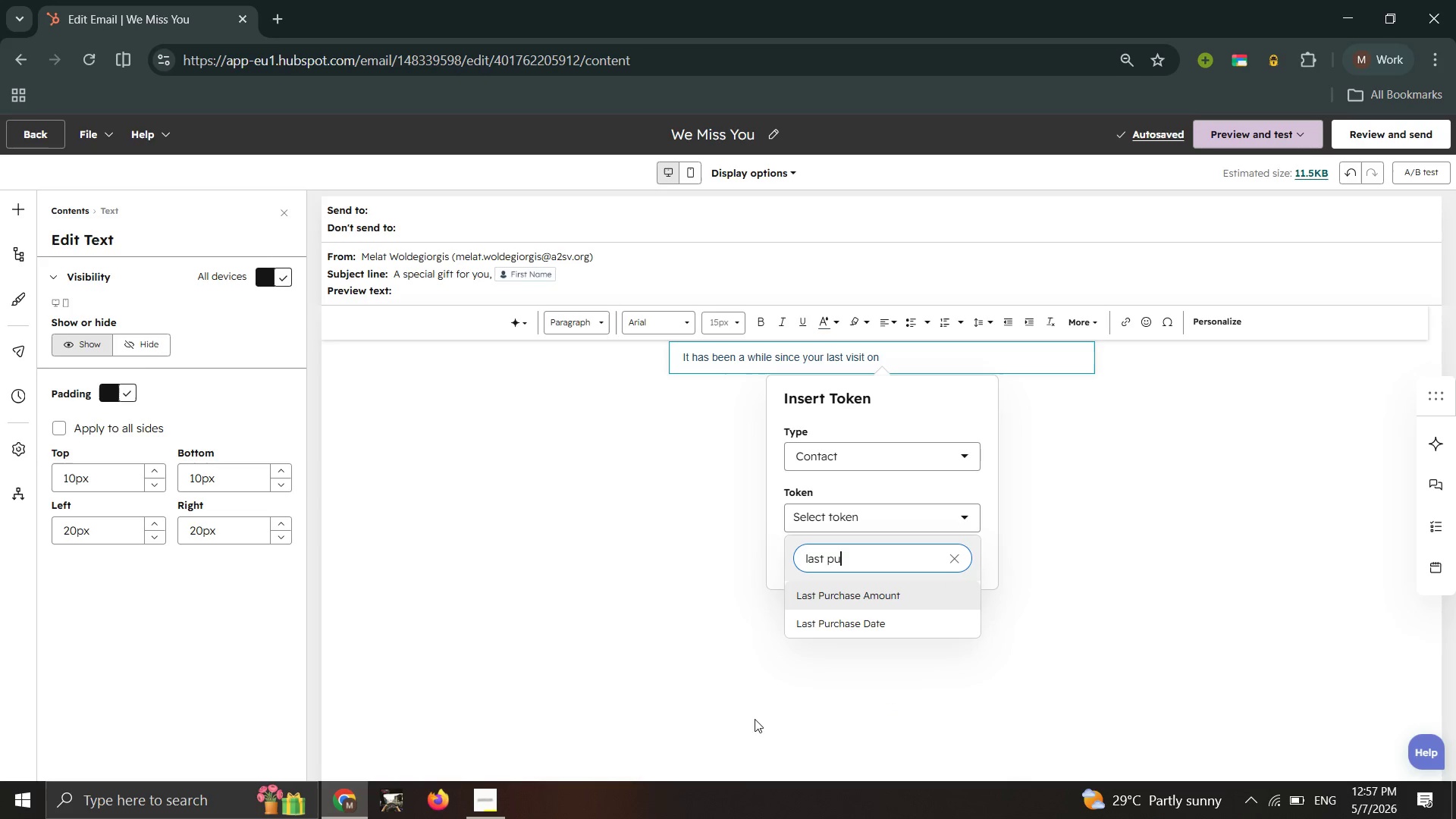 
left_click([827, 633])
 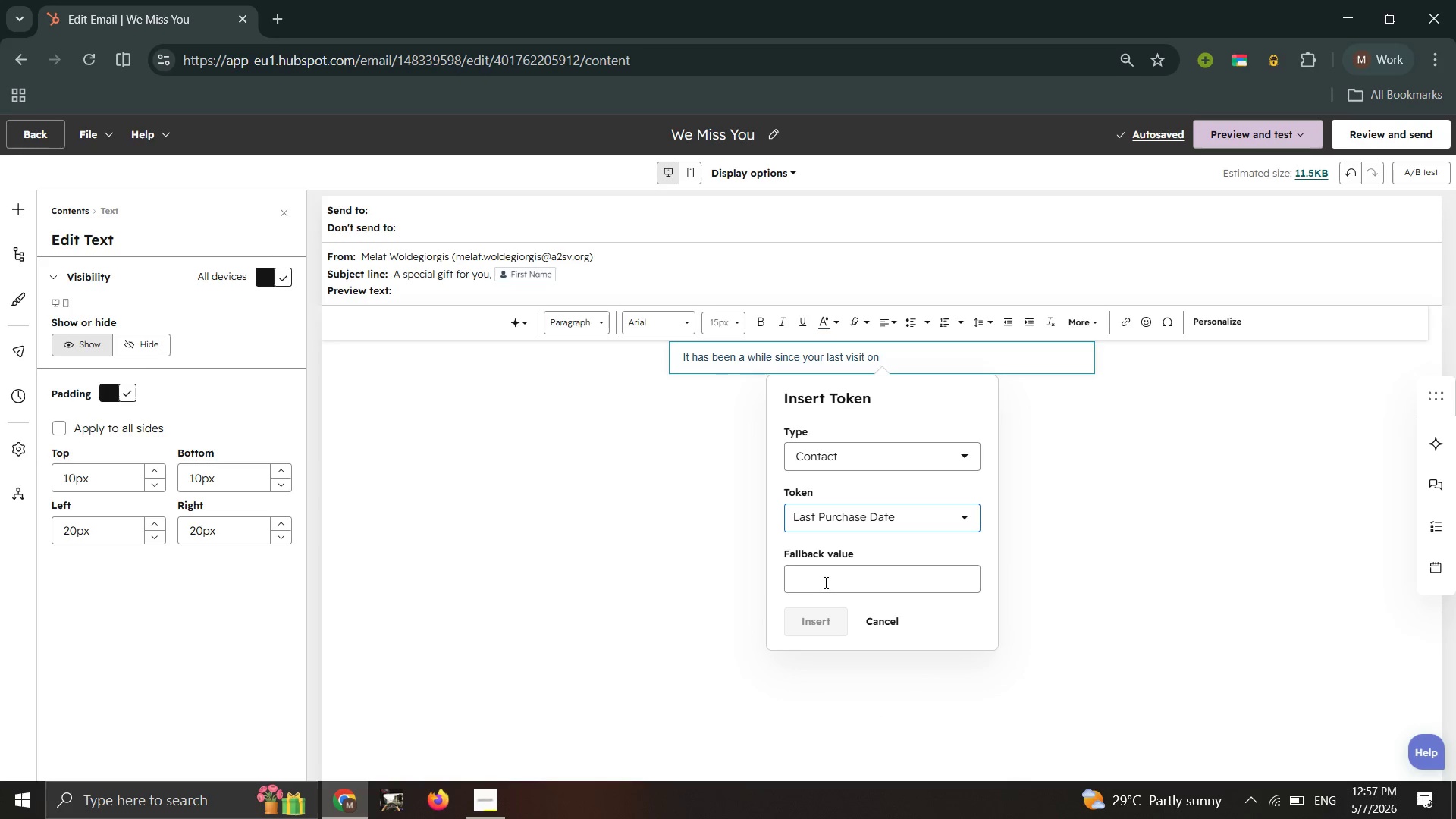 
left_click([824, 572])
 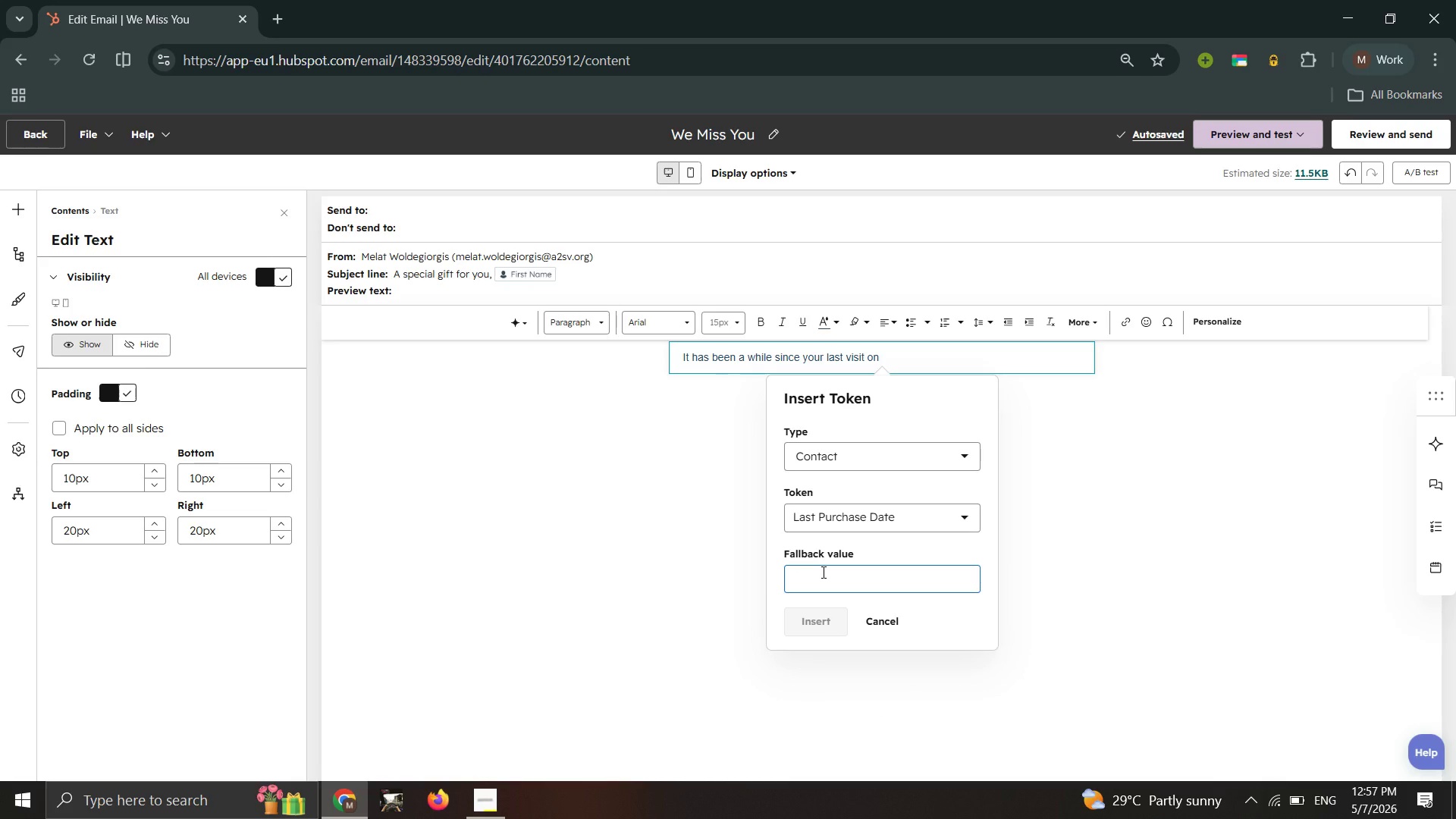 
type(your last ourchase )
 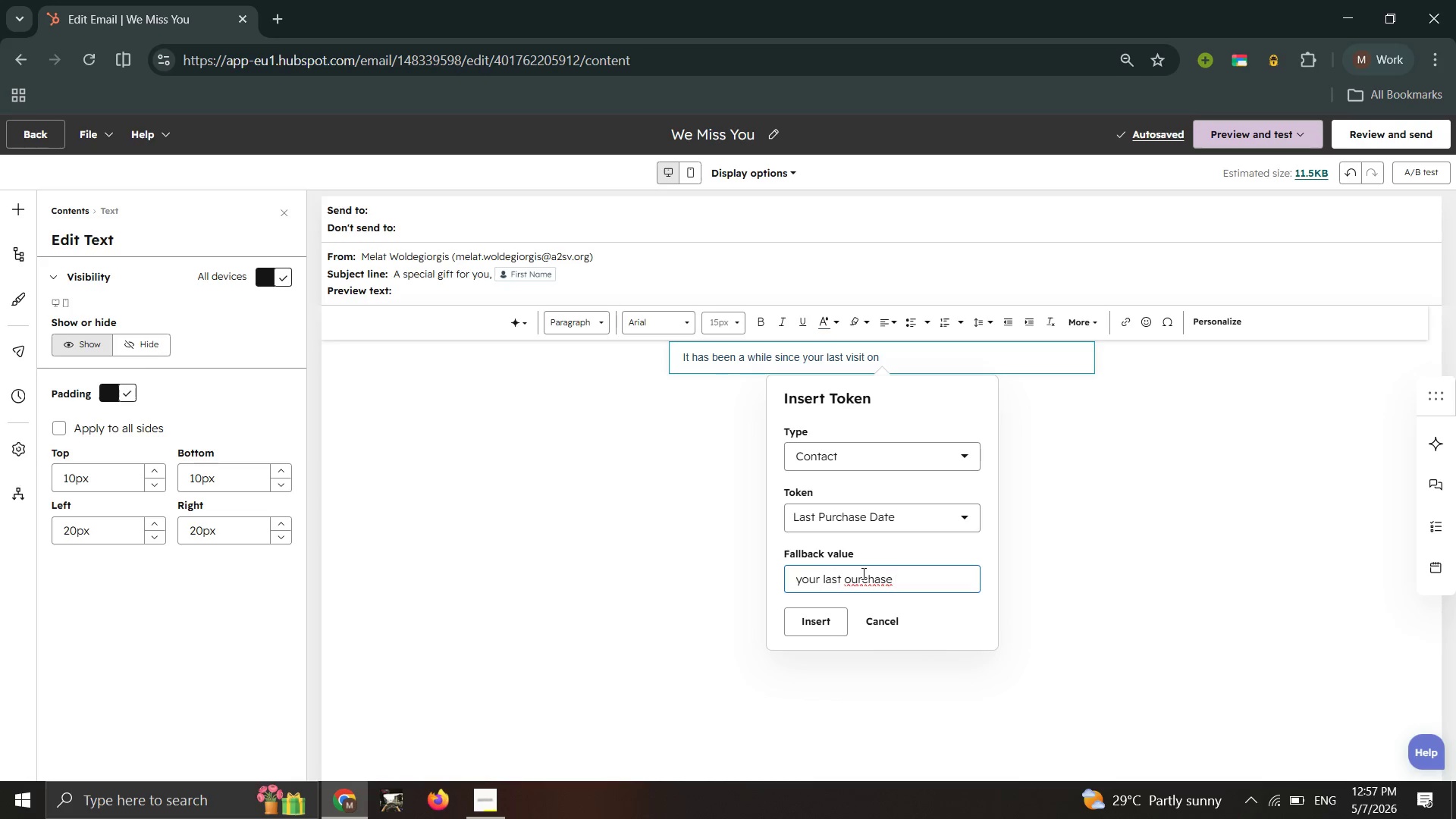 
left_click([862, 573])
 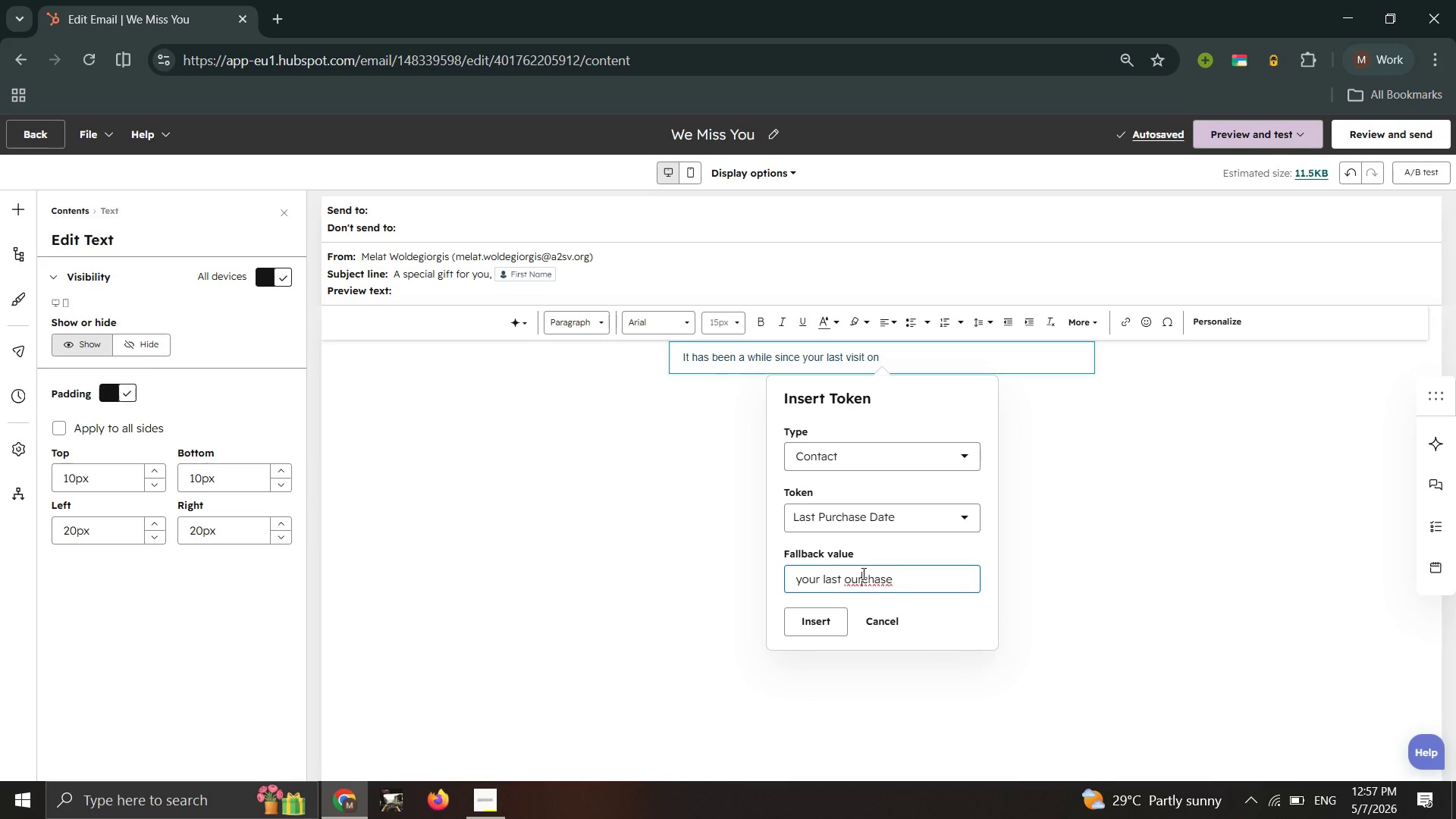 
key(ArrowLeft)
 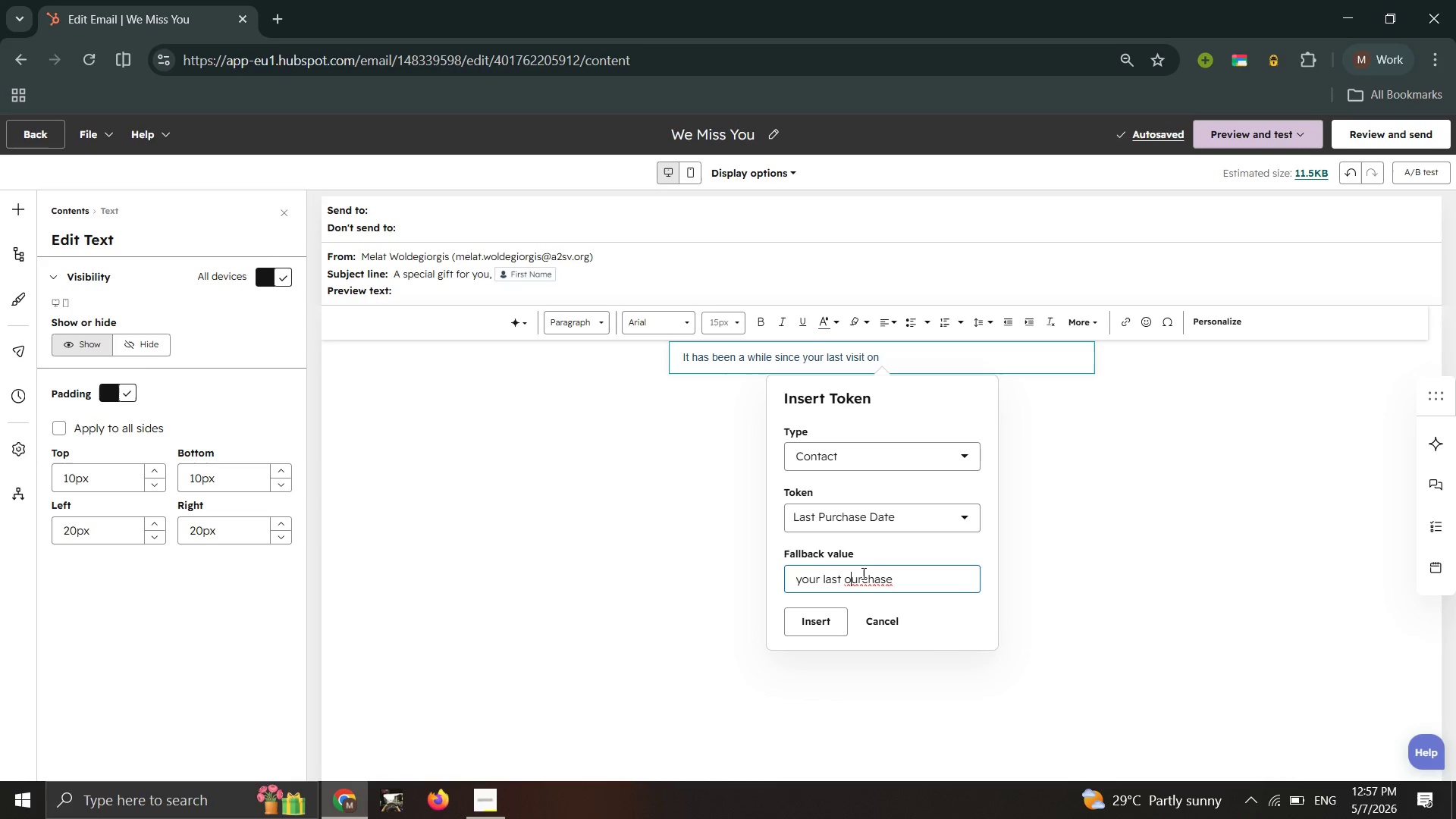 
key(ArrowLeft)
 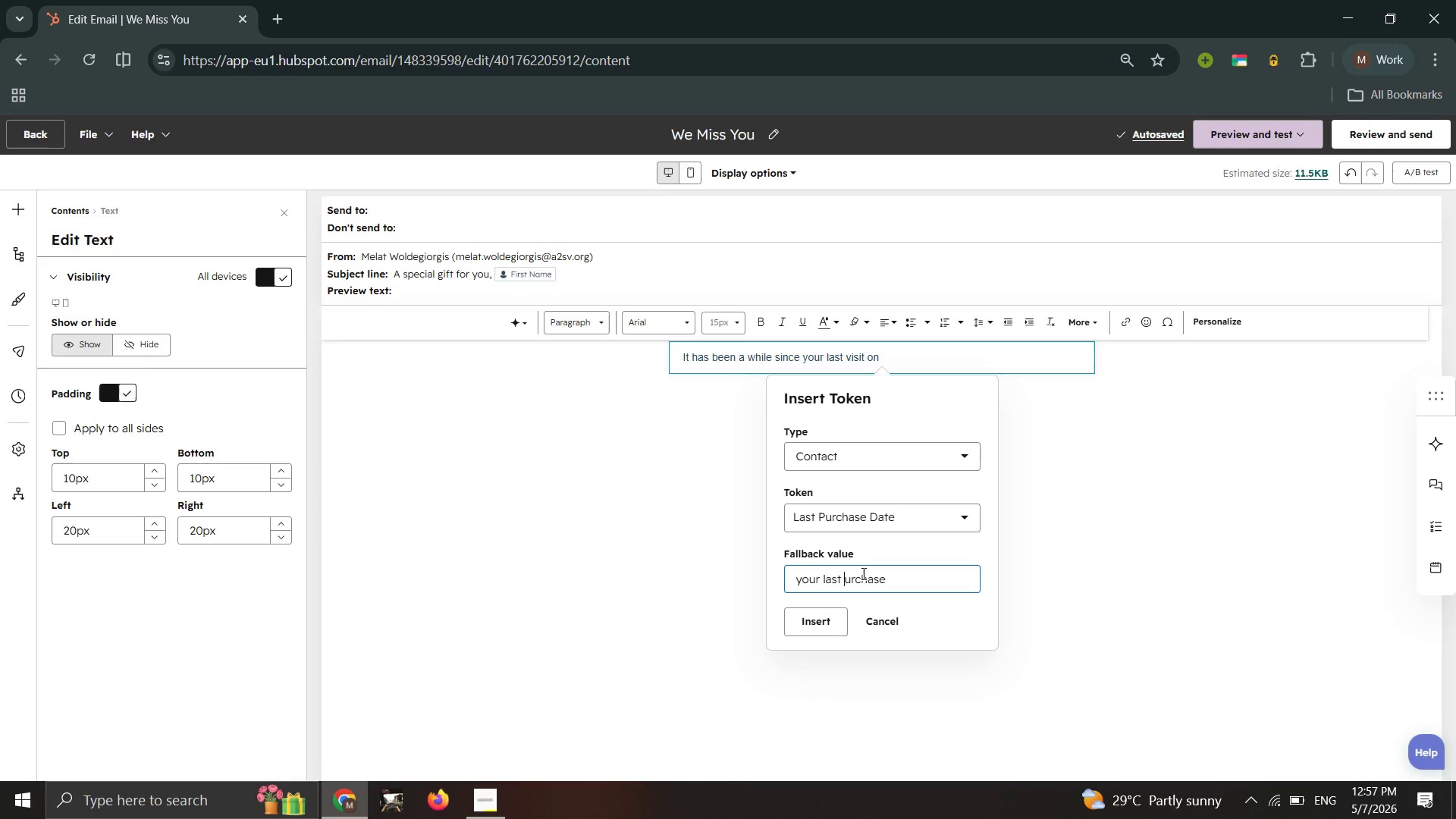 
key(Backspace)
 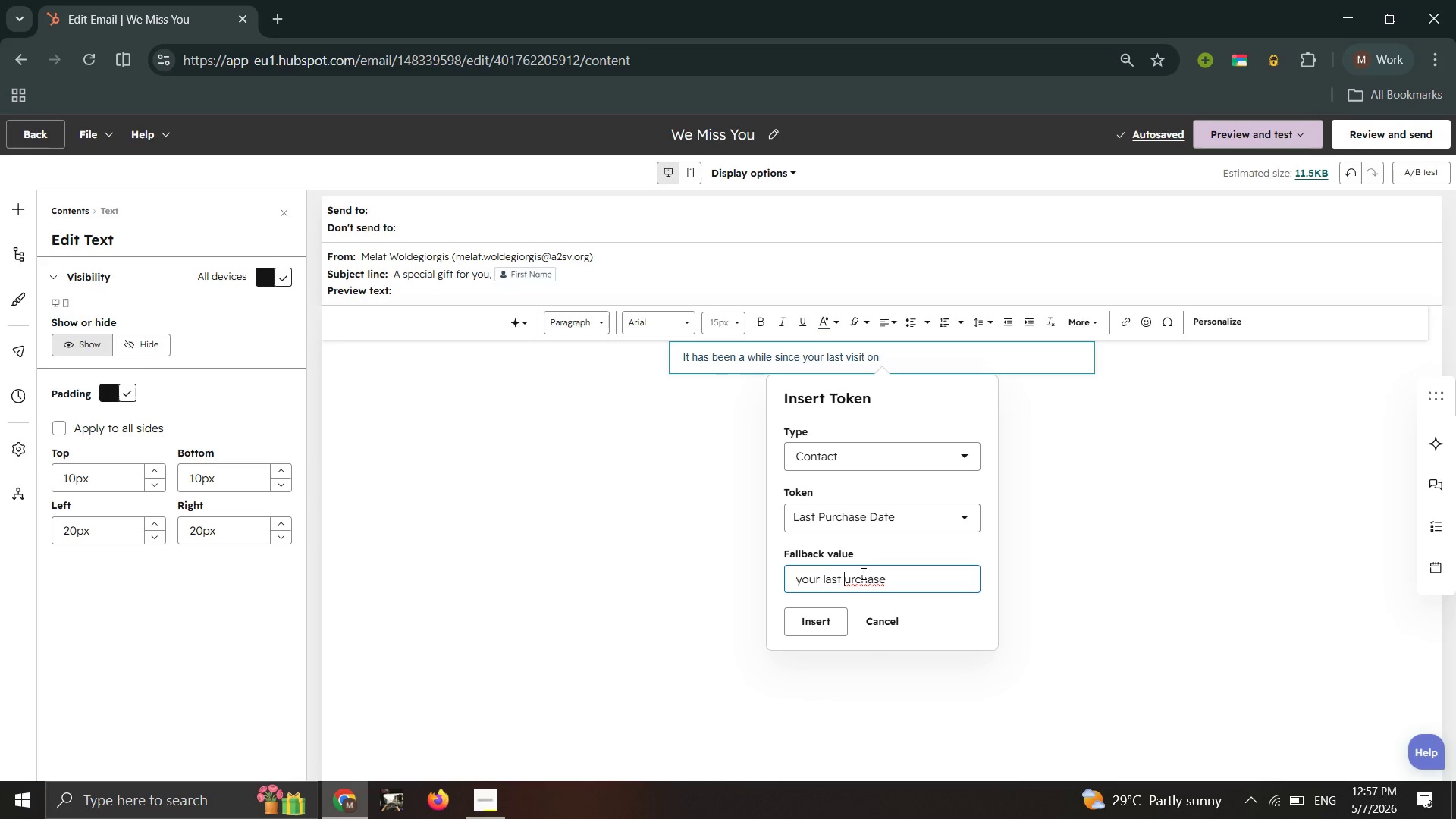 
key(P)
 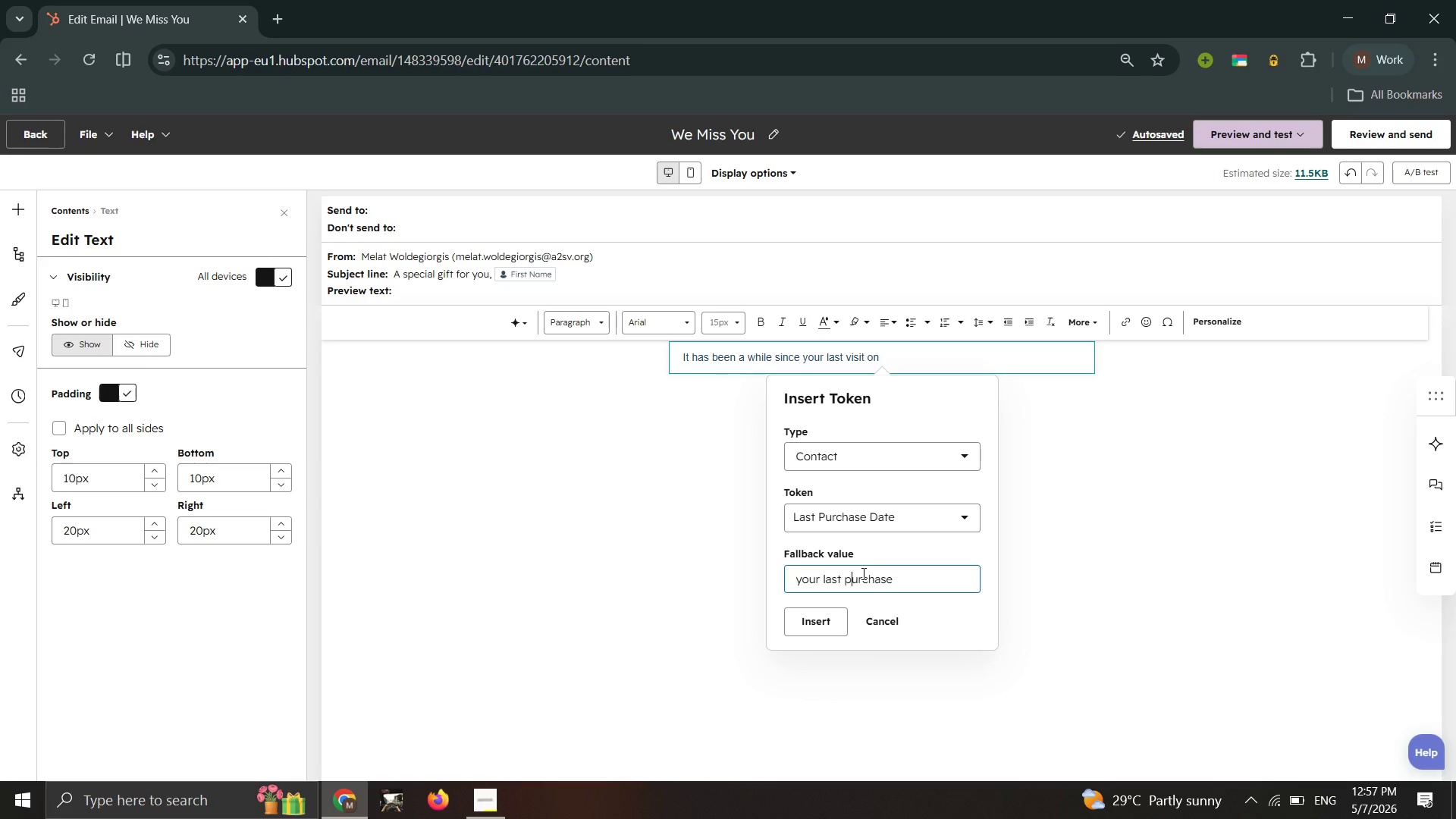 
key(ArrowRight)
 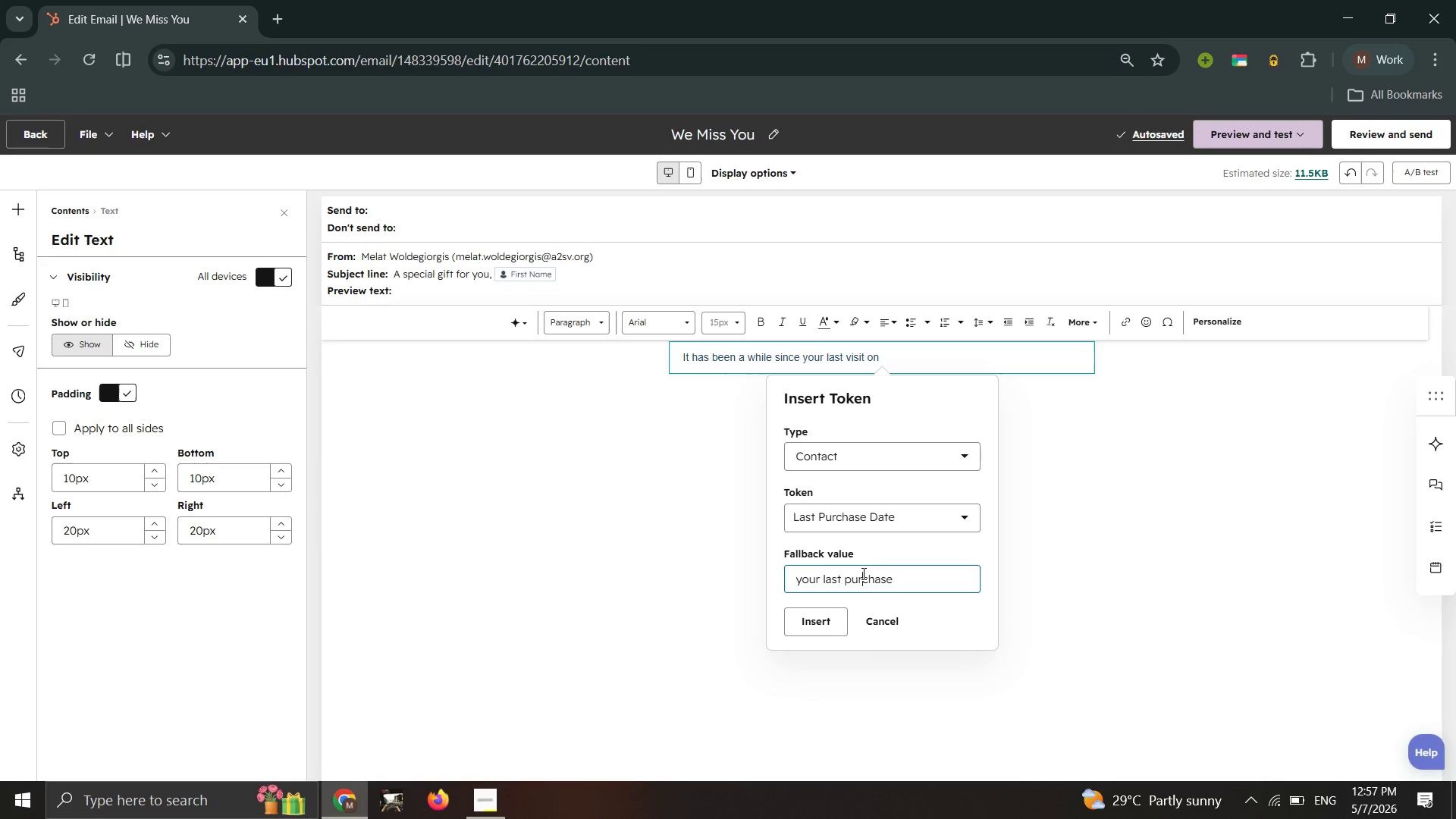 
key(ArrowRight)
 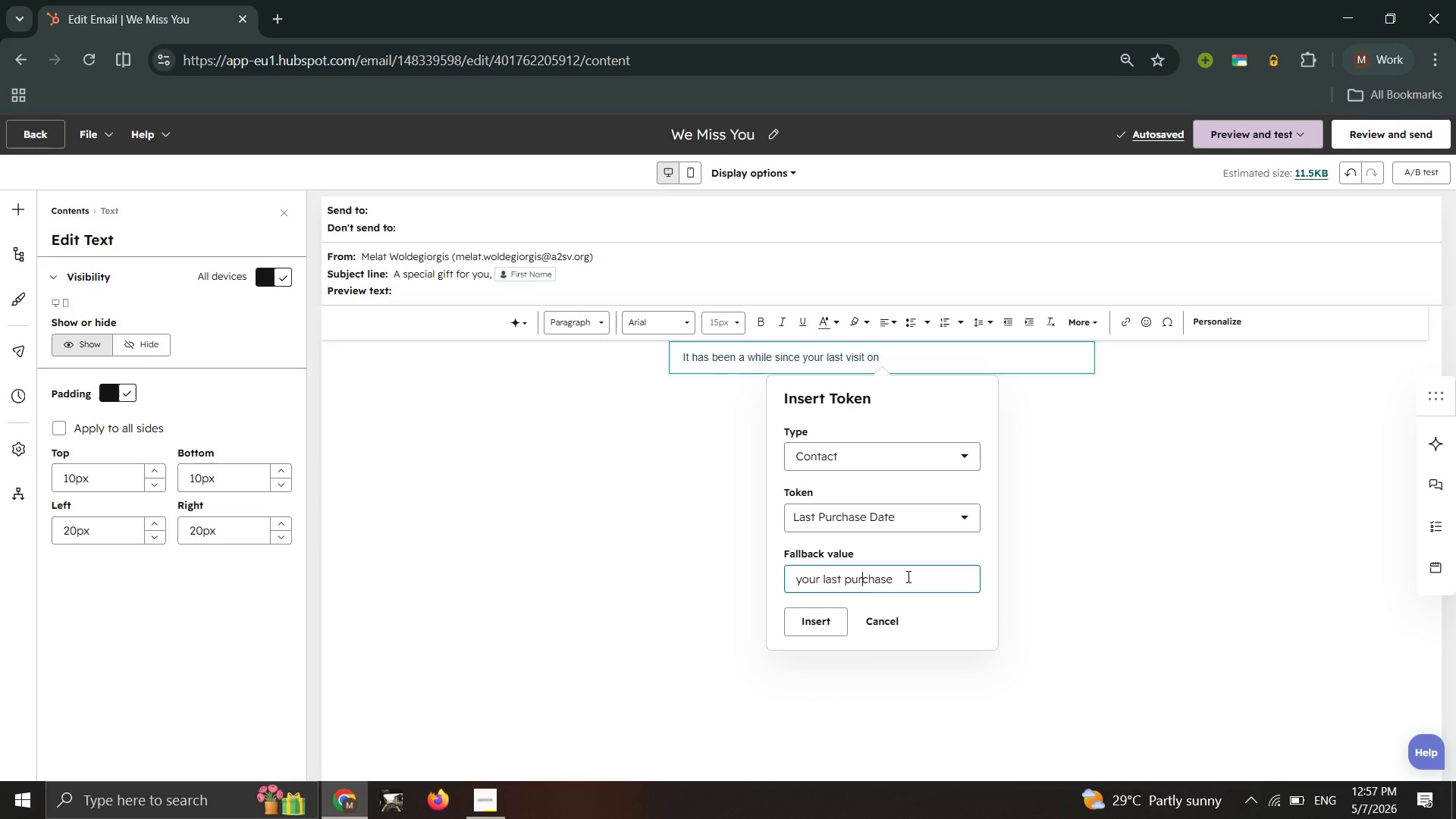 
left_click([907, 576])
 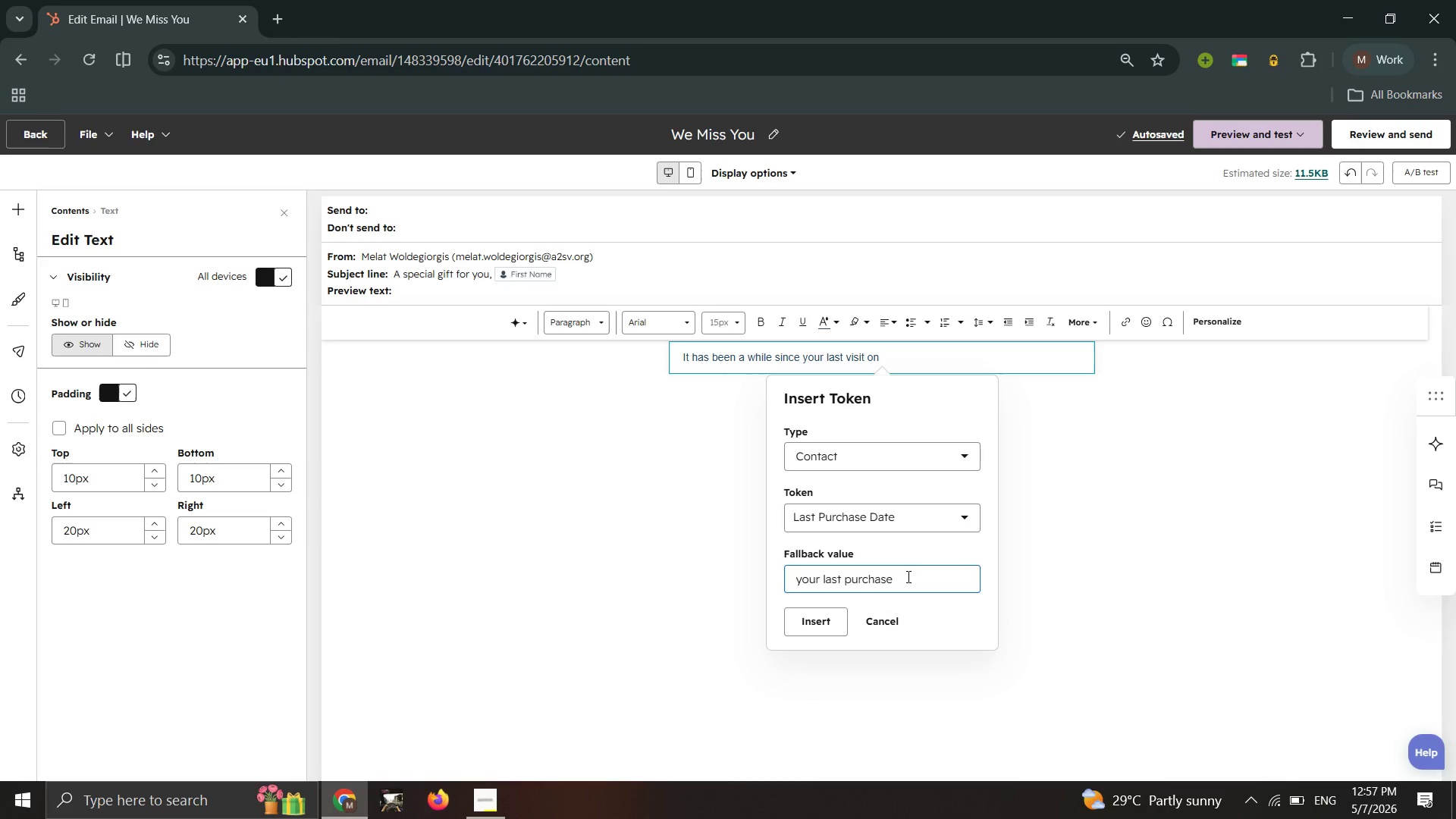 
type(date)
 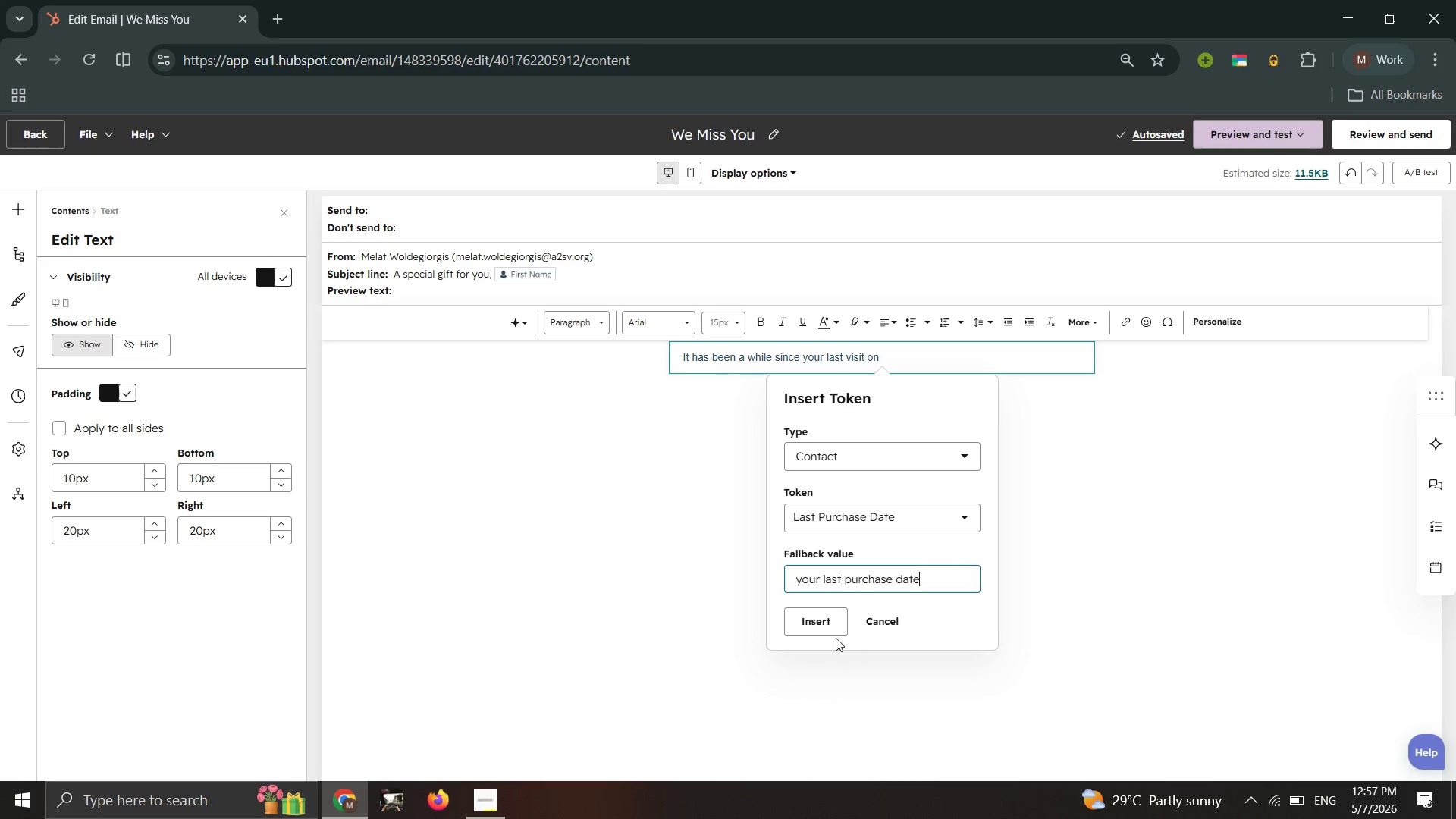 
left_click([835, 615])
 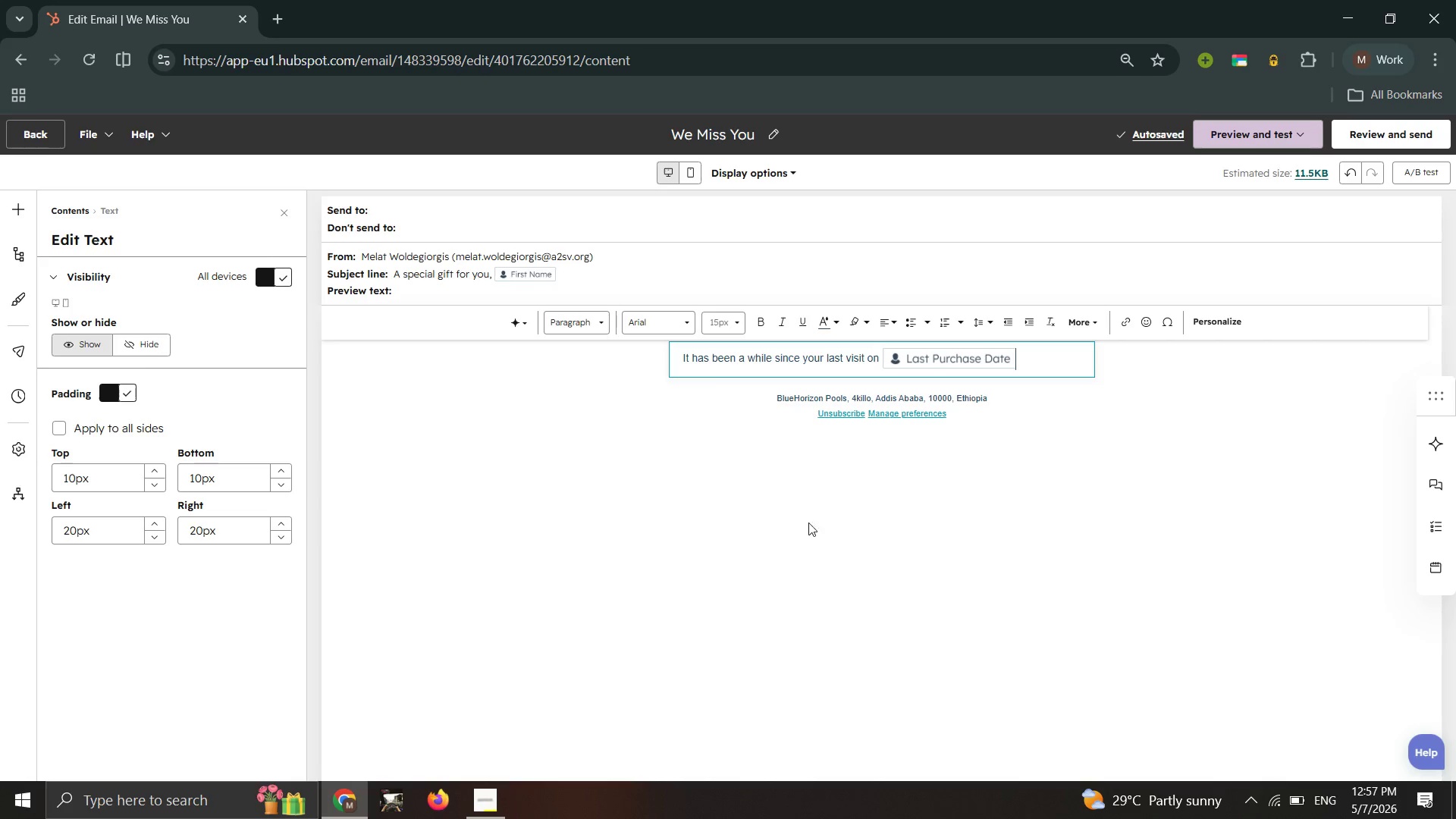 
wait(17.06)
 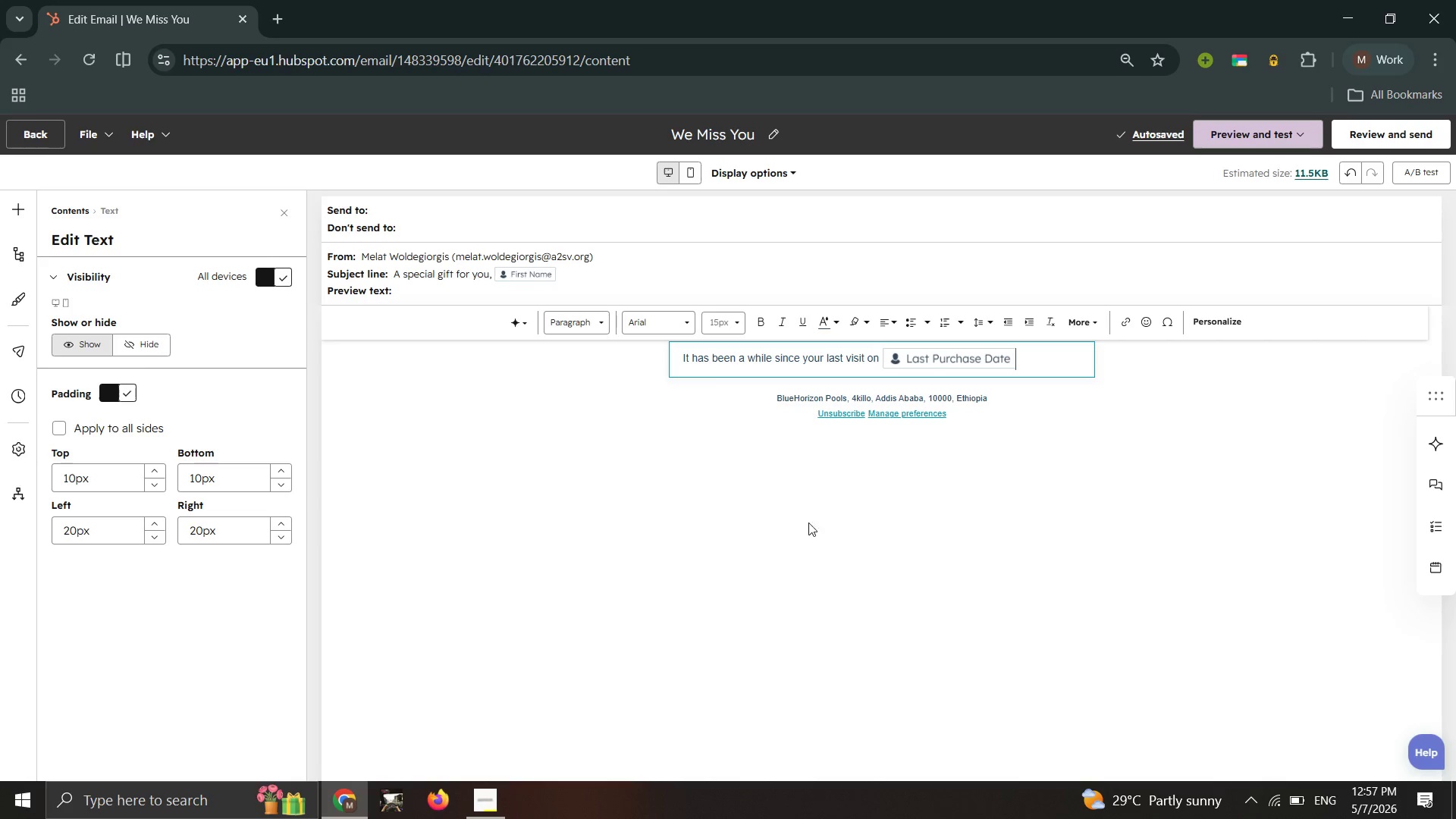 
type(,)
key(Backspace)
type(.)
key(Backspace)
type(. we would love to welcome you back to the stop with 15% 'Member-Only' credit.)
 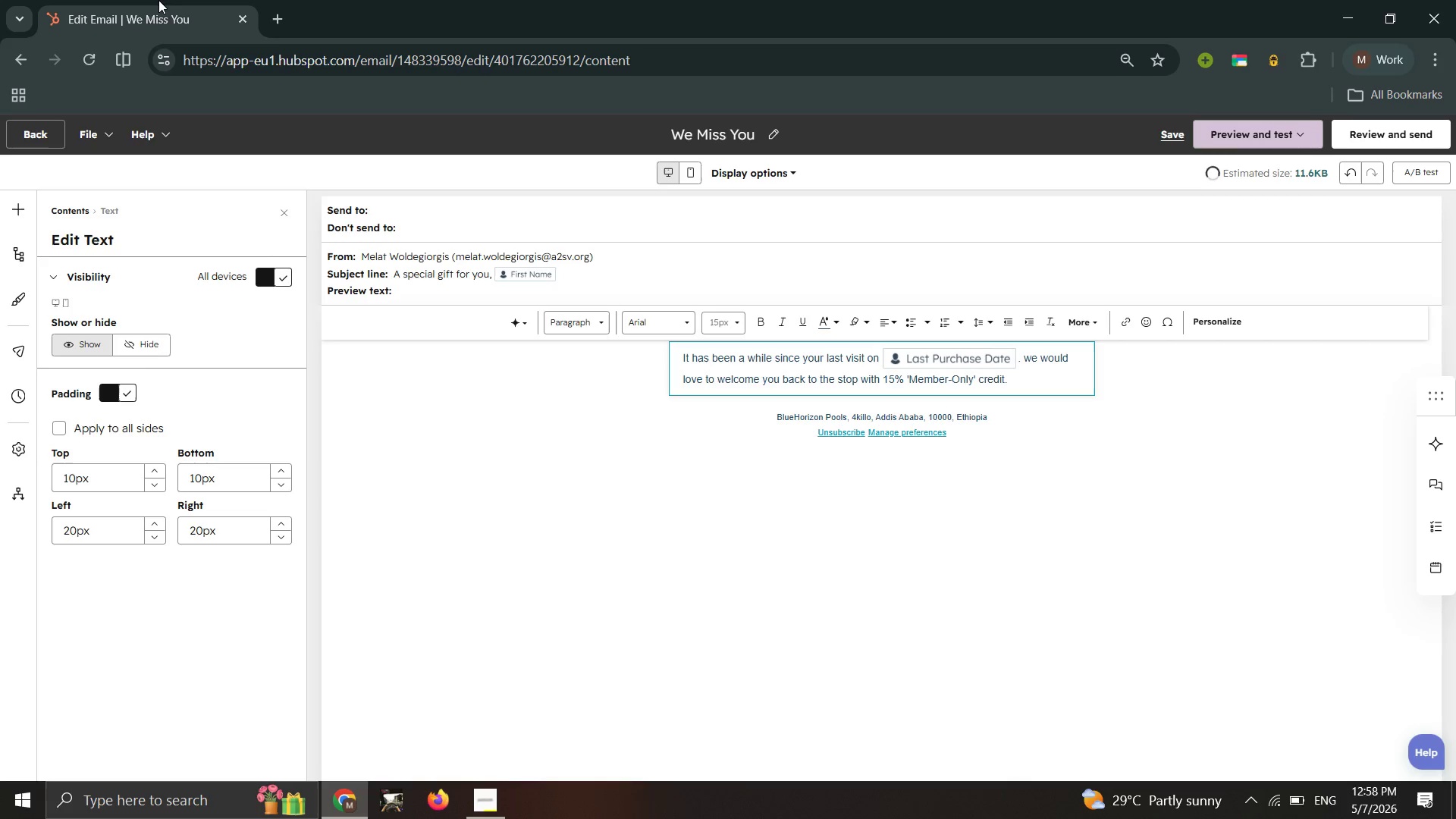 
wait(41.55)
 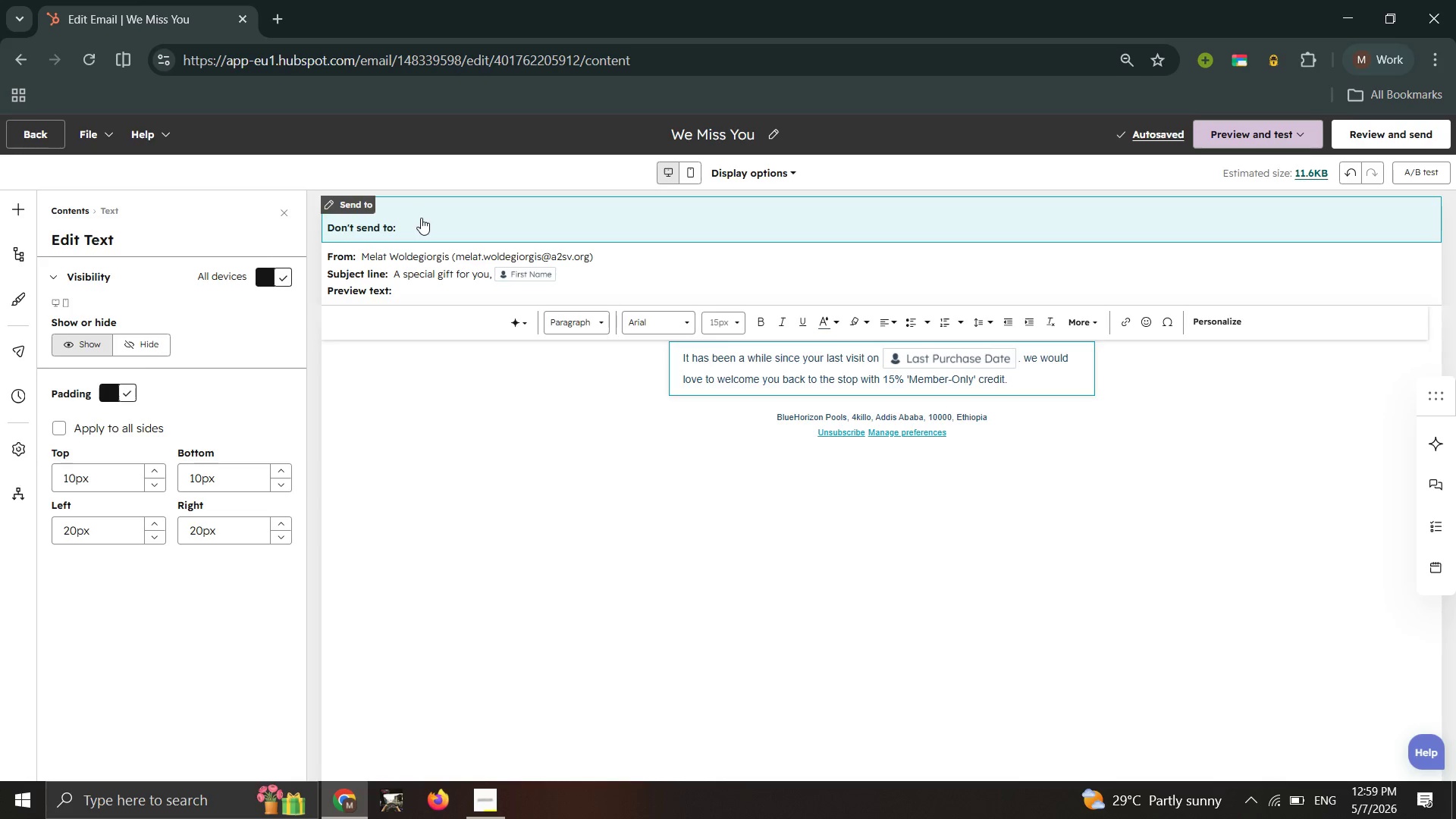 
left_click_drag(start_coordinate=[736, 124], to_coordinate=[732, 143])
 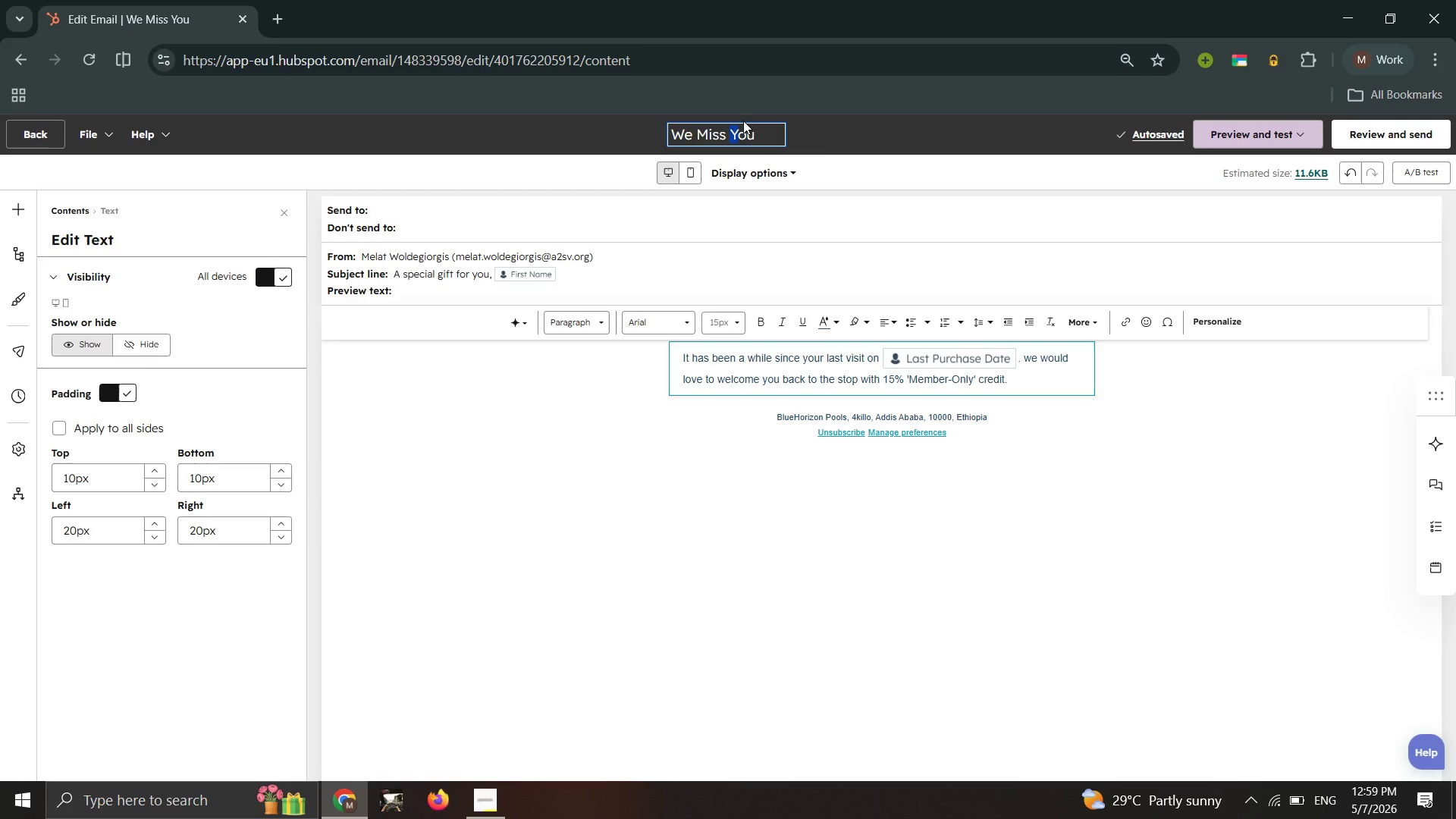 
key(ArrowRight)
 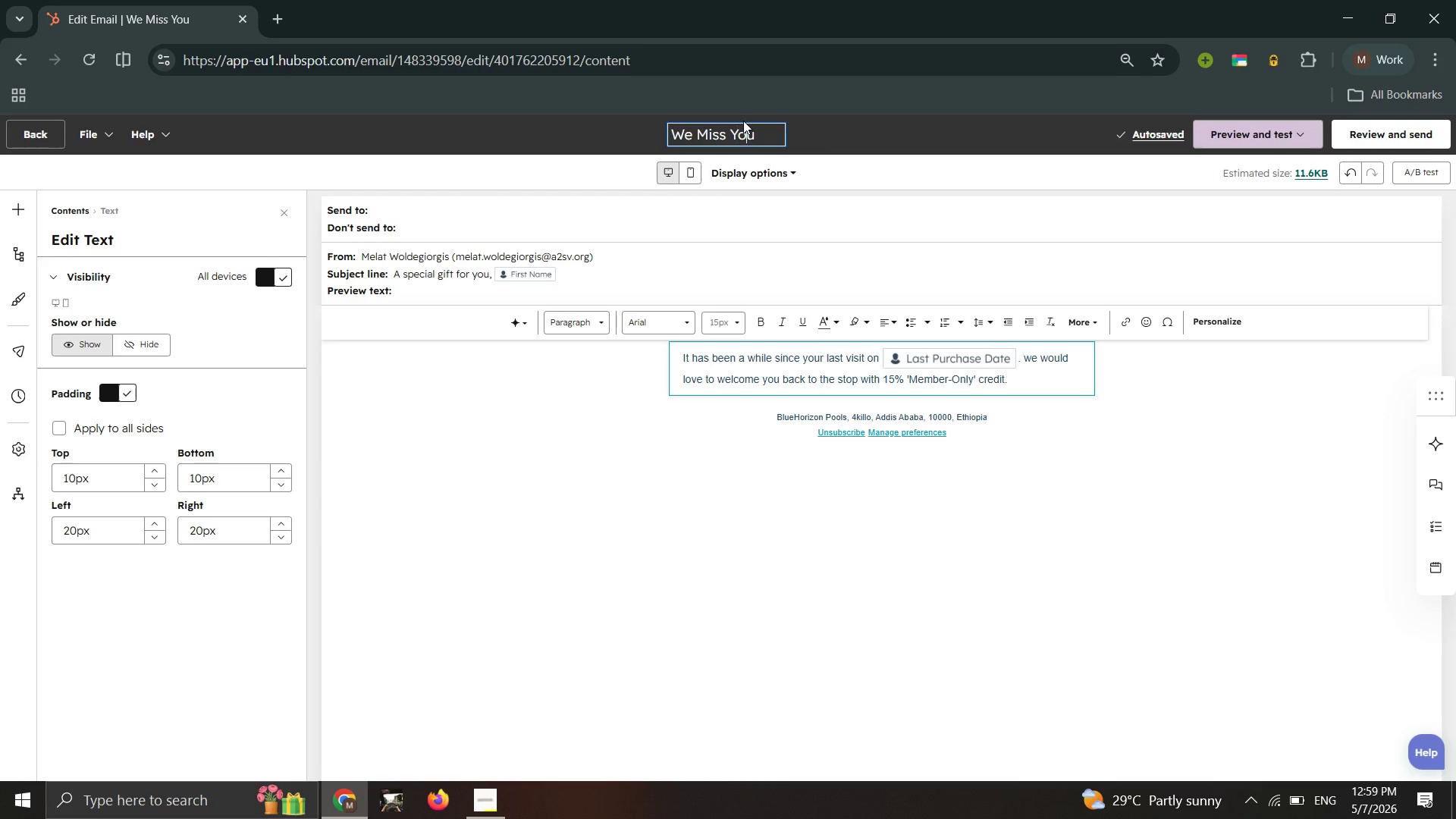 
key(ArrowRight)
 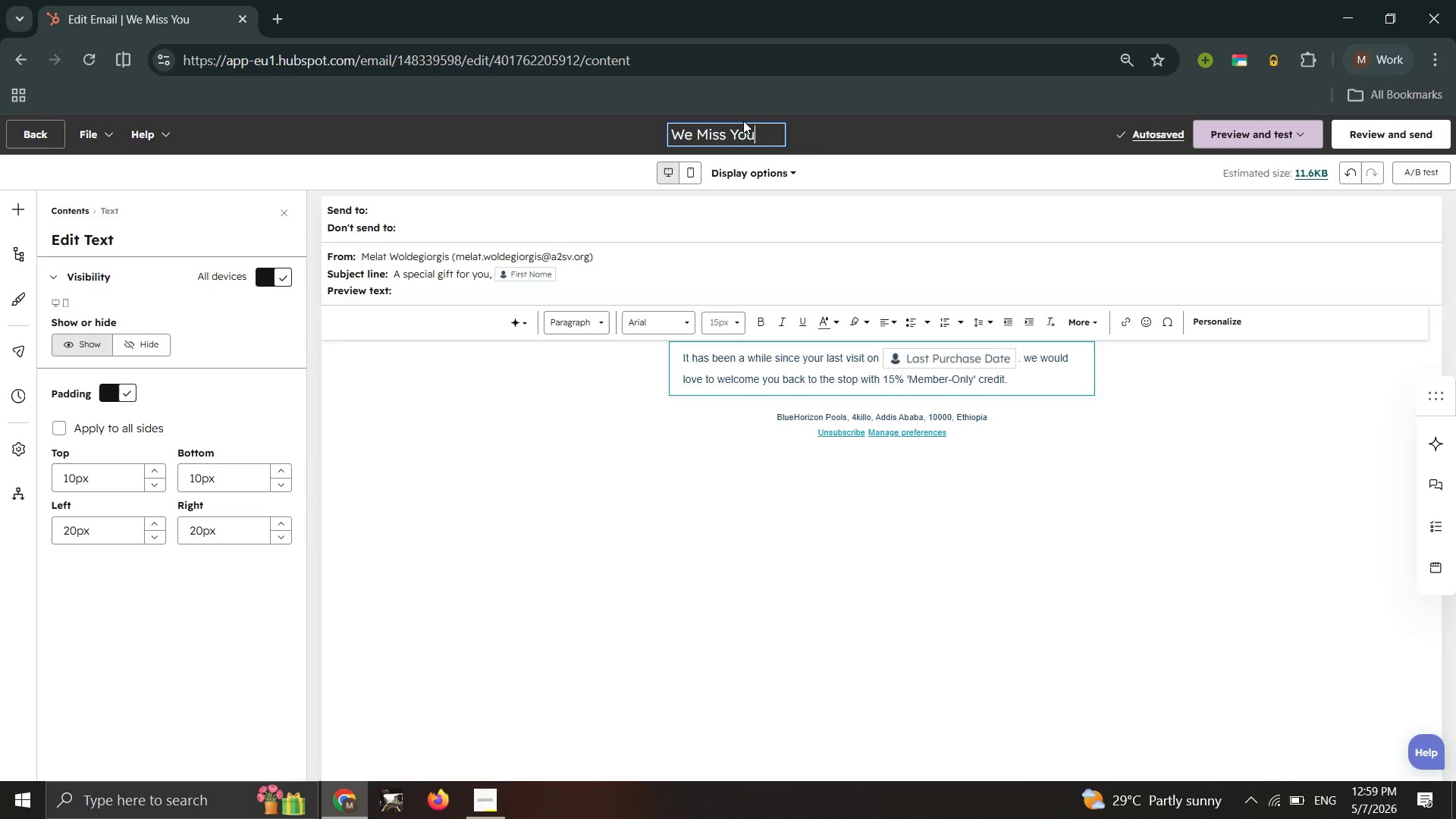 
key(ArrowRight)
 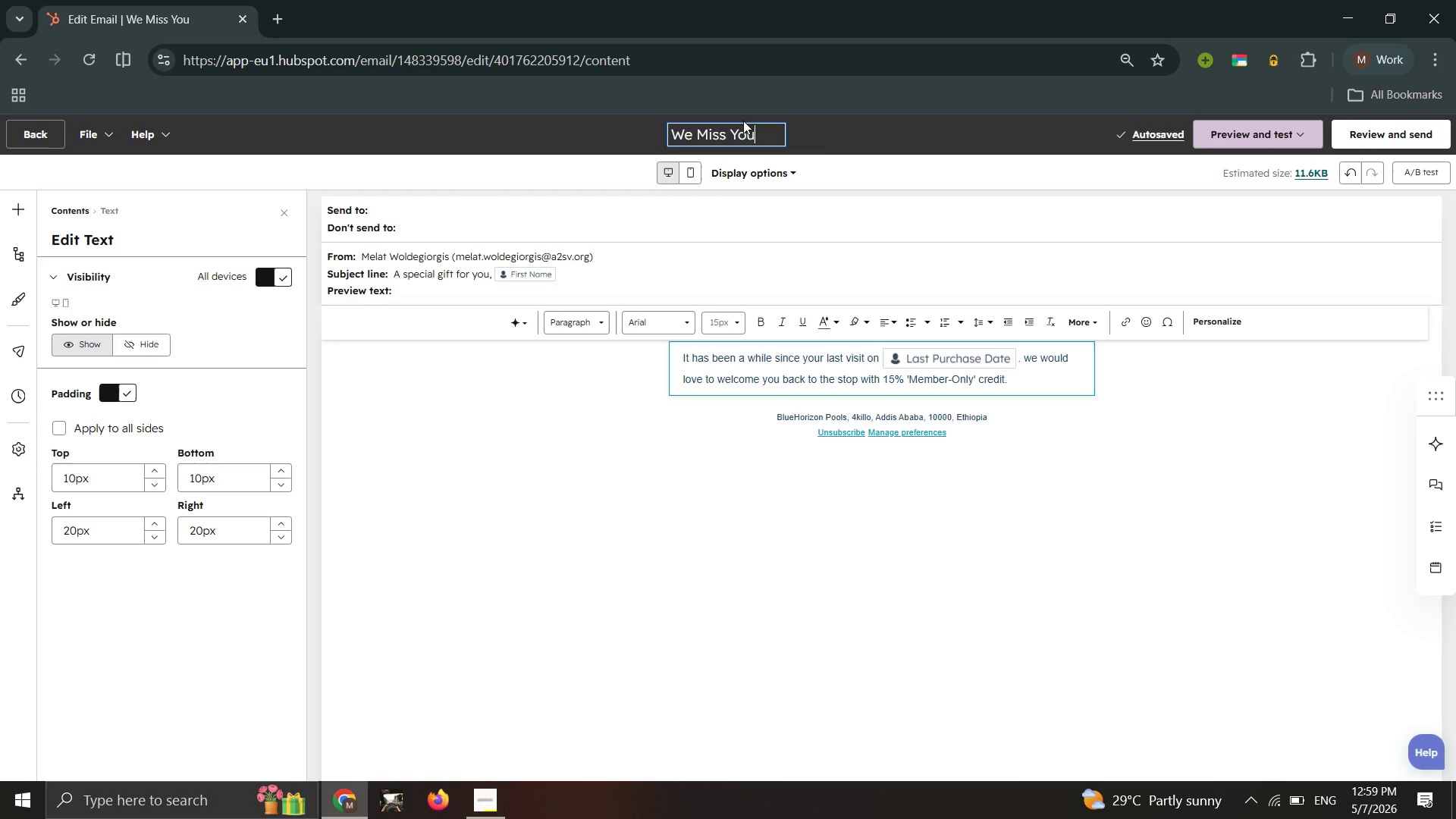 
key(ArrowRight)
 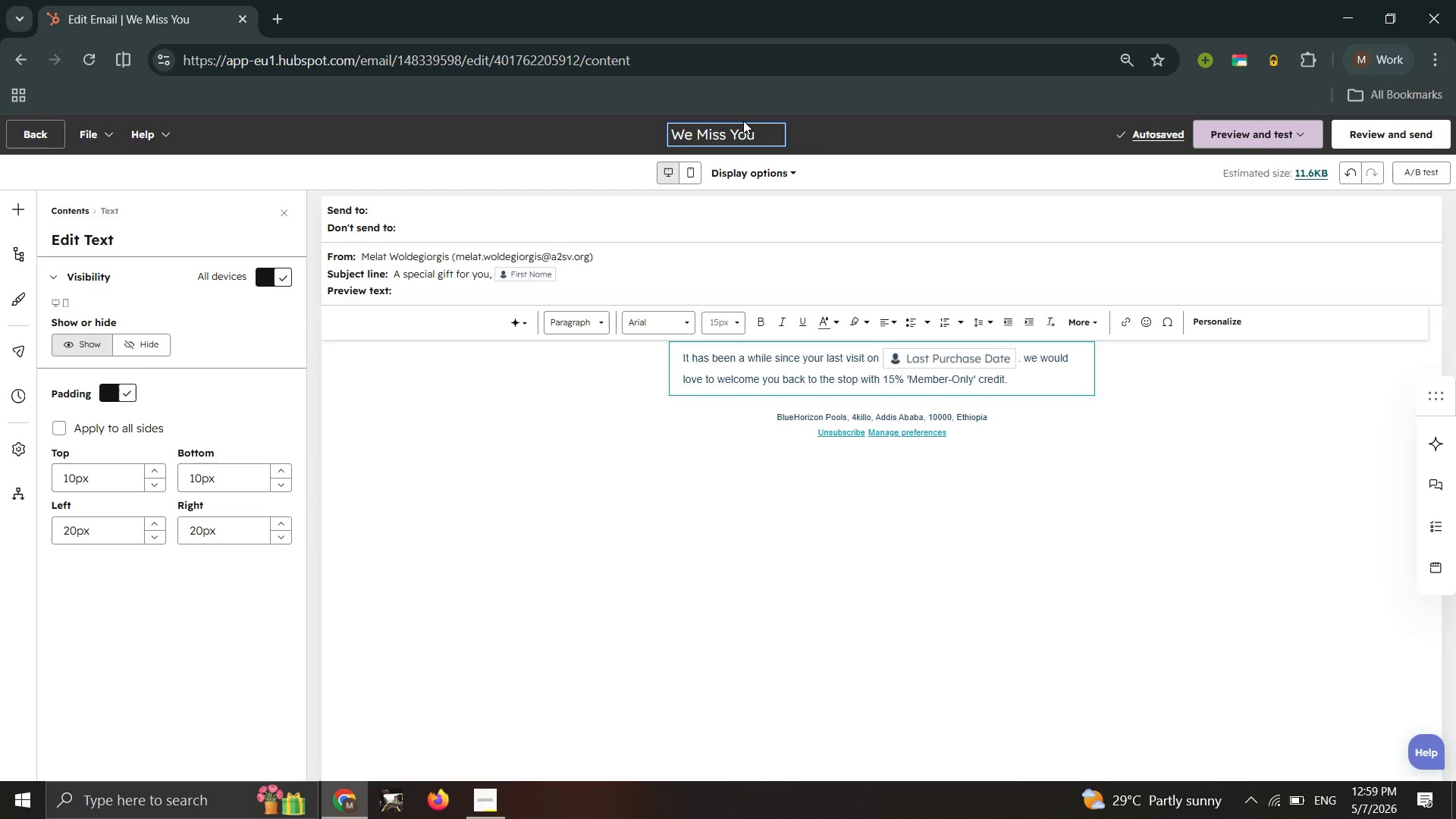 
key(Shift+9)
 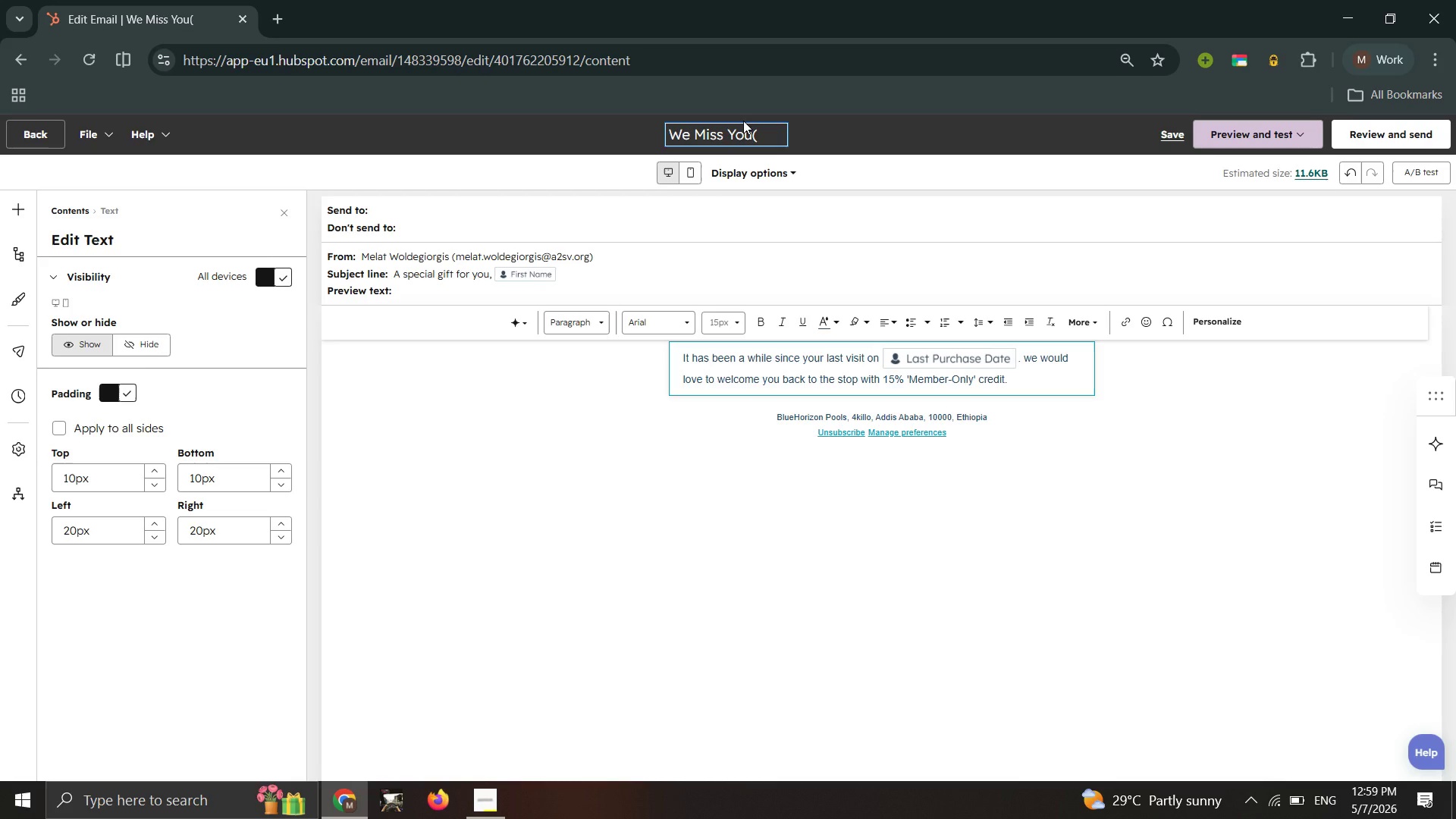 
key(Control+ControlLeft)
 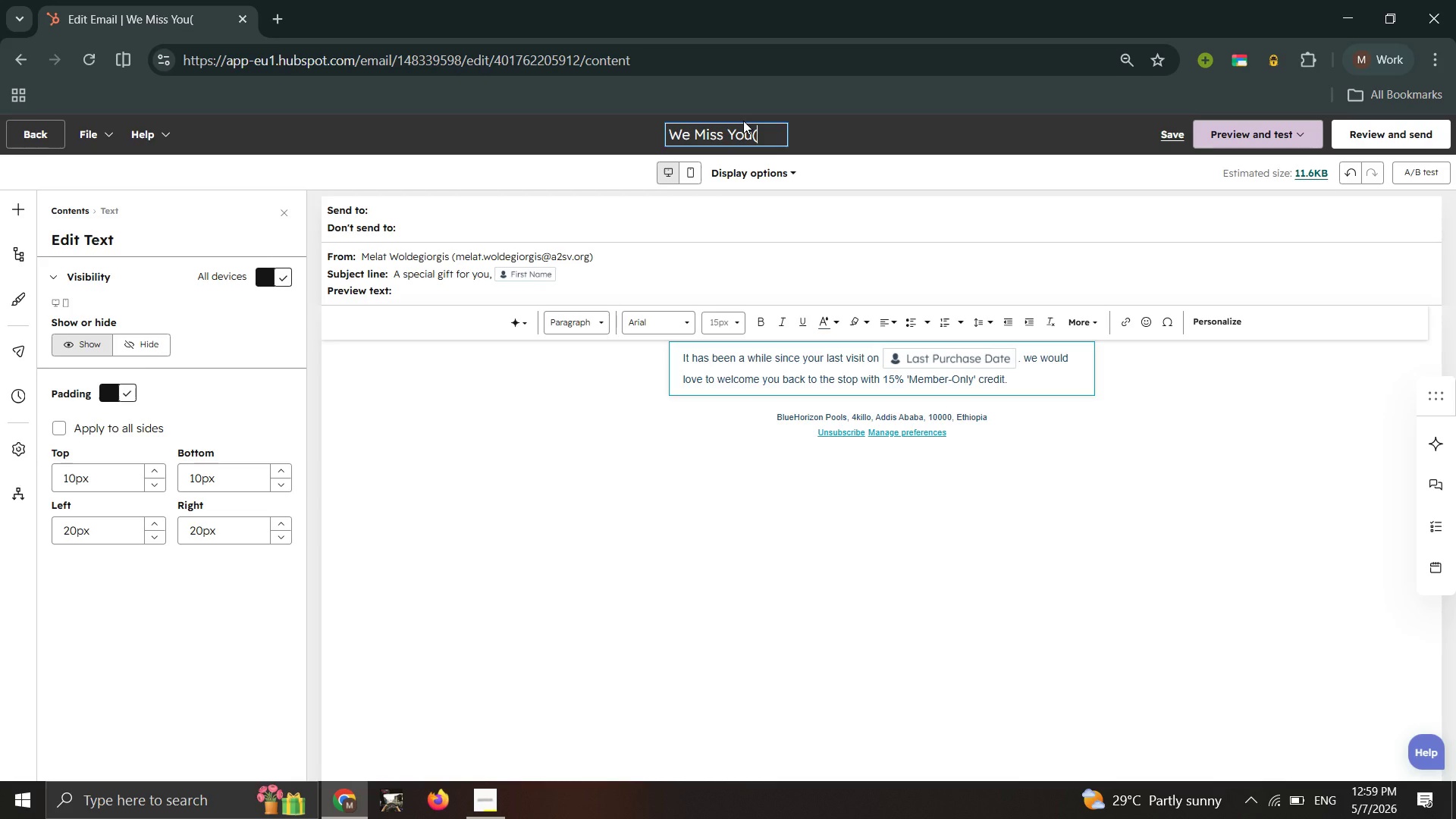 
type(Memeber)
 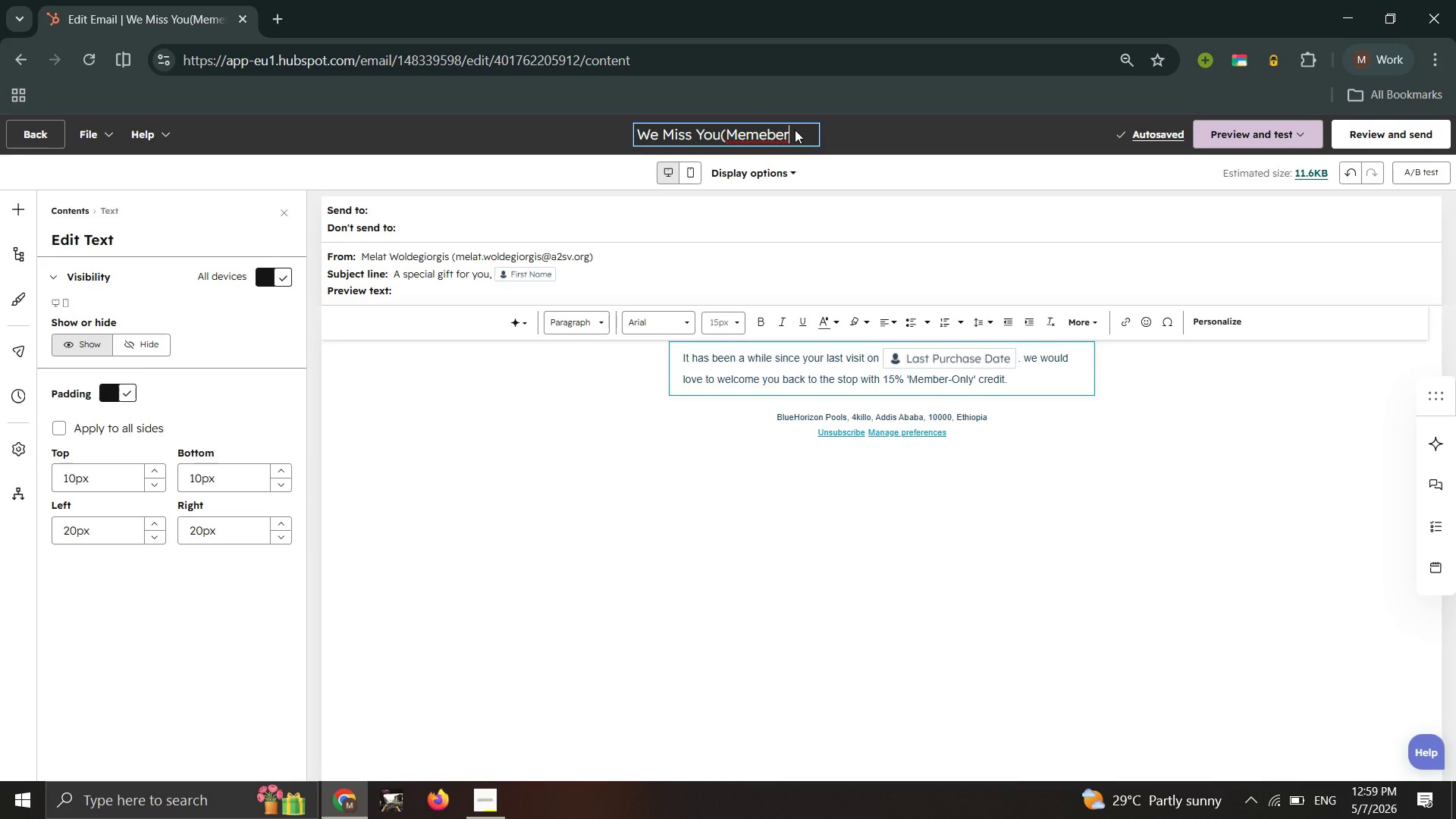 
wait(6.19)
 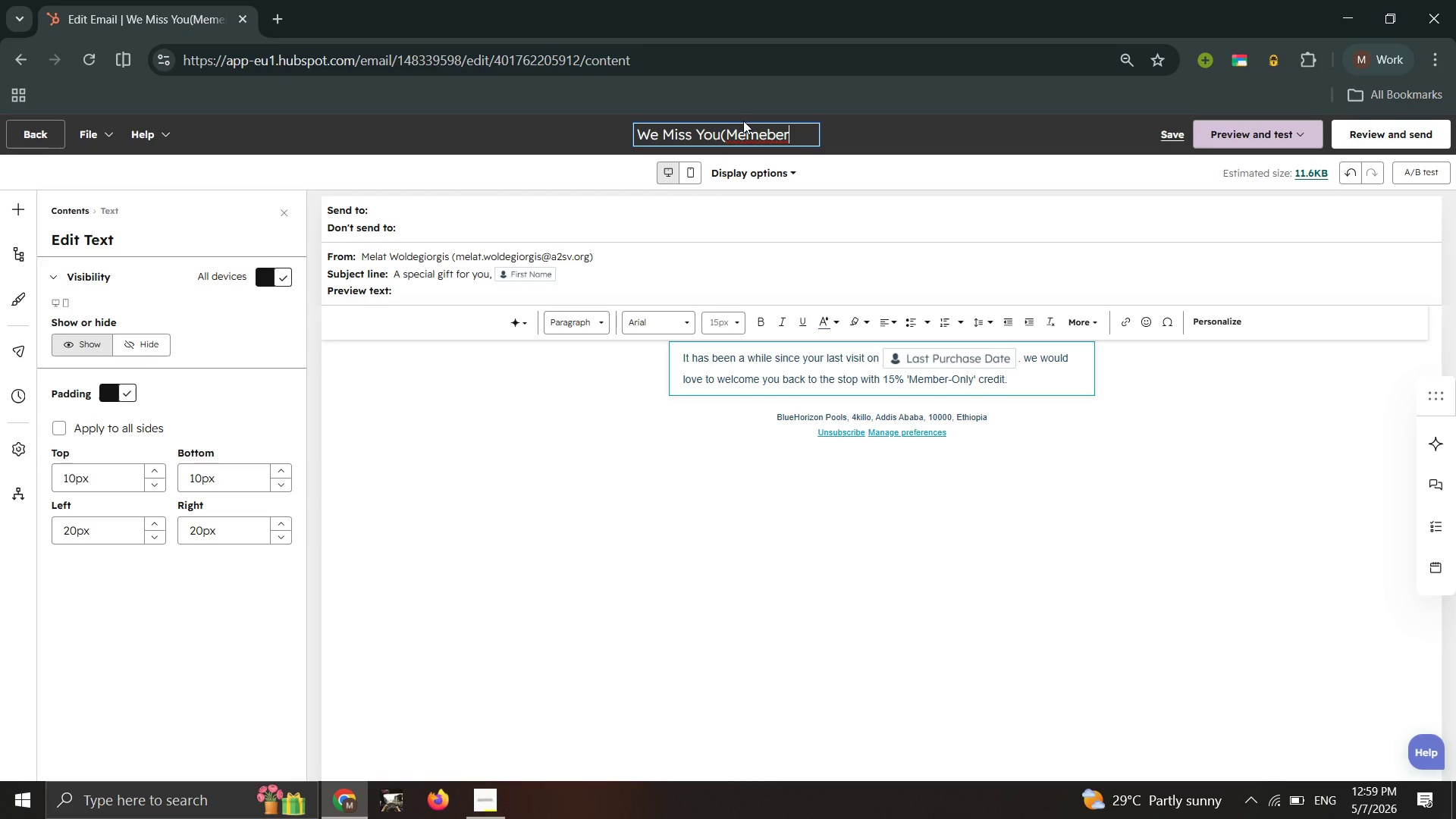 
key(ArrowLeft)
 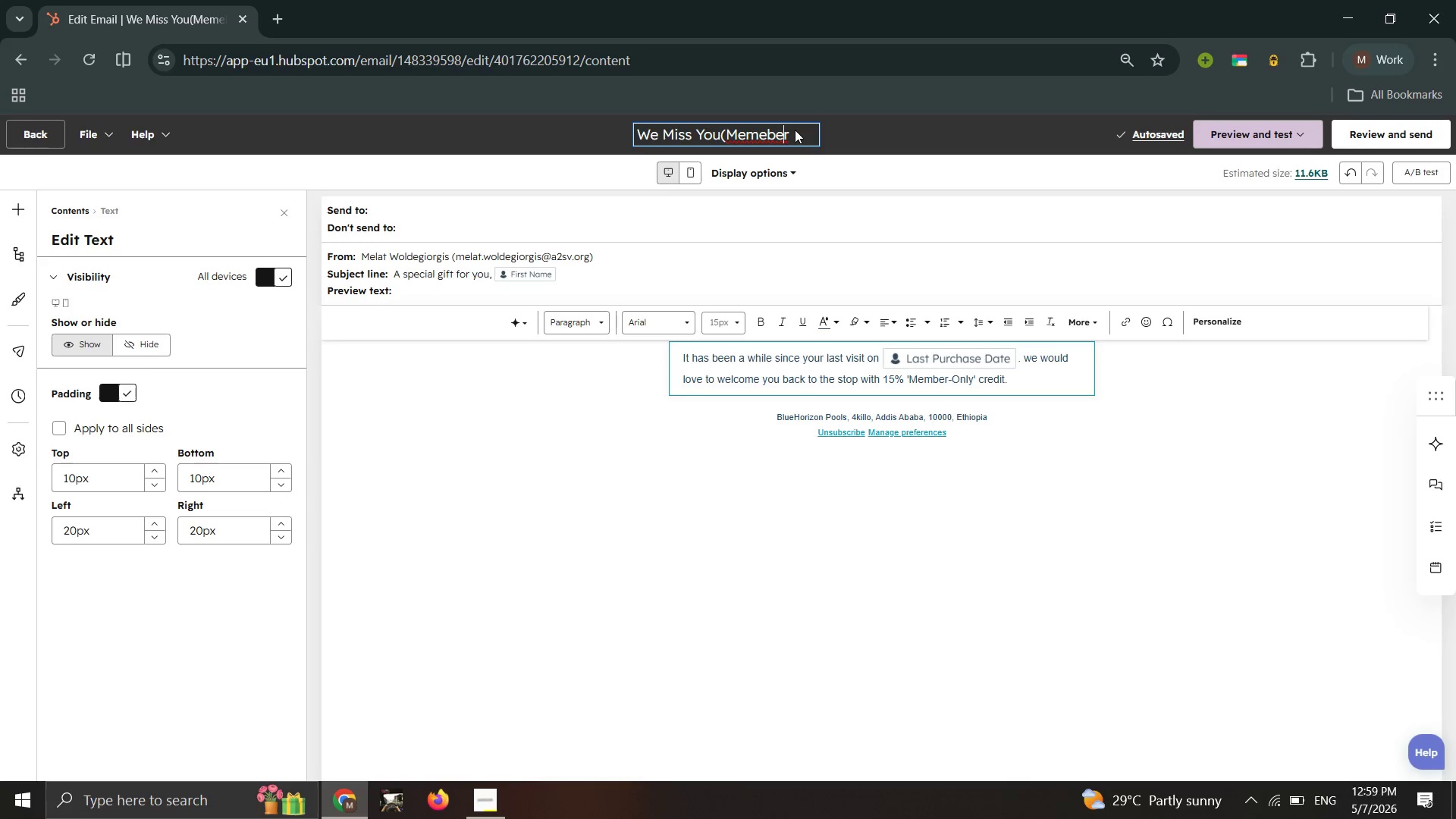 
key(ArrowLeft)
 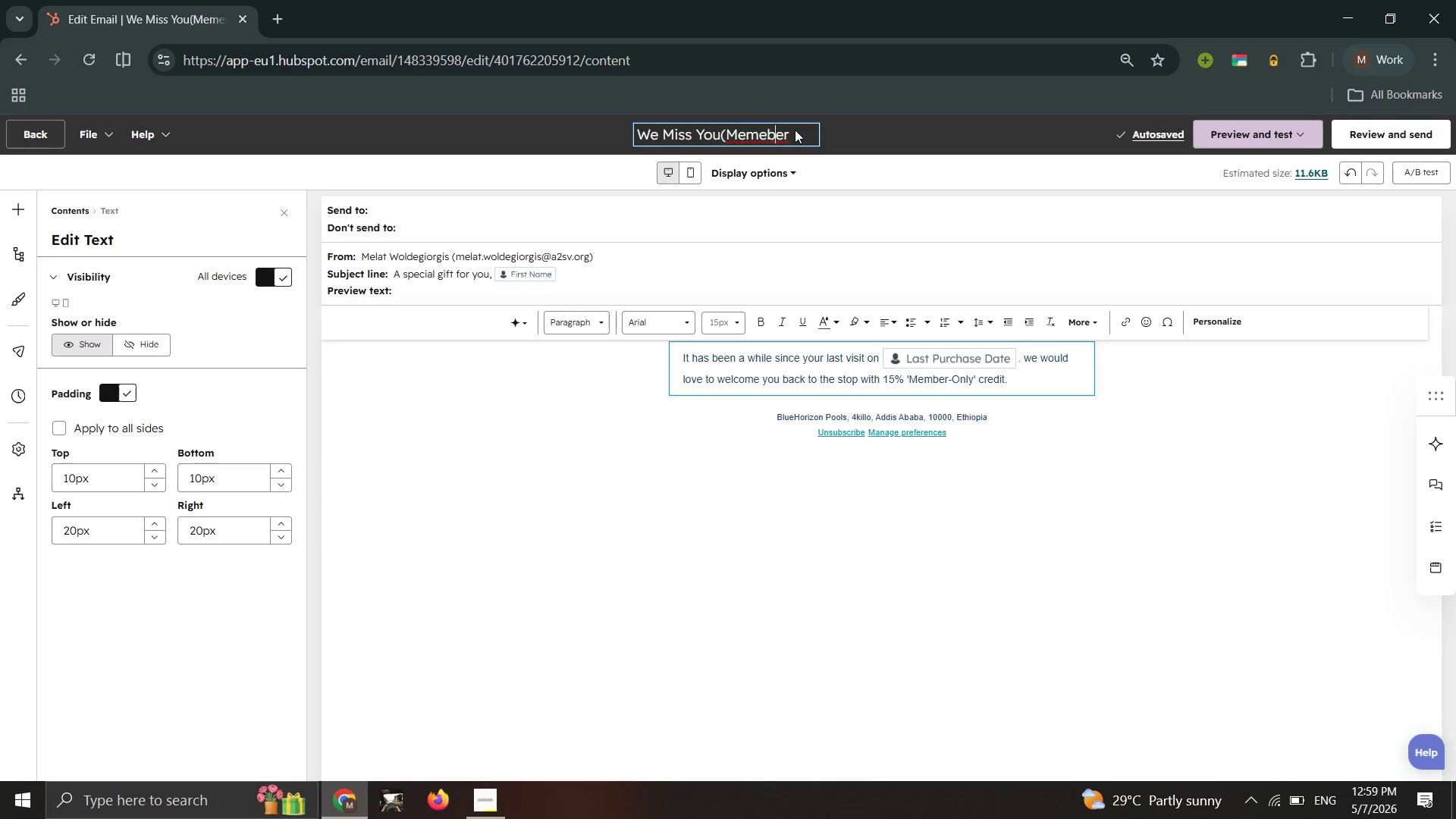 
key(ArrowLeft)
 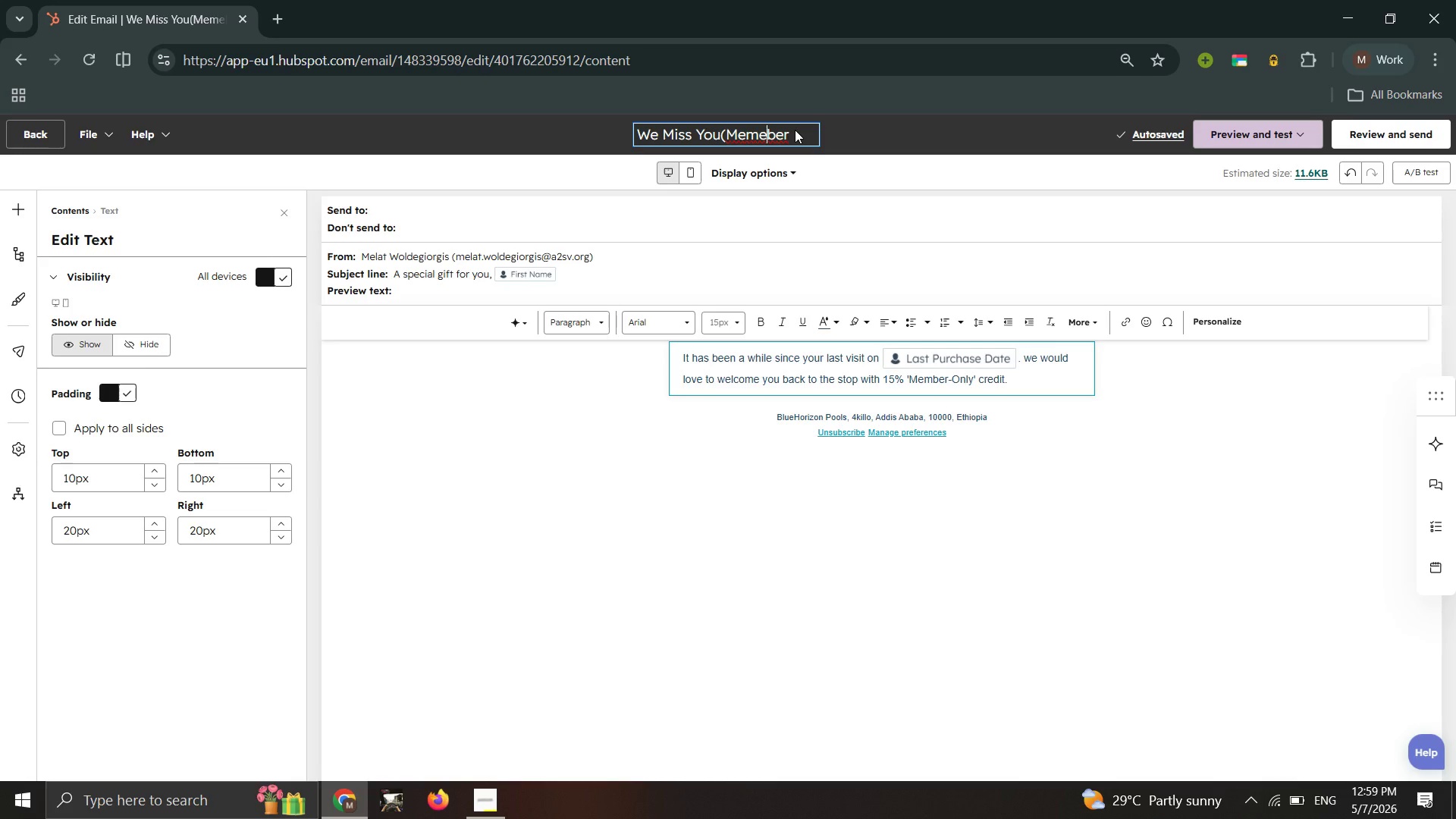 
key(Backspace)
 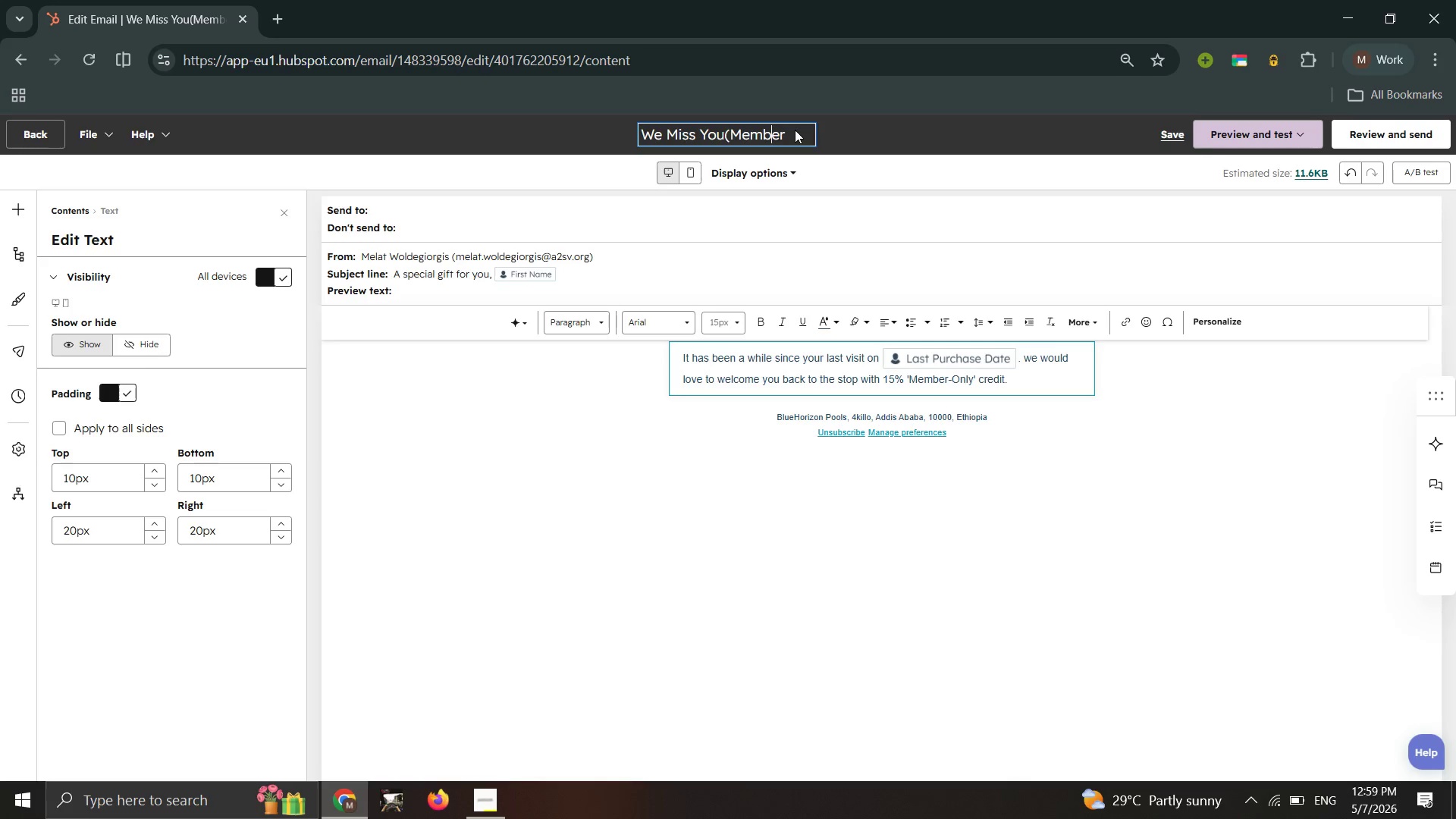 
hold_key(key=ArrowRight, duration=0.67)
 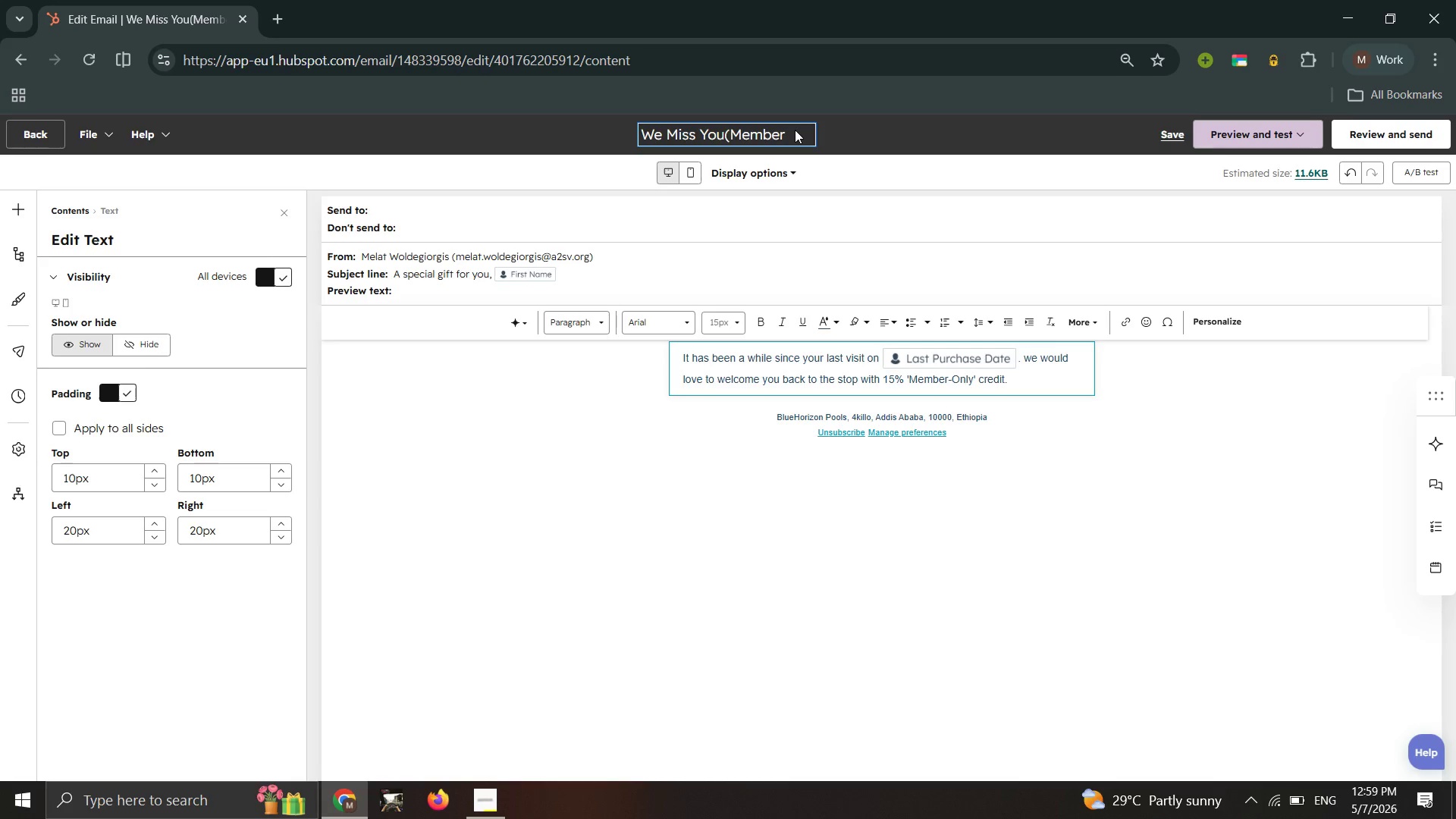 
type(-only) )
 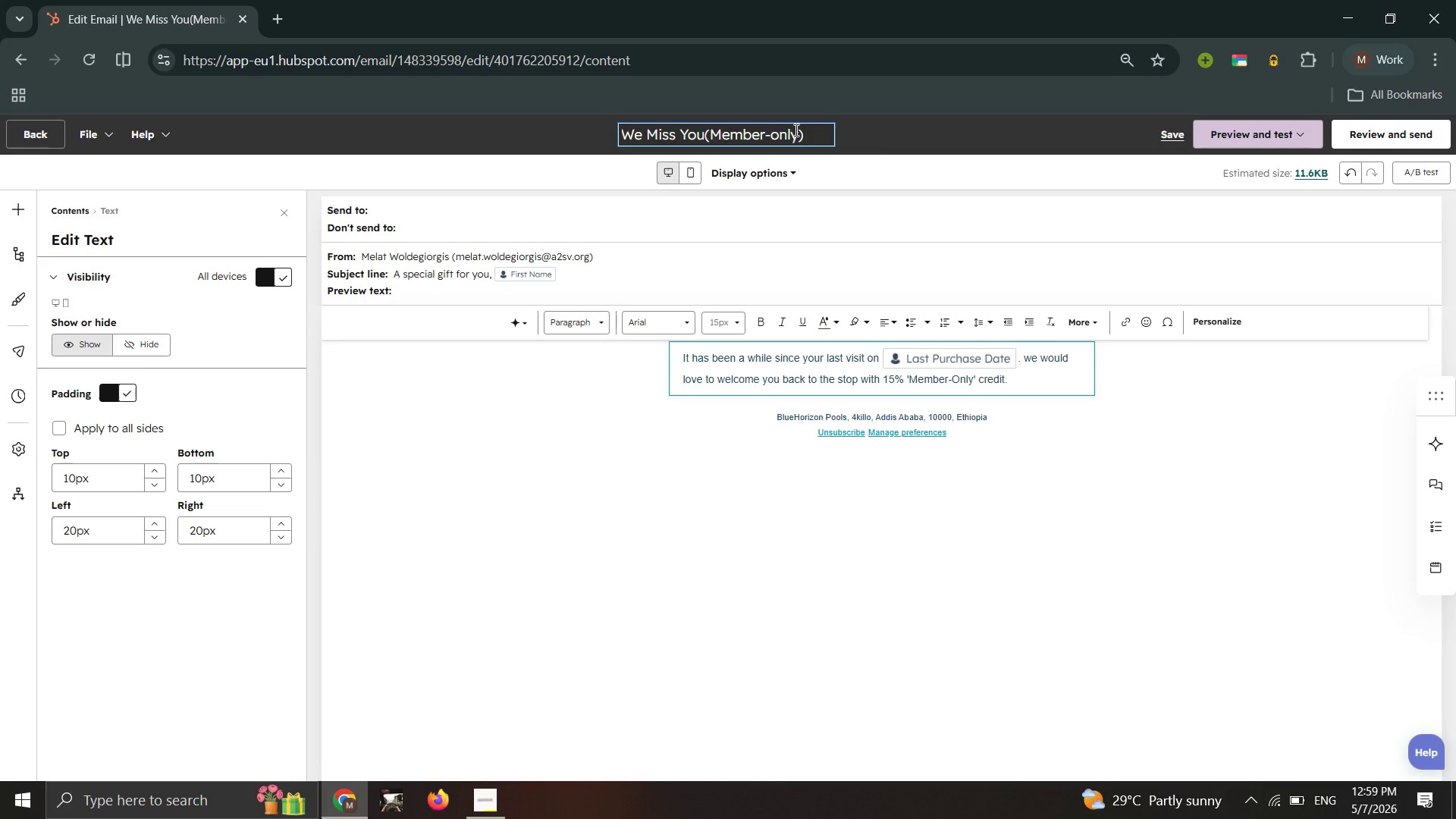 
type(Invitation)
 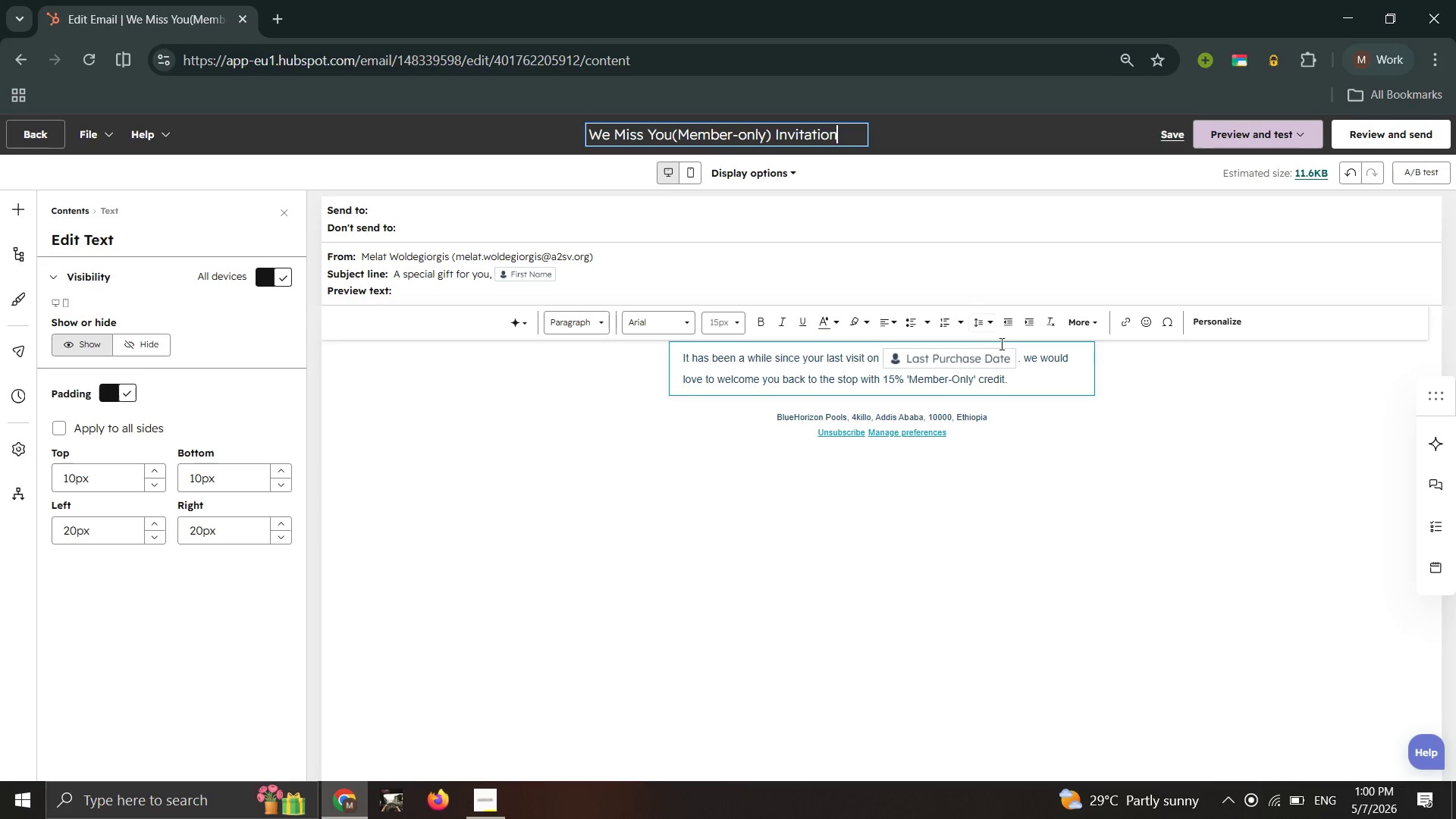 
left_click([1018, 372])
 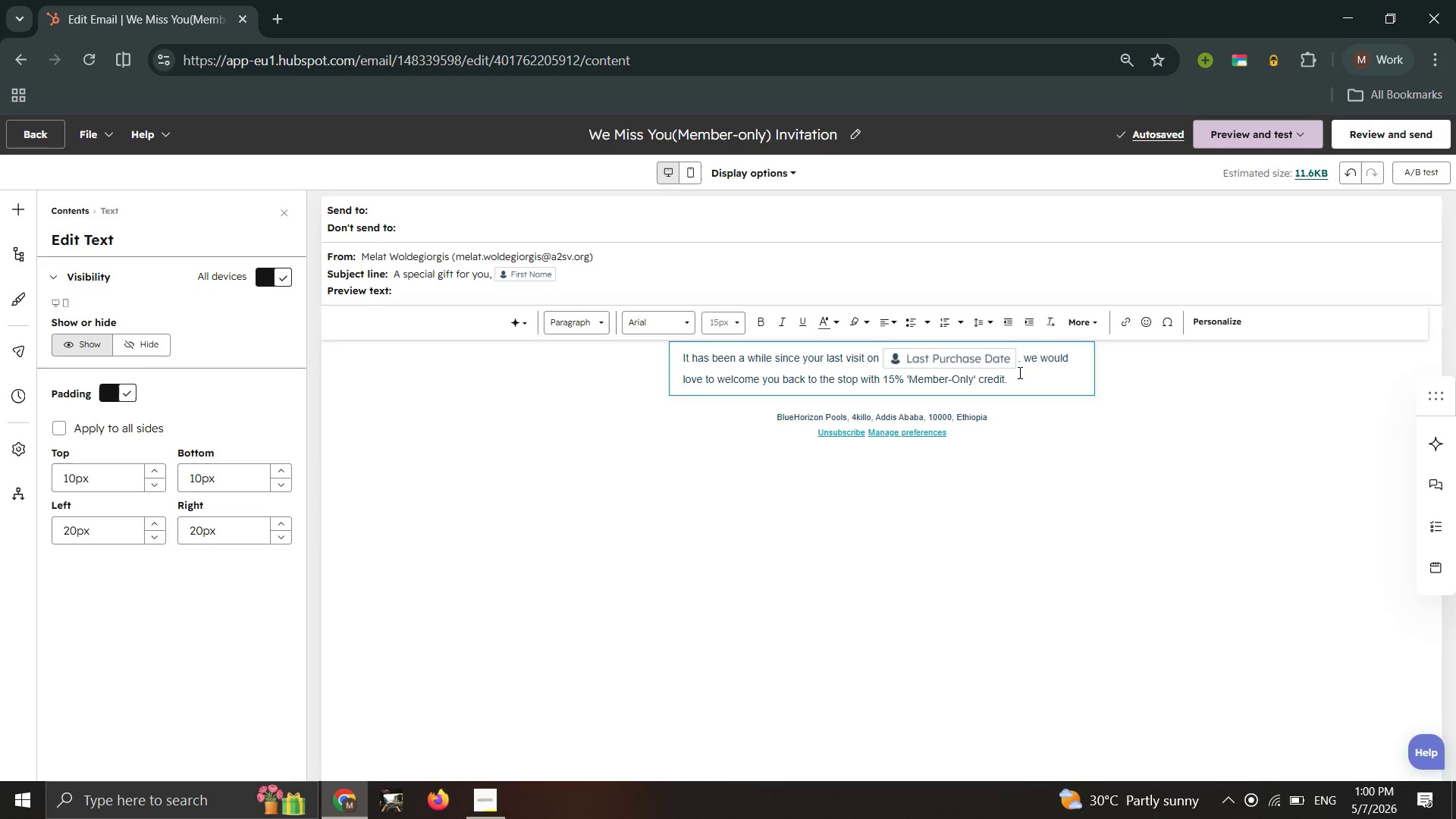 
wait(5.3)
 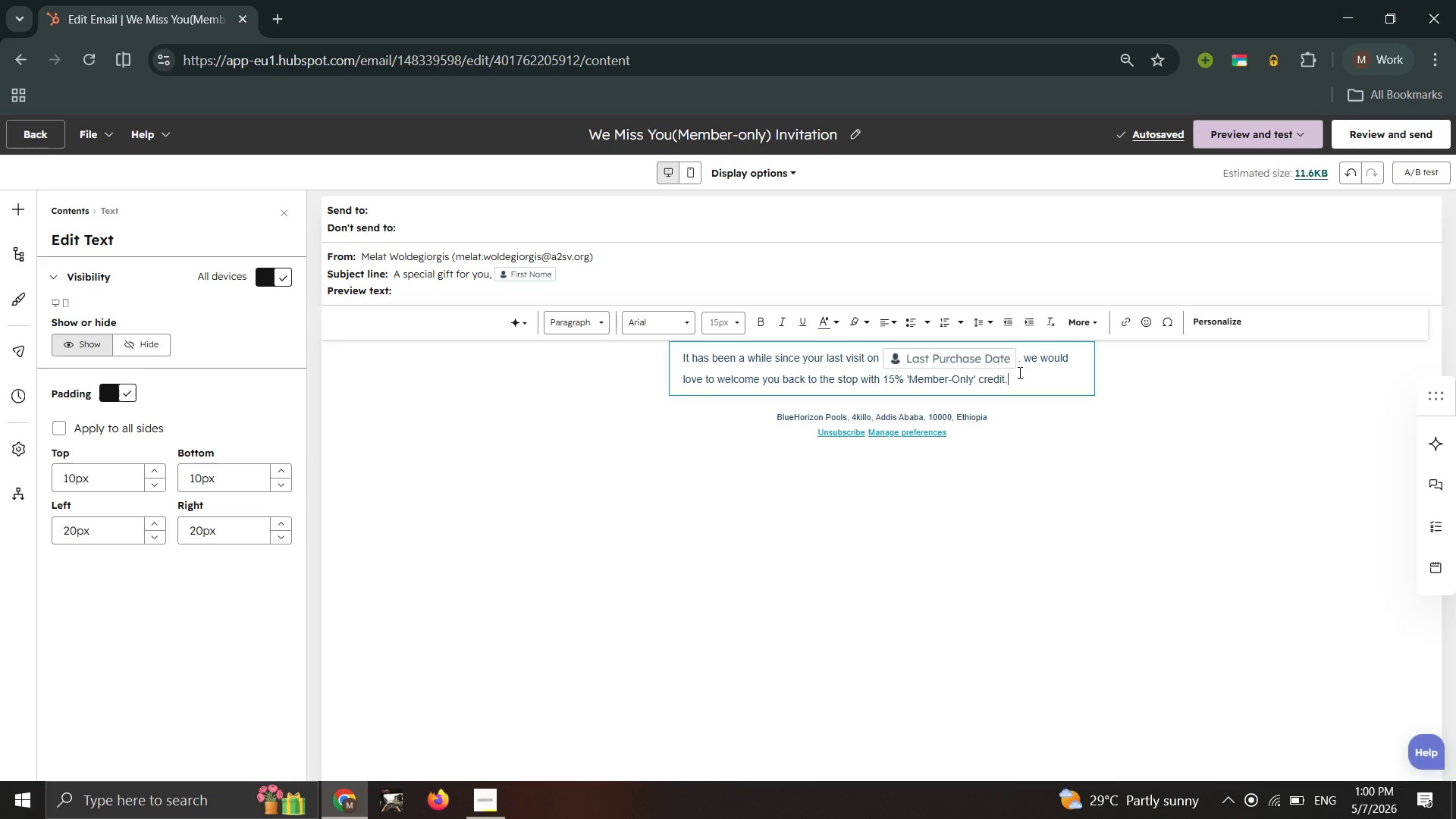 
key(Enter)
 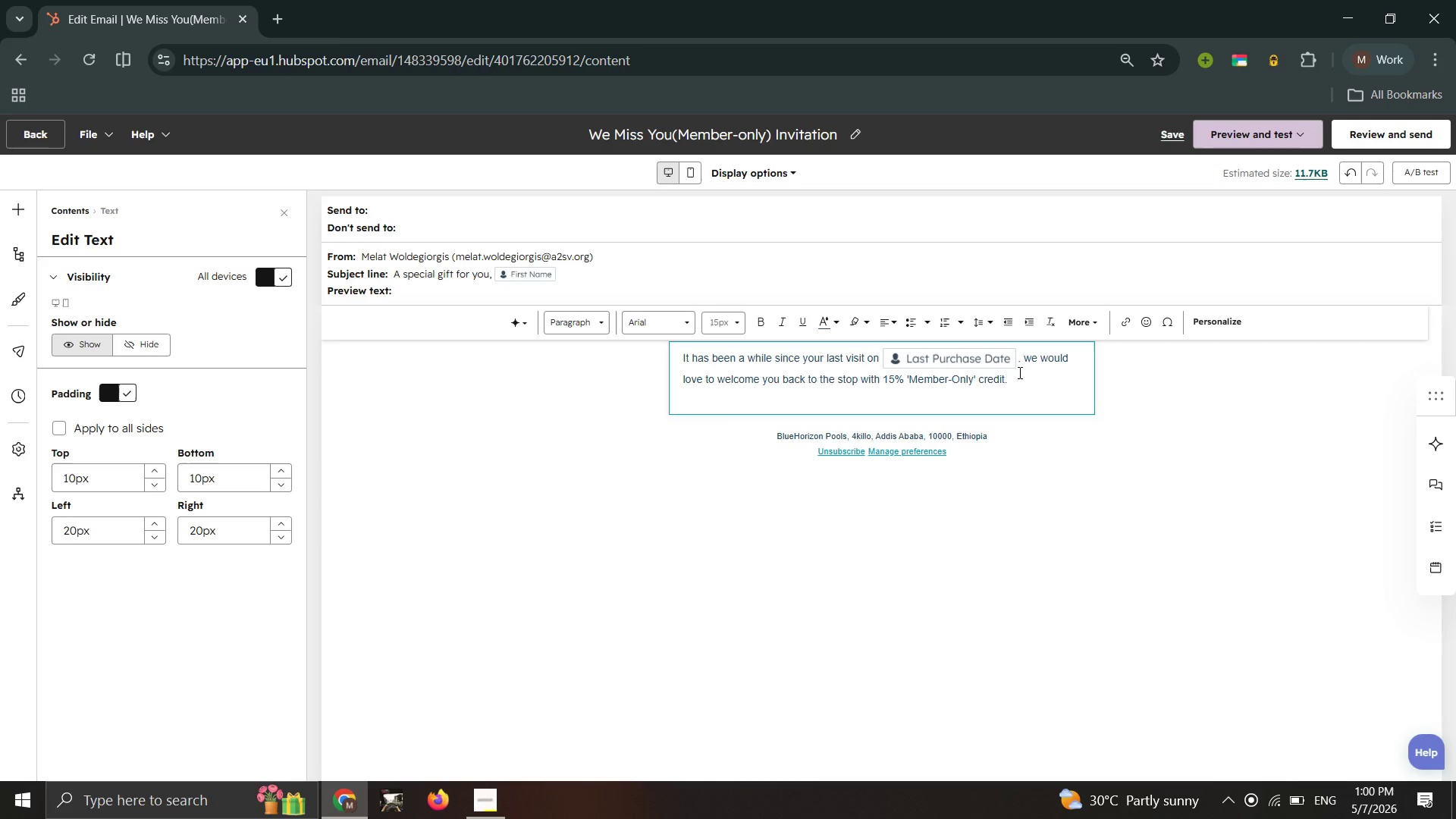 
key(CapsLock)
 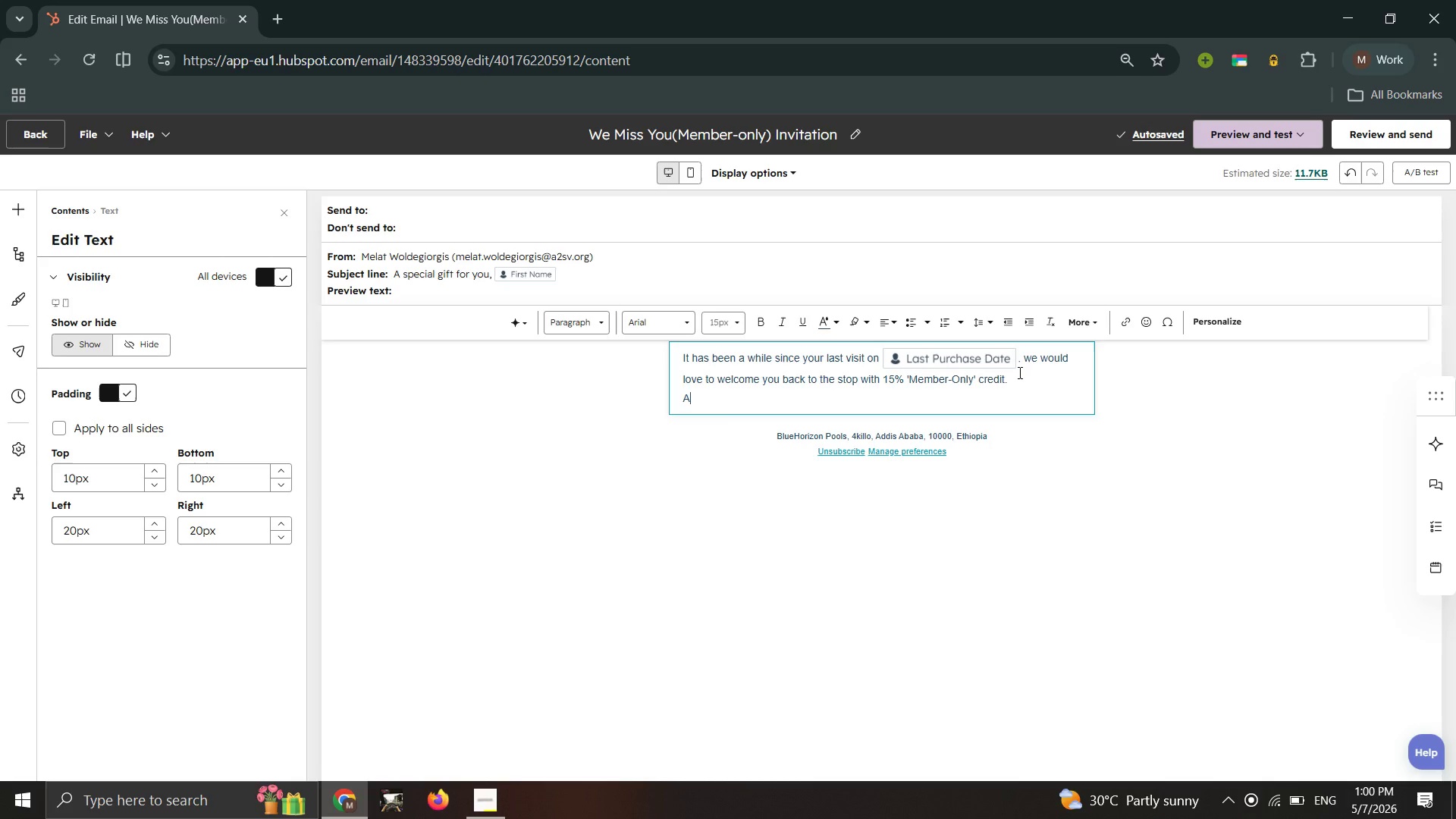 
key(A)
 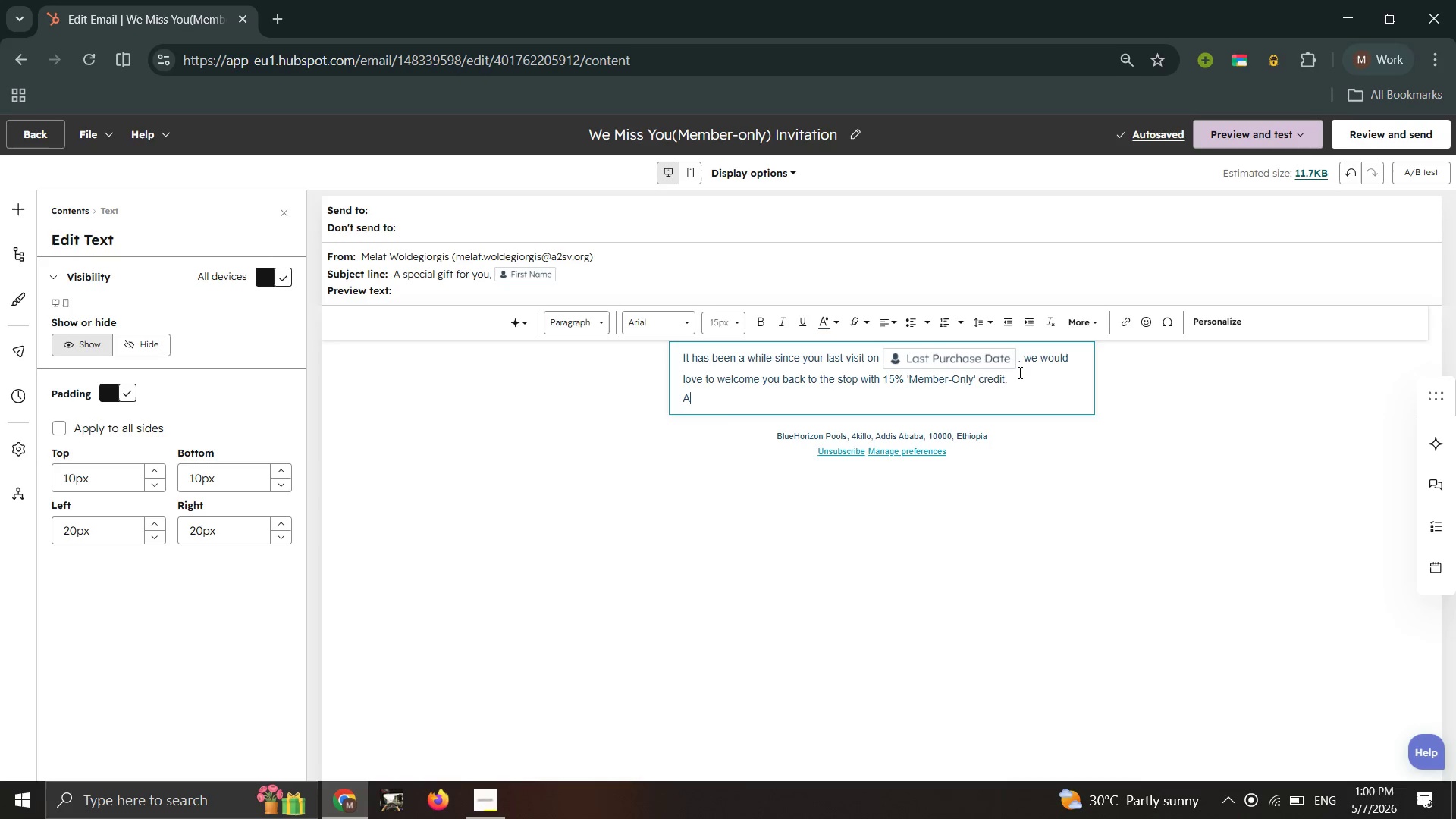 
key(CapsLock)
 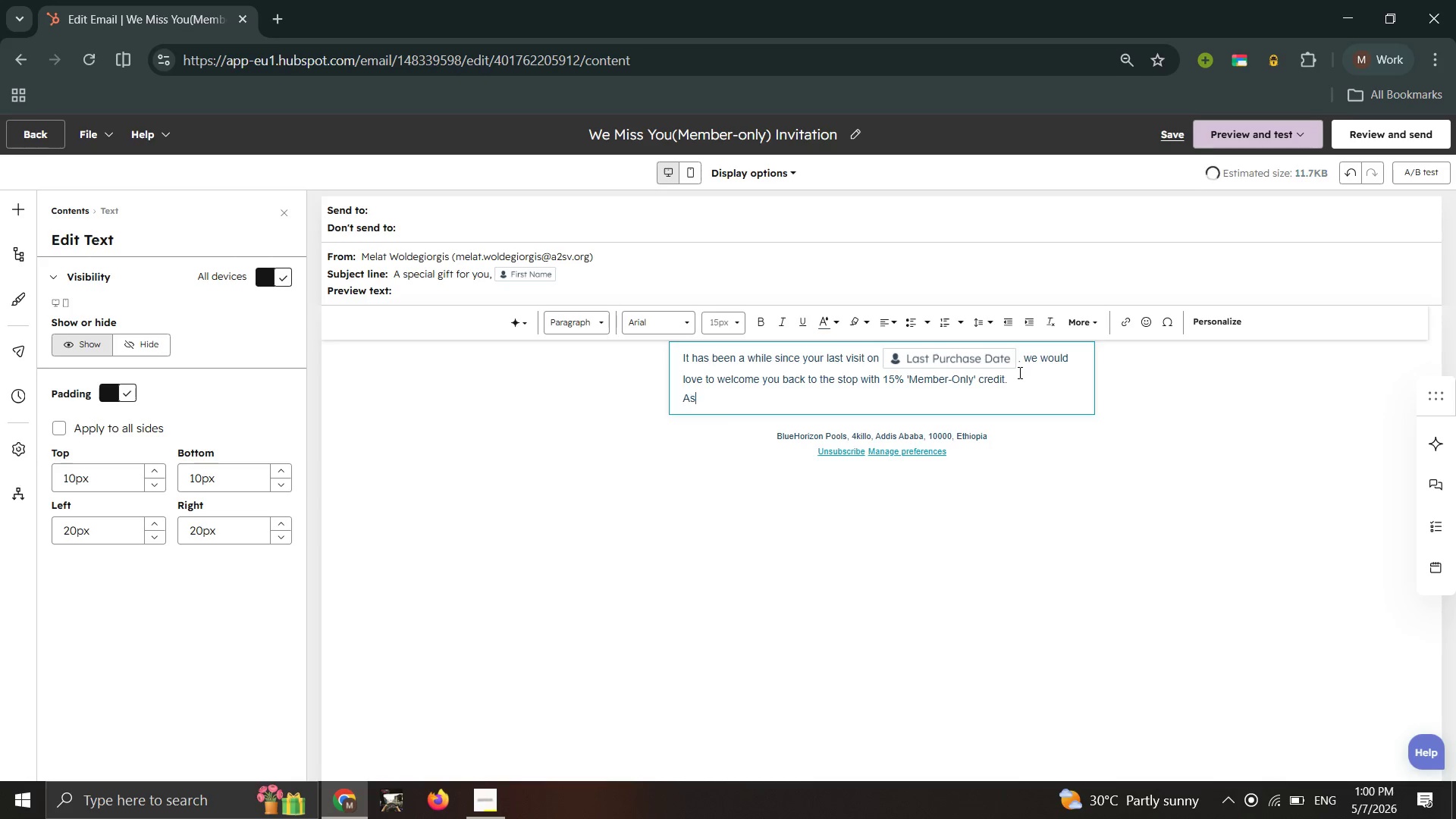 
key(S)
 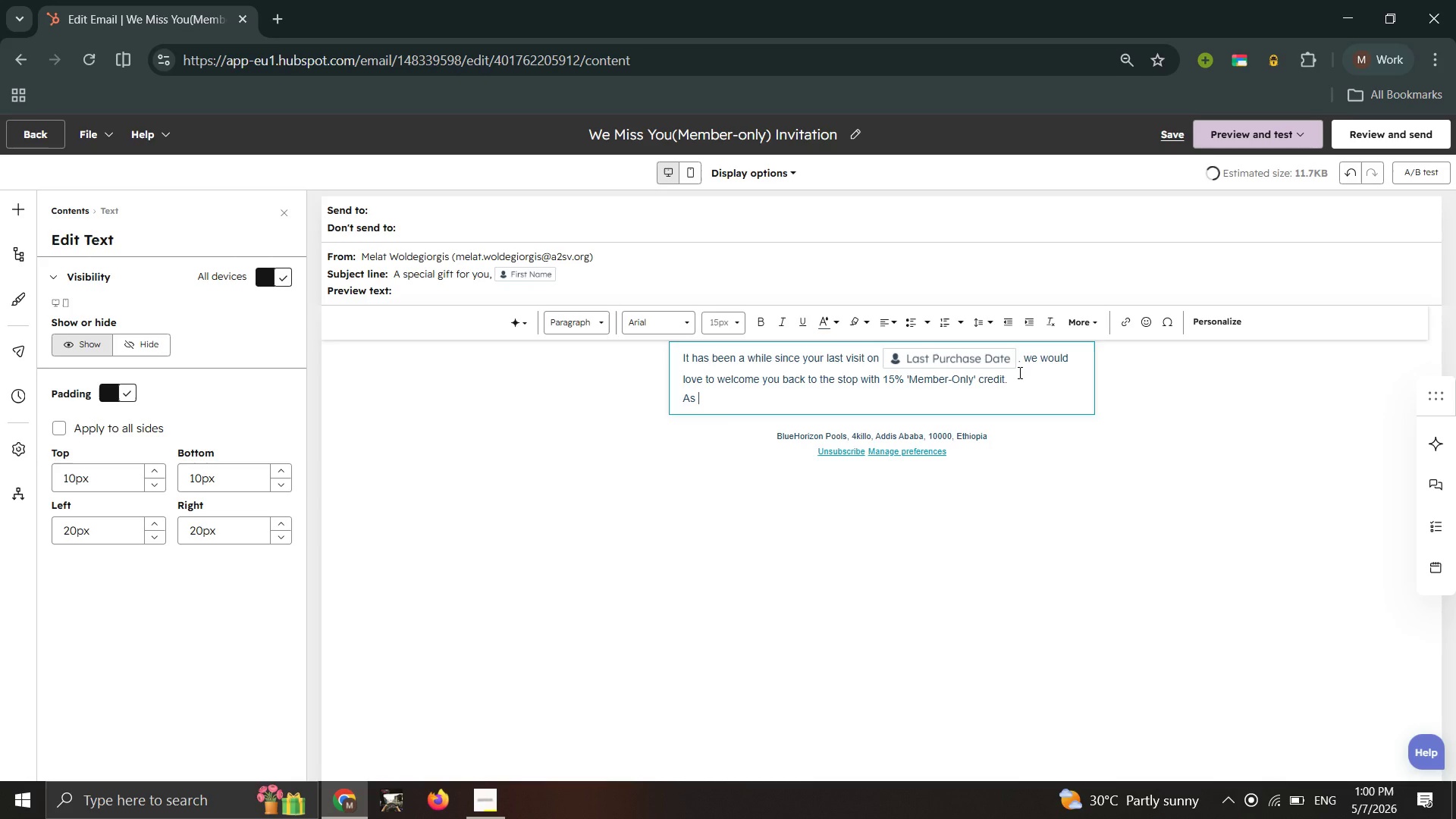 
key(Space)
 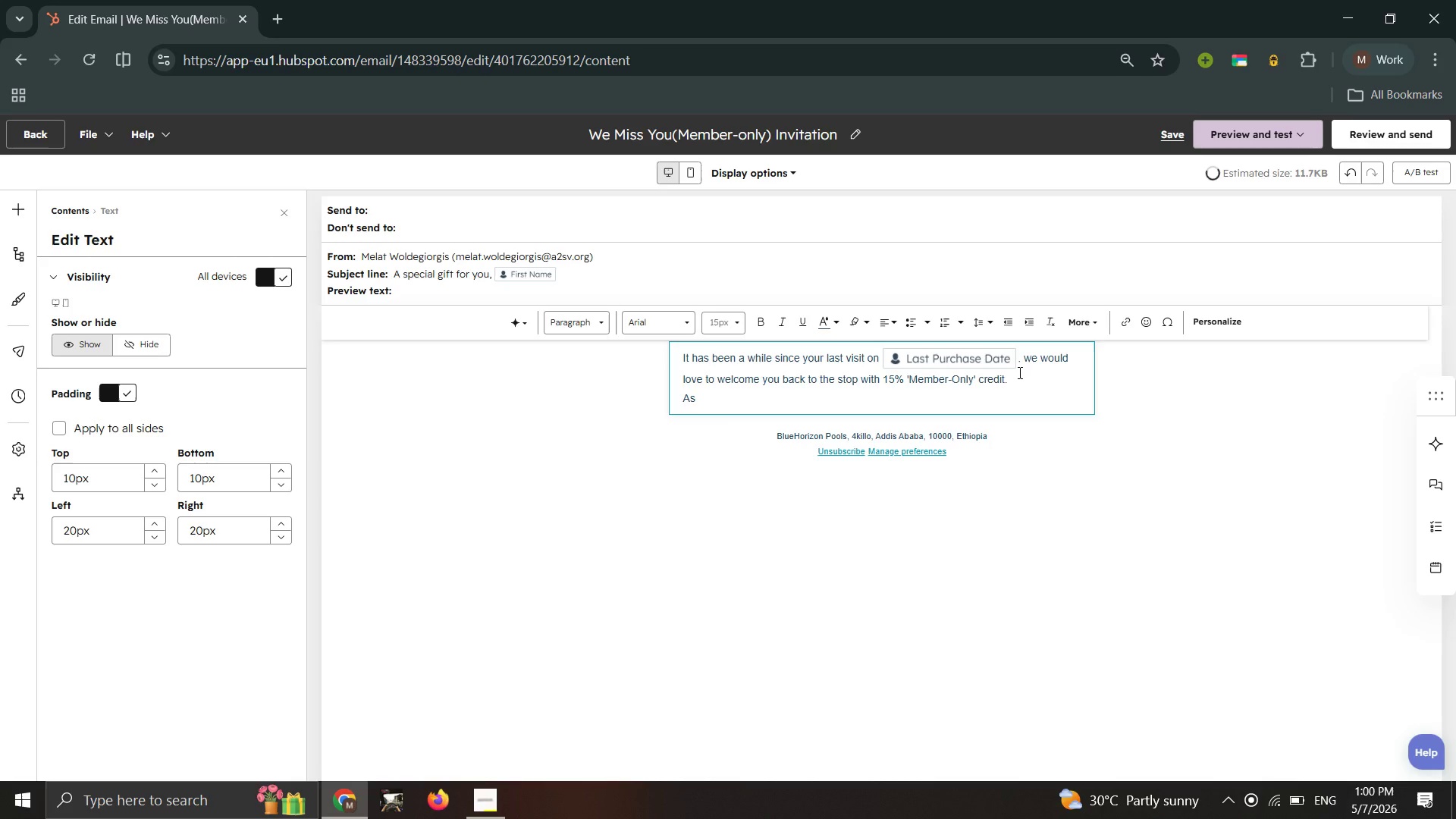 
key(A)
 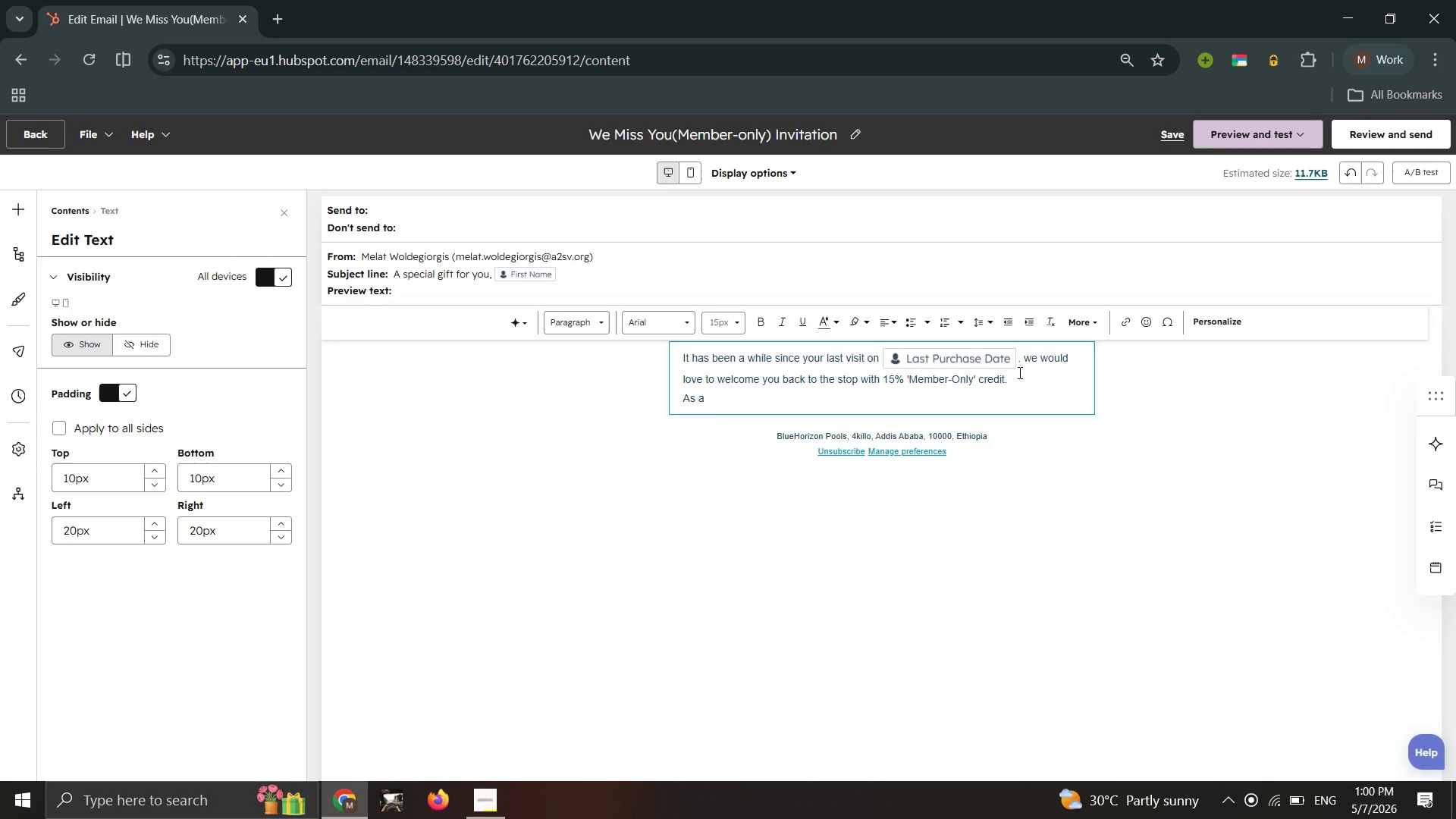 
key(Space)
 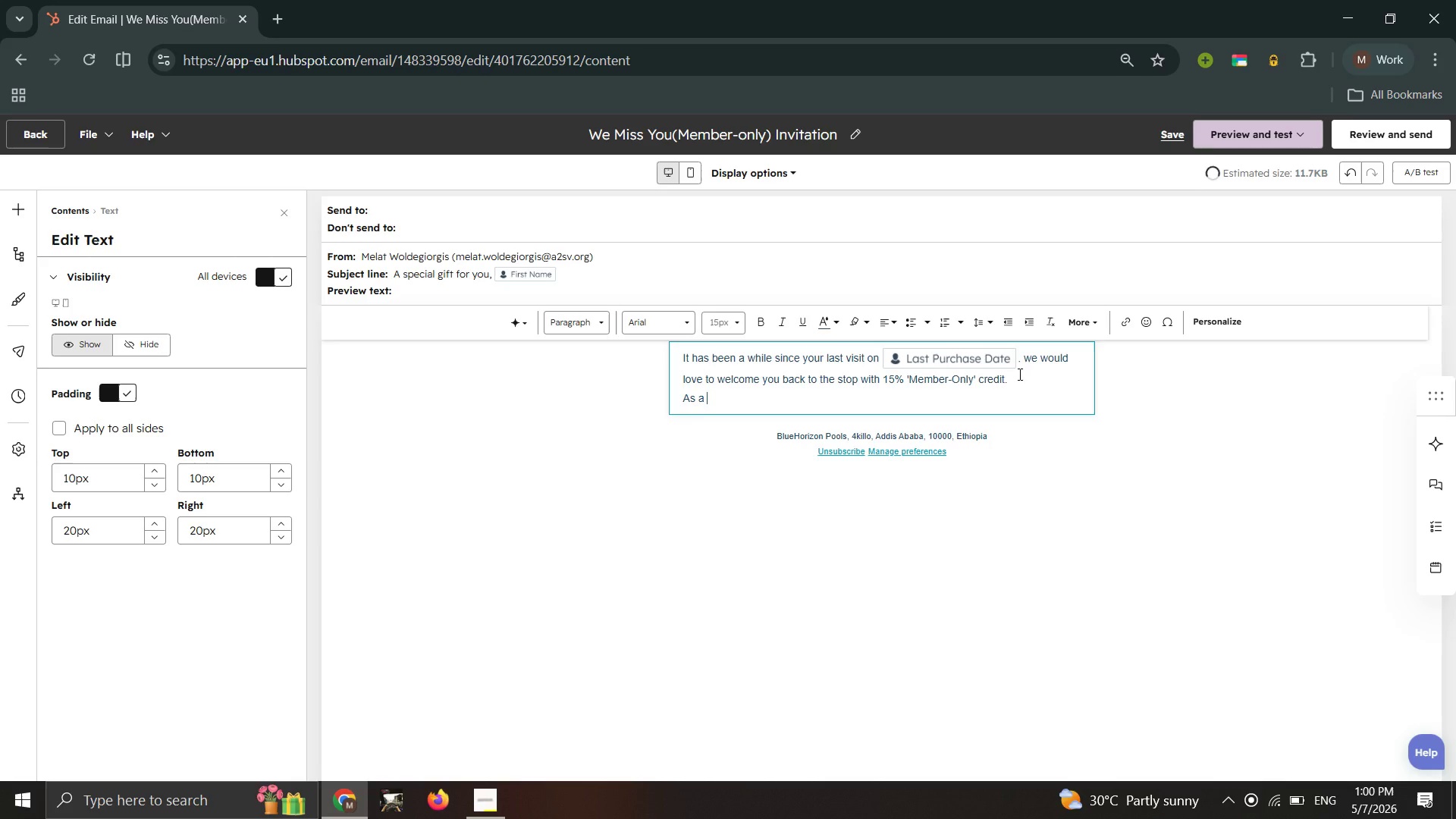 
type(thankyou for being a oart)
key(Backspace)
key(Backspace)
key(Backspace)
key(Backspace)
type(part)
 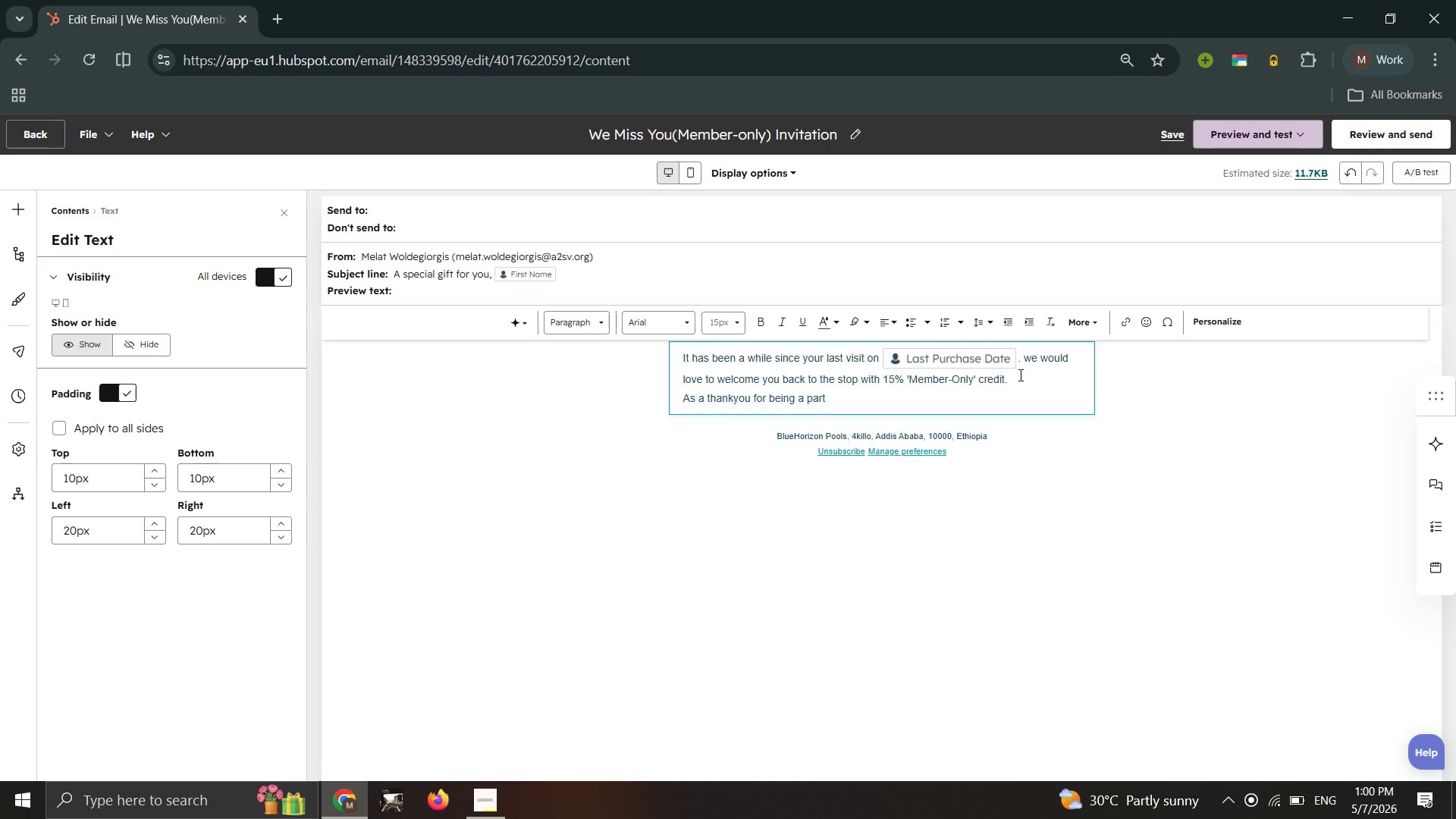 
type(of o)
key(Backspace)
key(Backspace)
key(Backspace)
key(Backspace)
type( of our)
 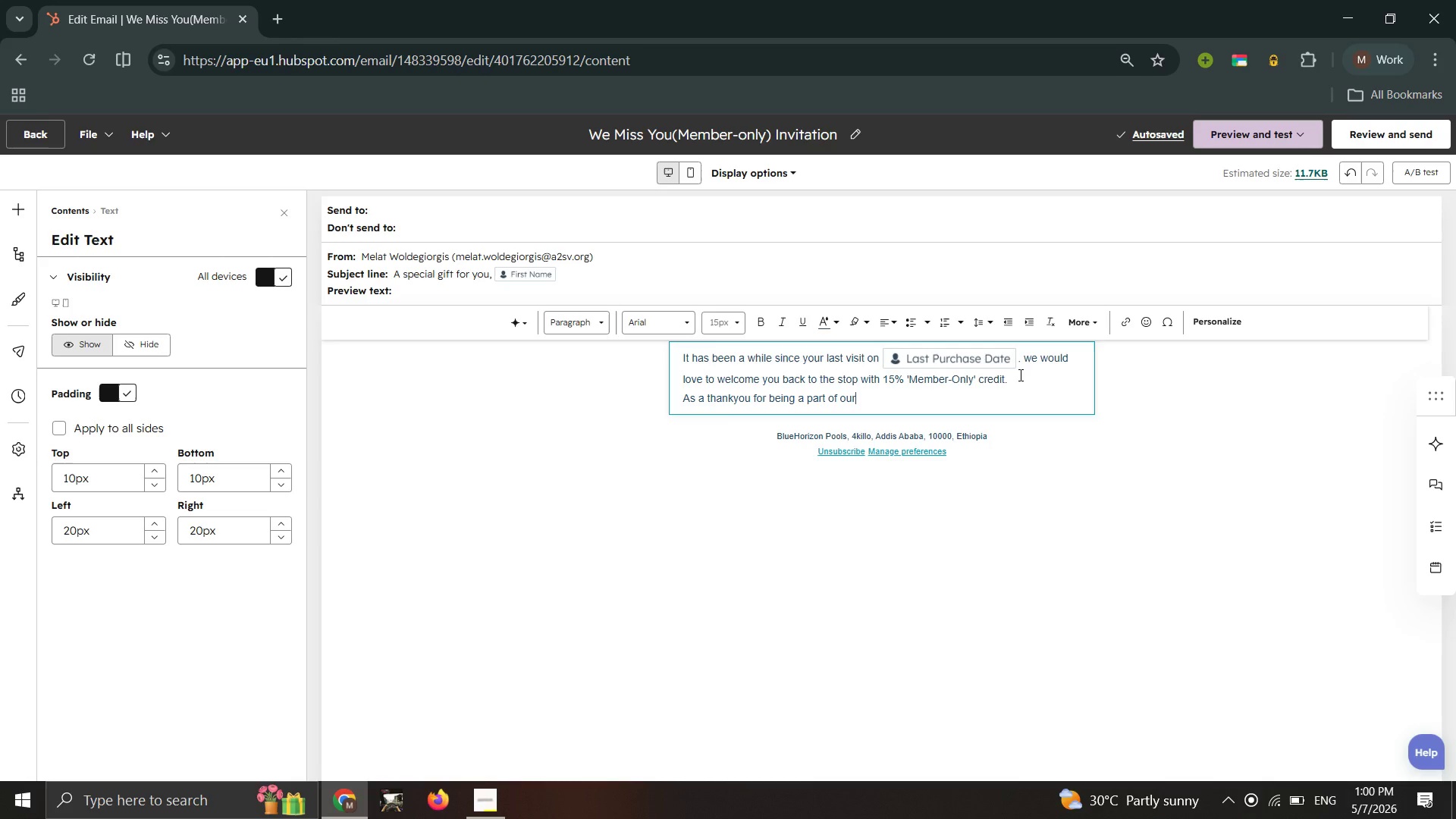 
wait(5.97)
 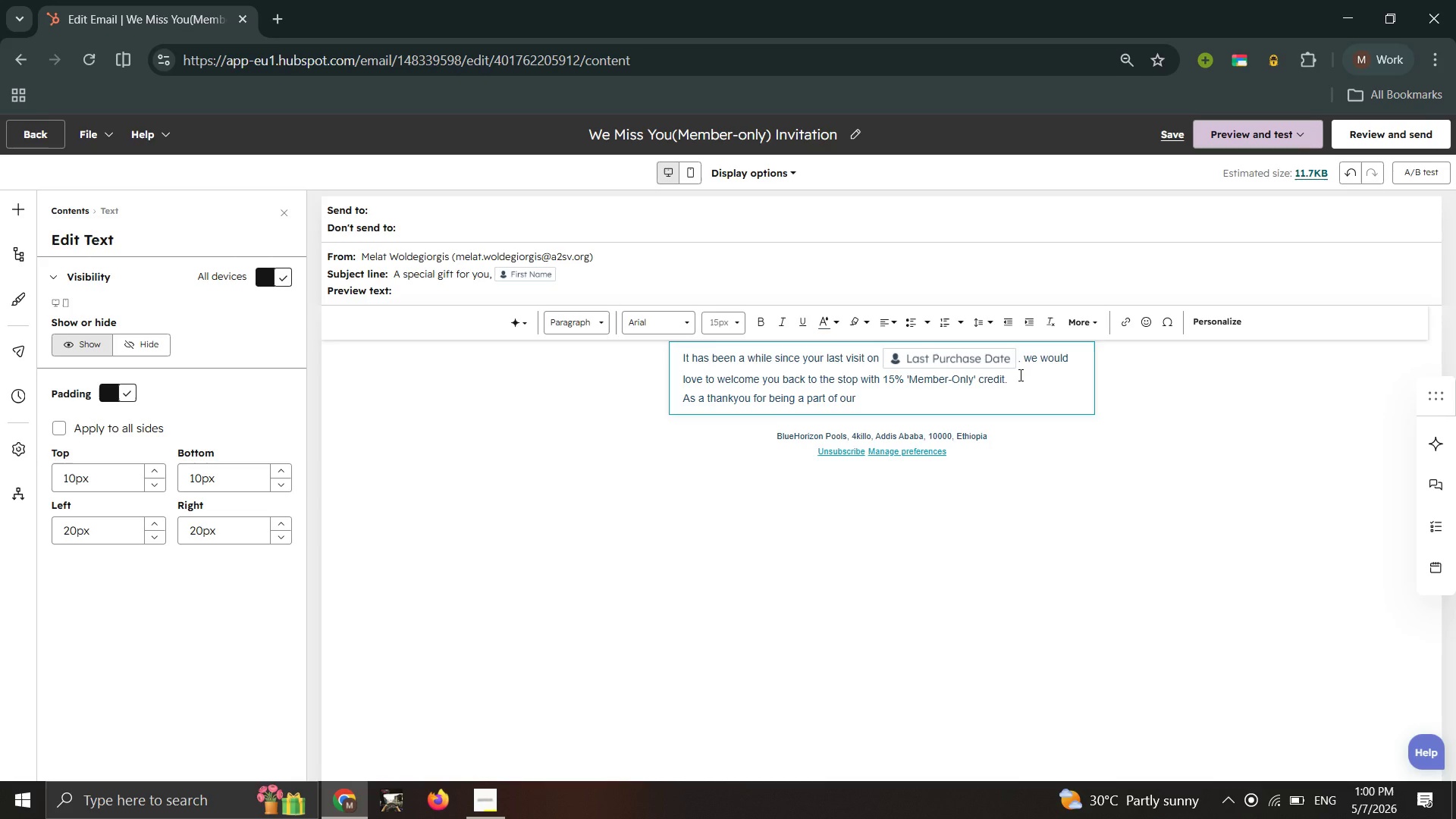 
type(li)
key(Backspace)
key(Backspace)
type( li)
 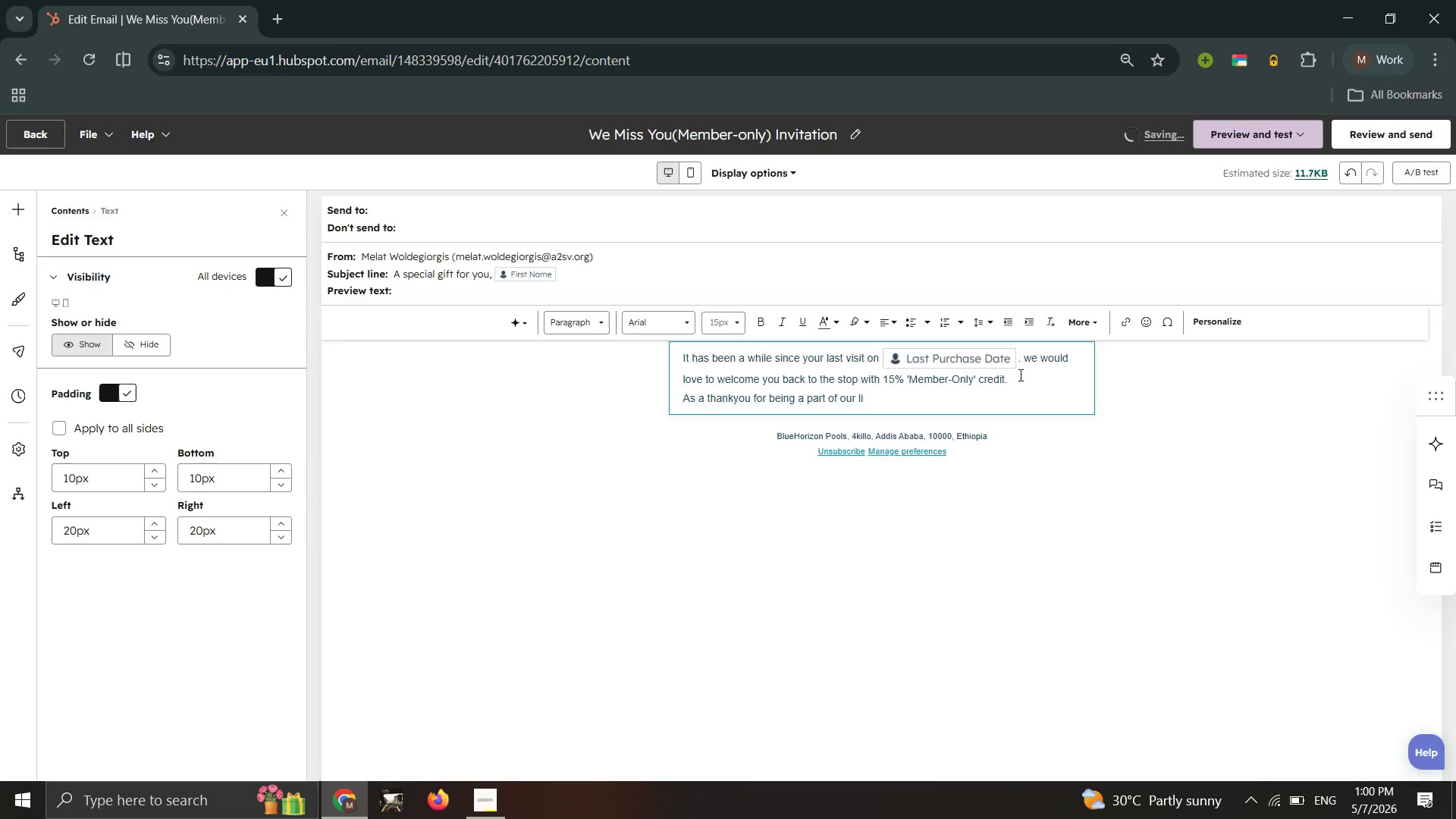 
type(terary community, we have credited a 15% "Member-Only" discount)
 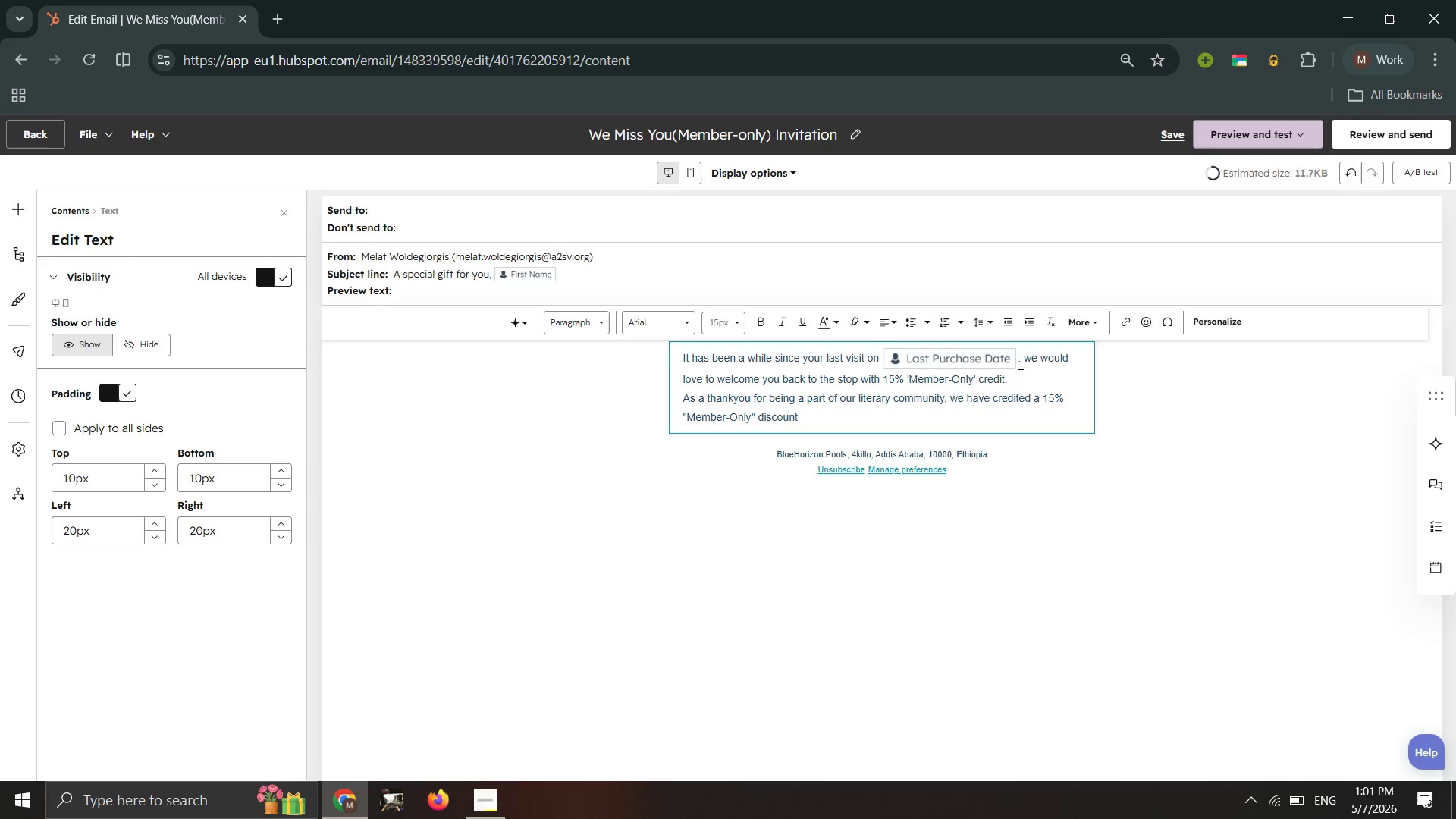 
type( to your account. Weaht)
key(Backspace)
key(Backspace)
type(ther )
 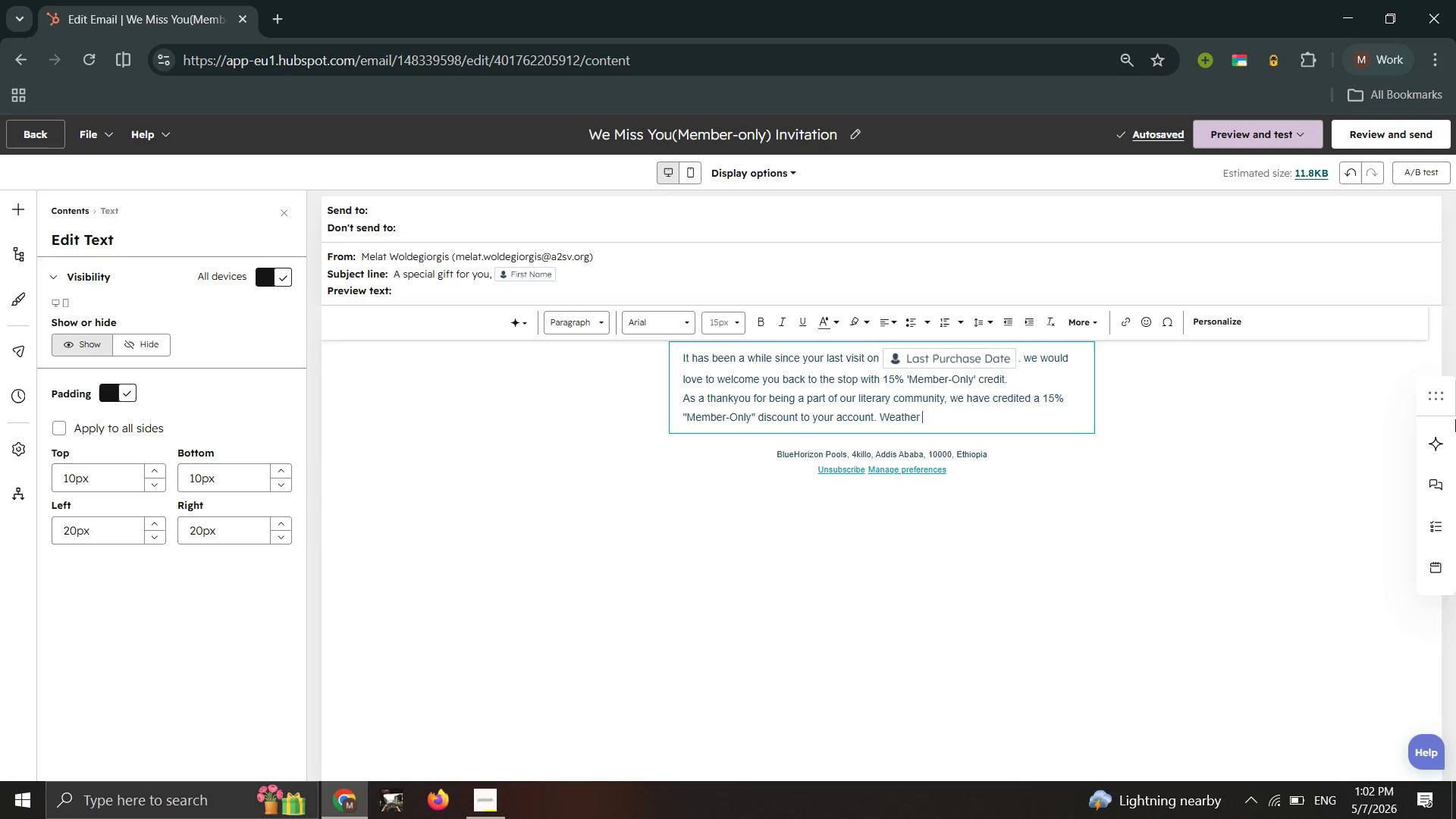 
wait(23.34)
 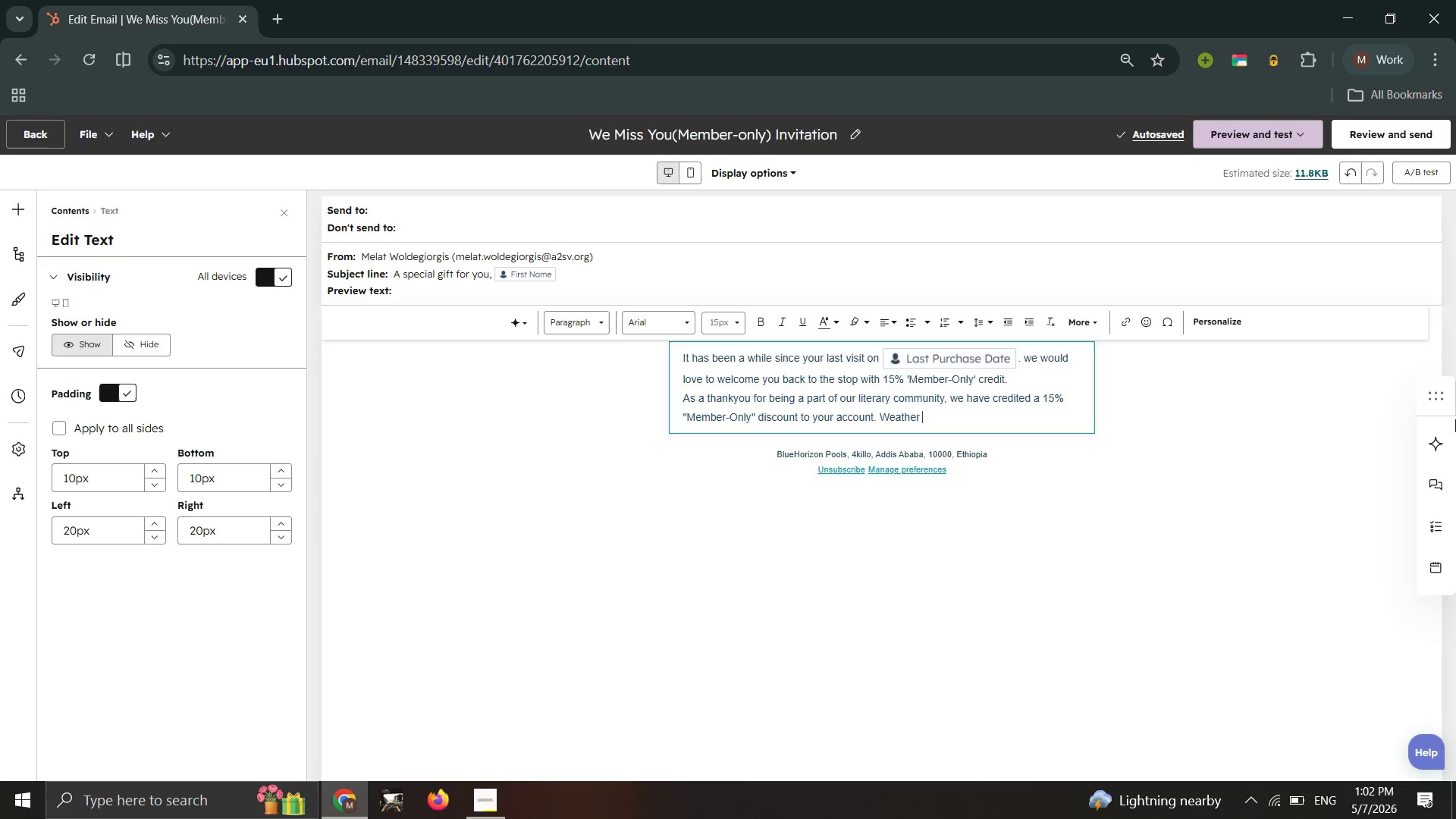 
type(you are looking)
 